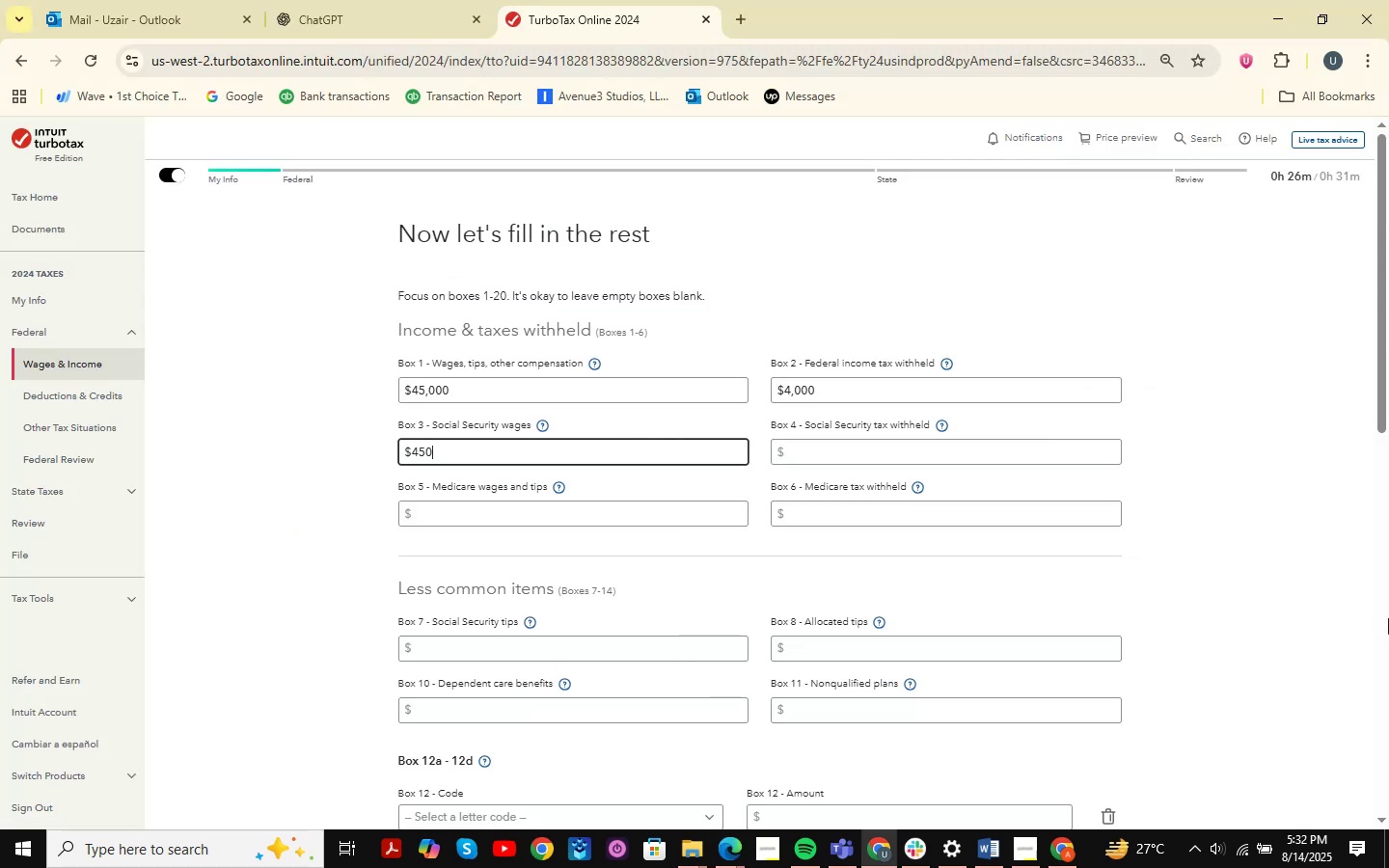 
key(Numpad0)
 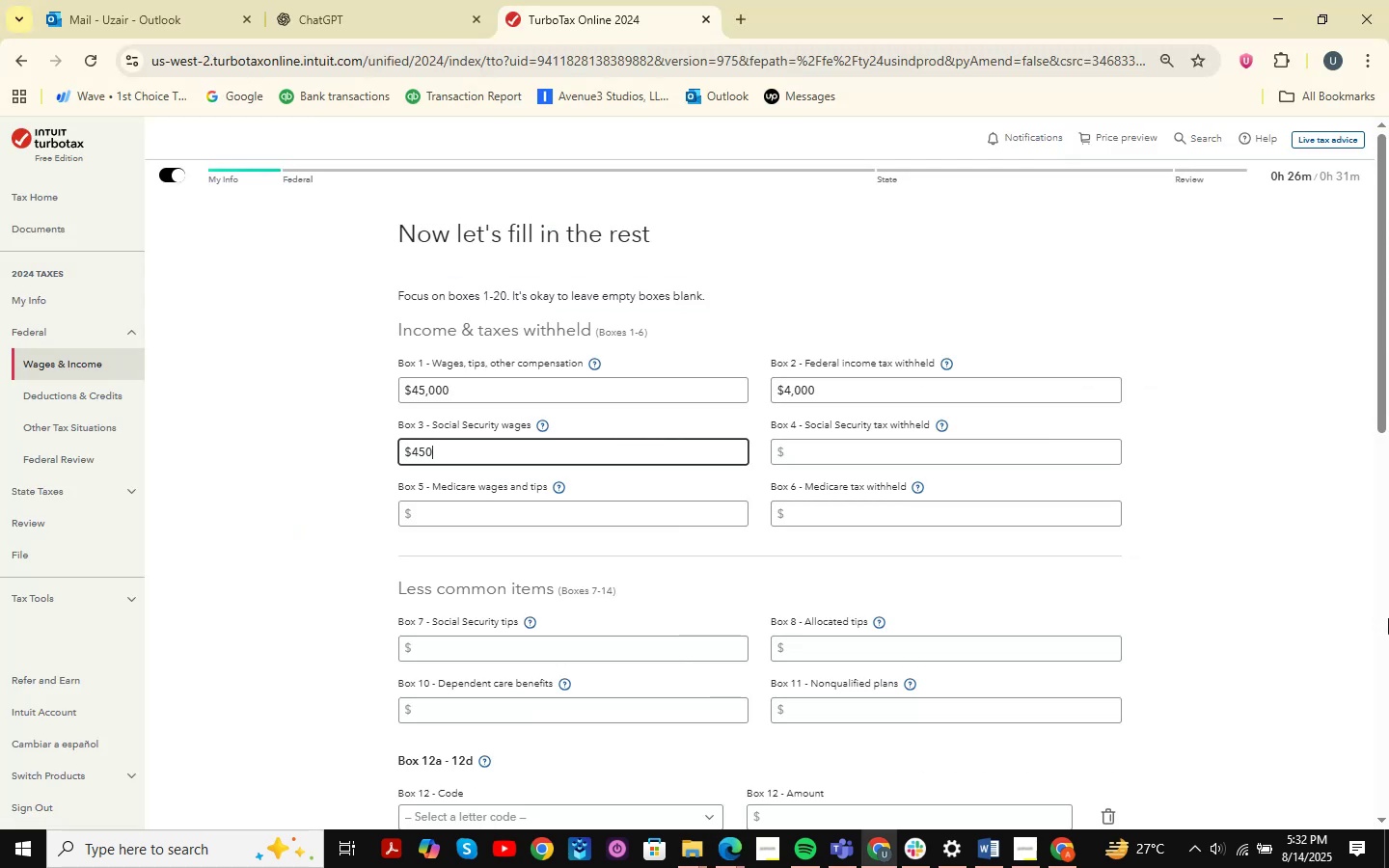 
key(Numpad0)
 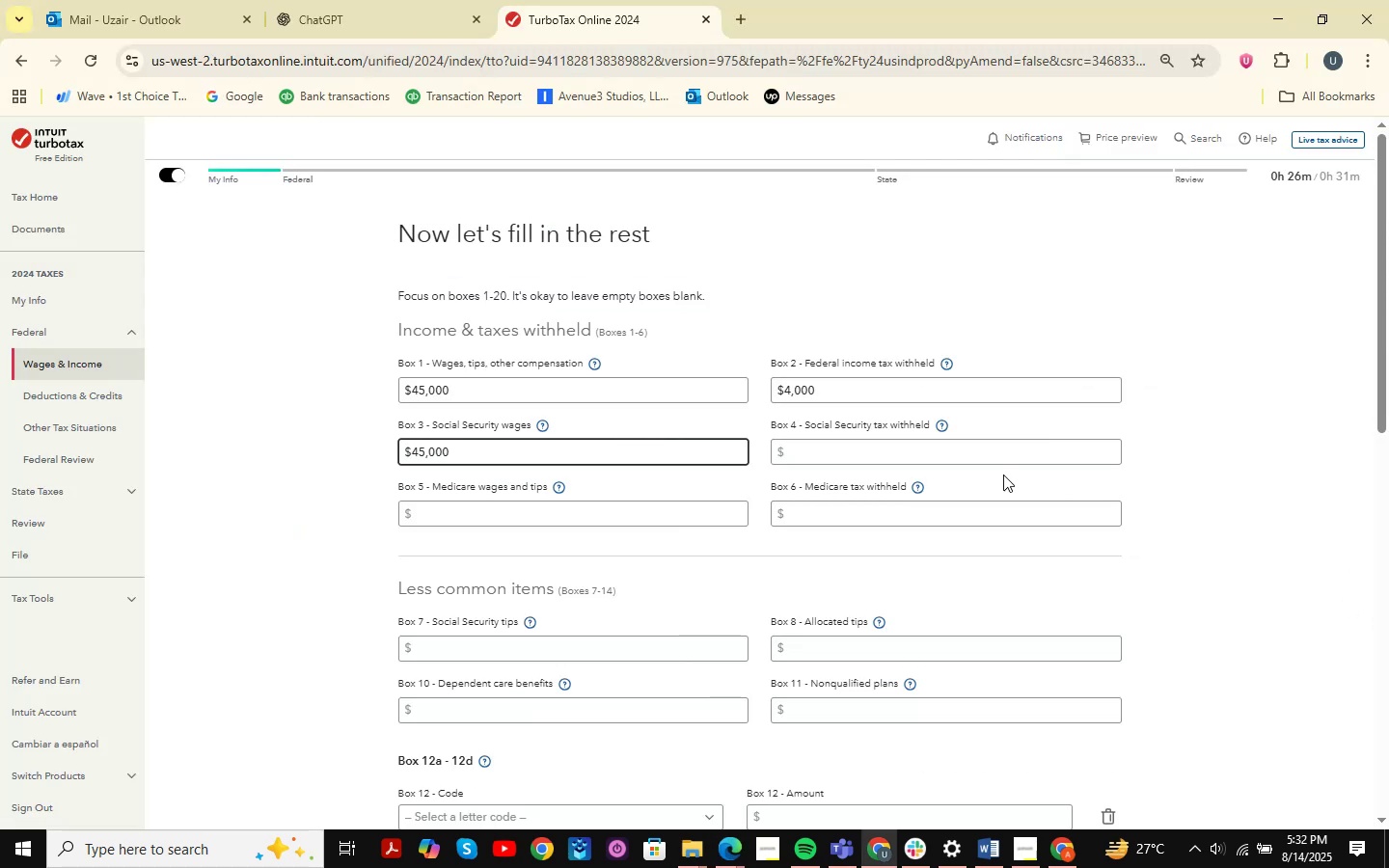 
left_click([928, 455])
 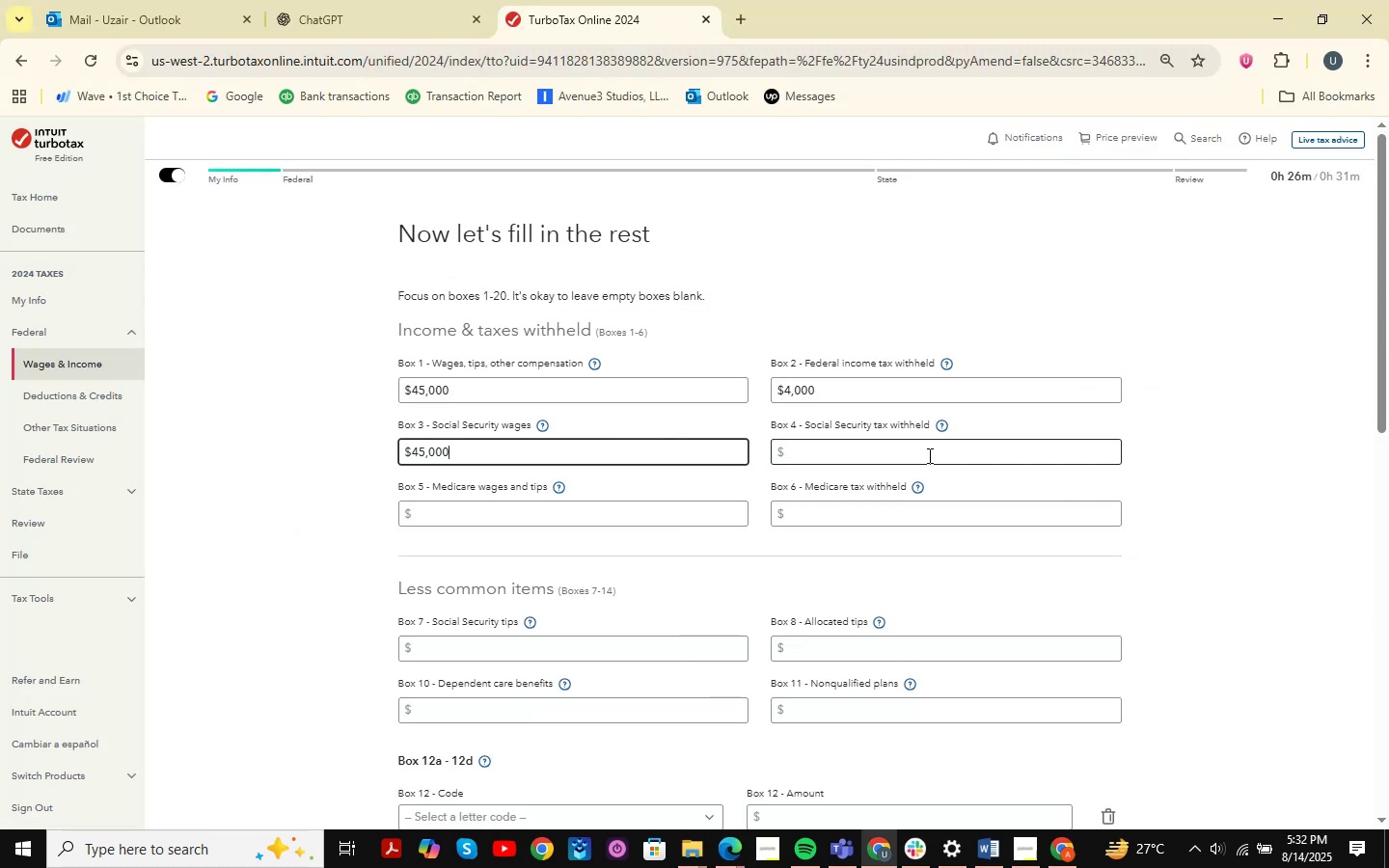 
key(Alt+AltLeft)
 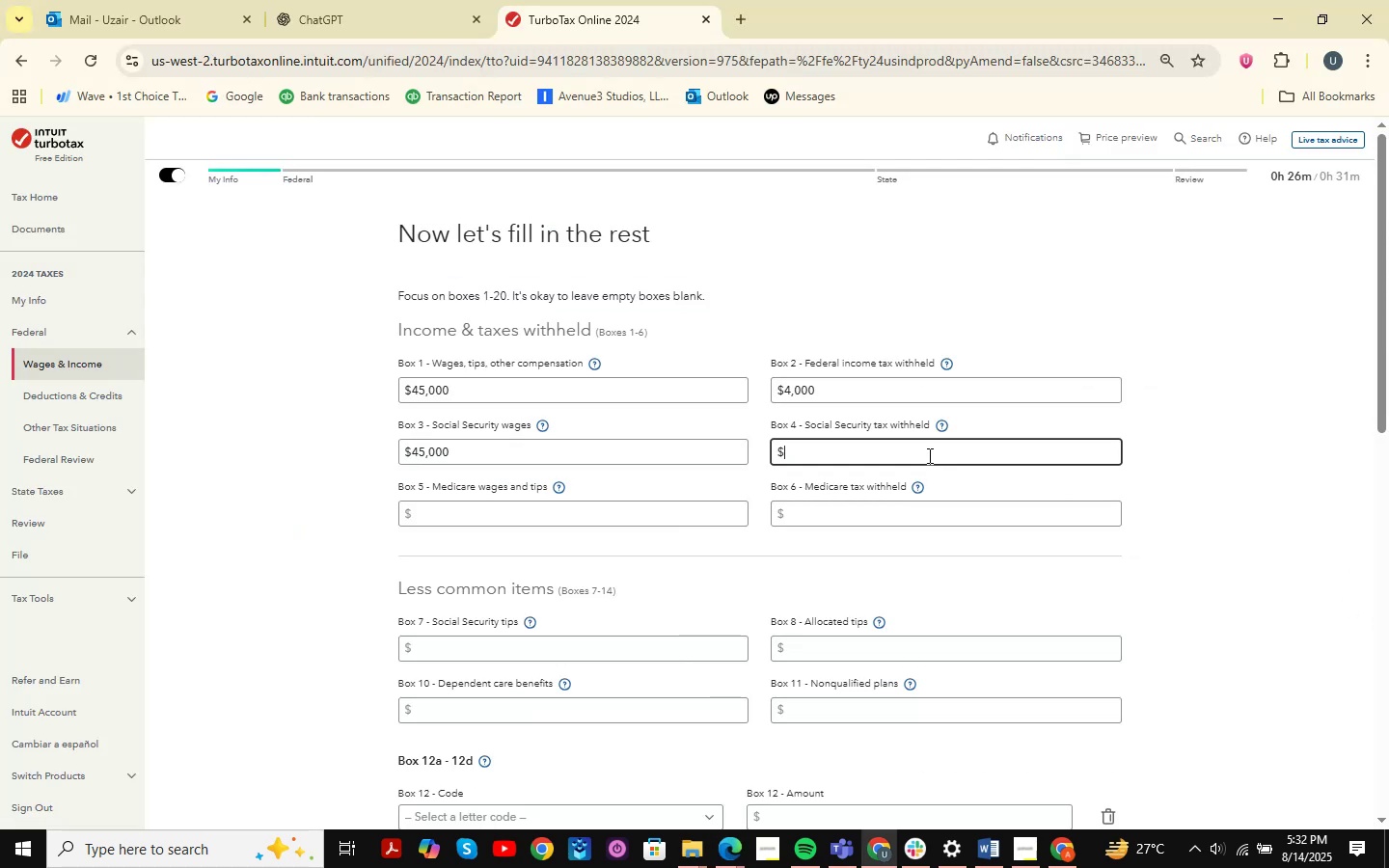 
key(Alt+Tab)
 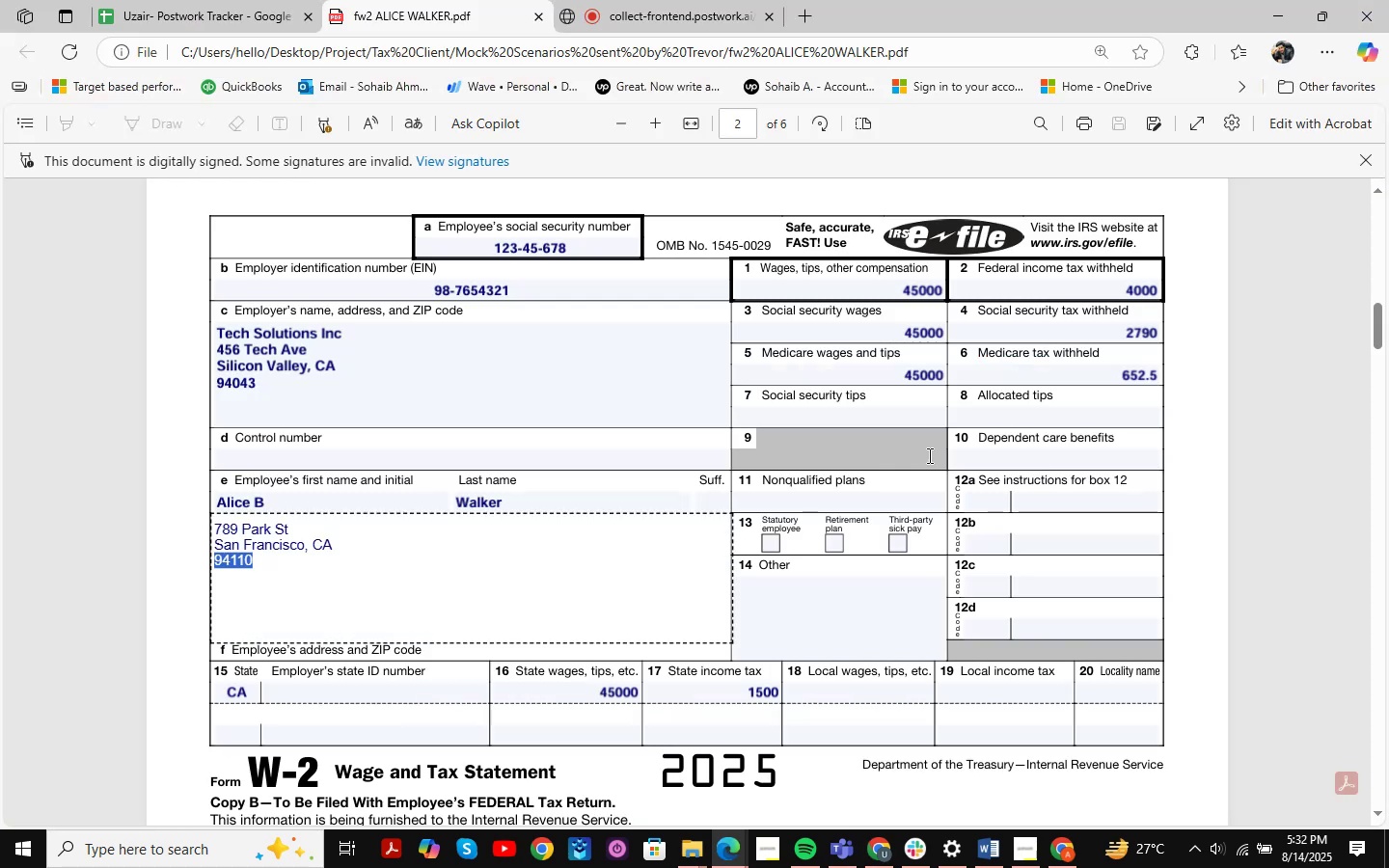 
key(Alt+AltLeft)
 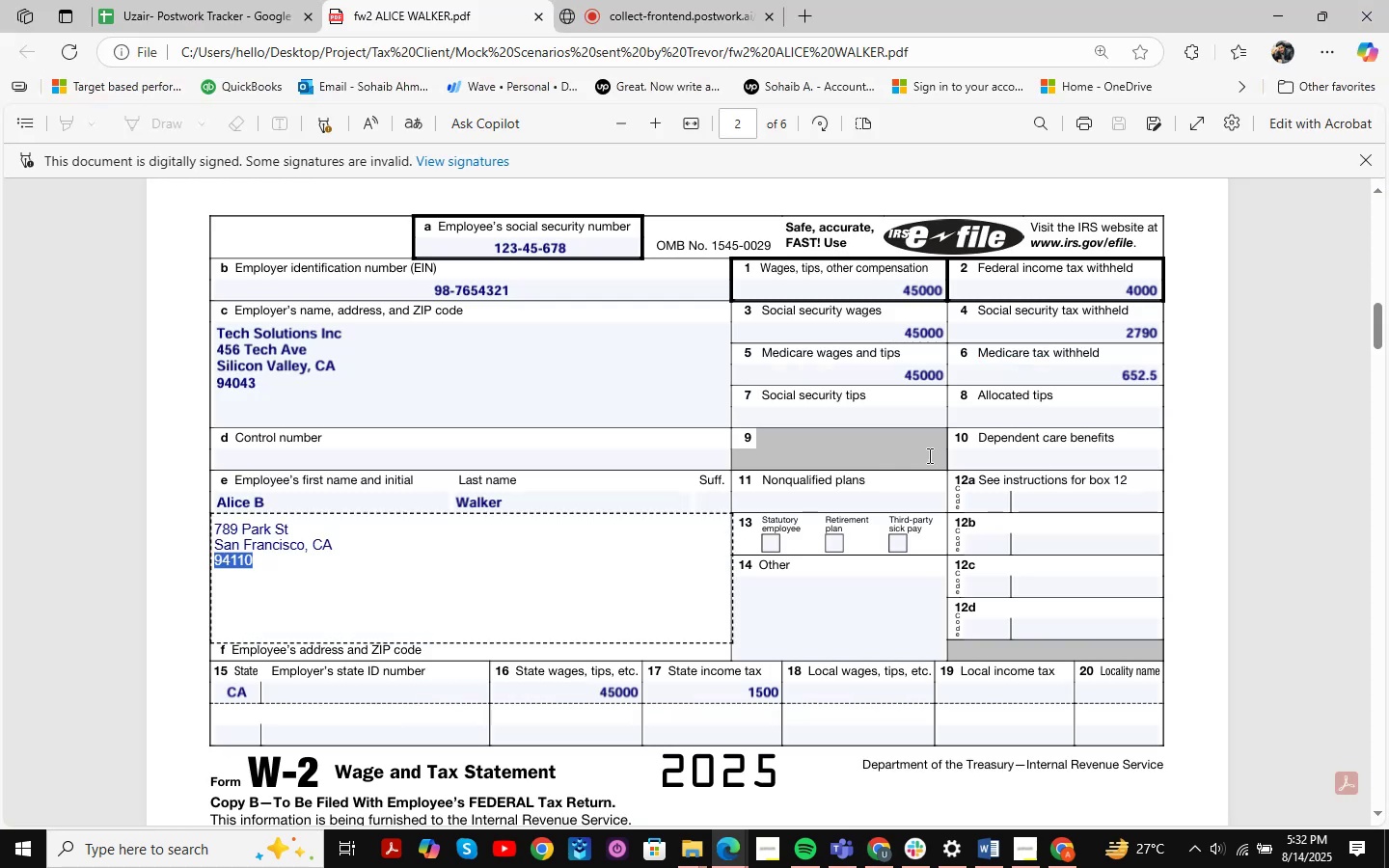 
key(Alt+Tab)
 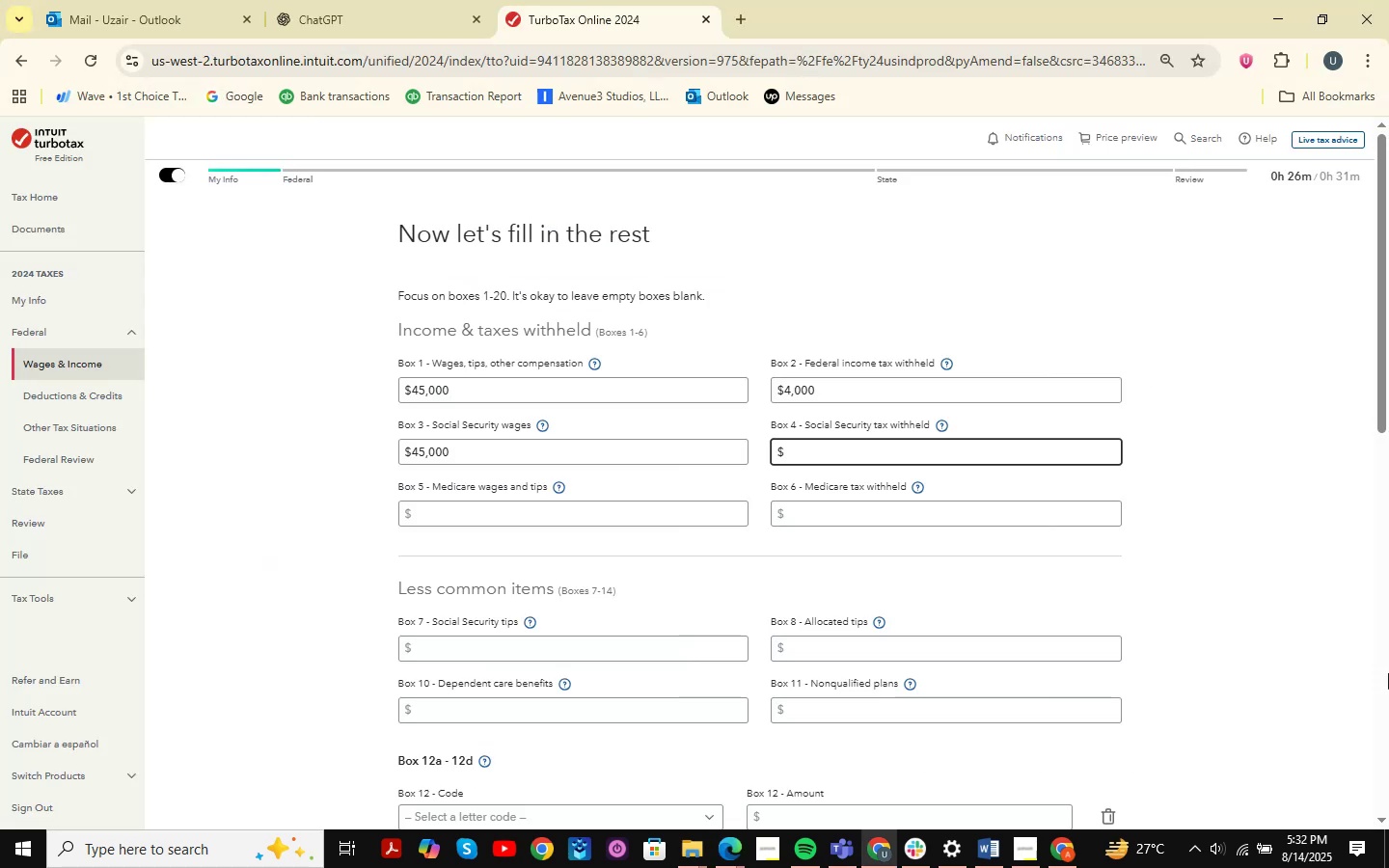 
key(Numpad2)
 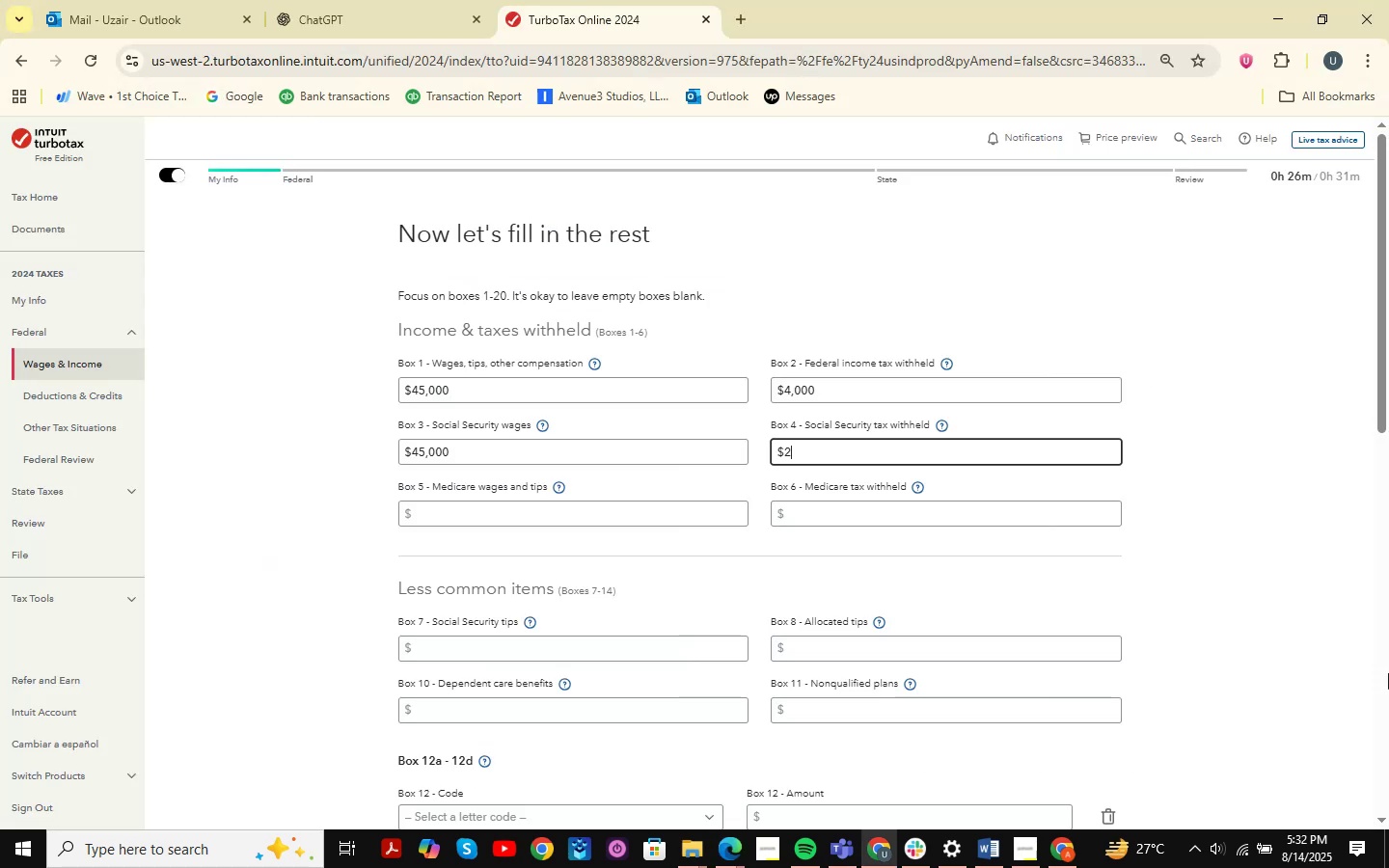 
key(Numpad7)
 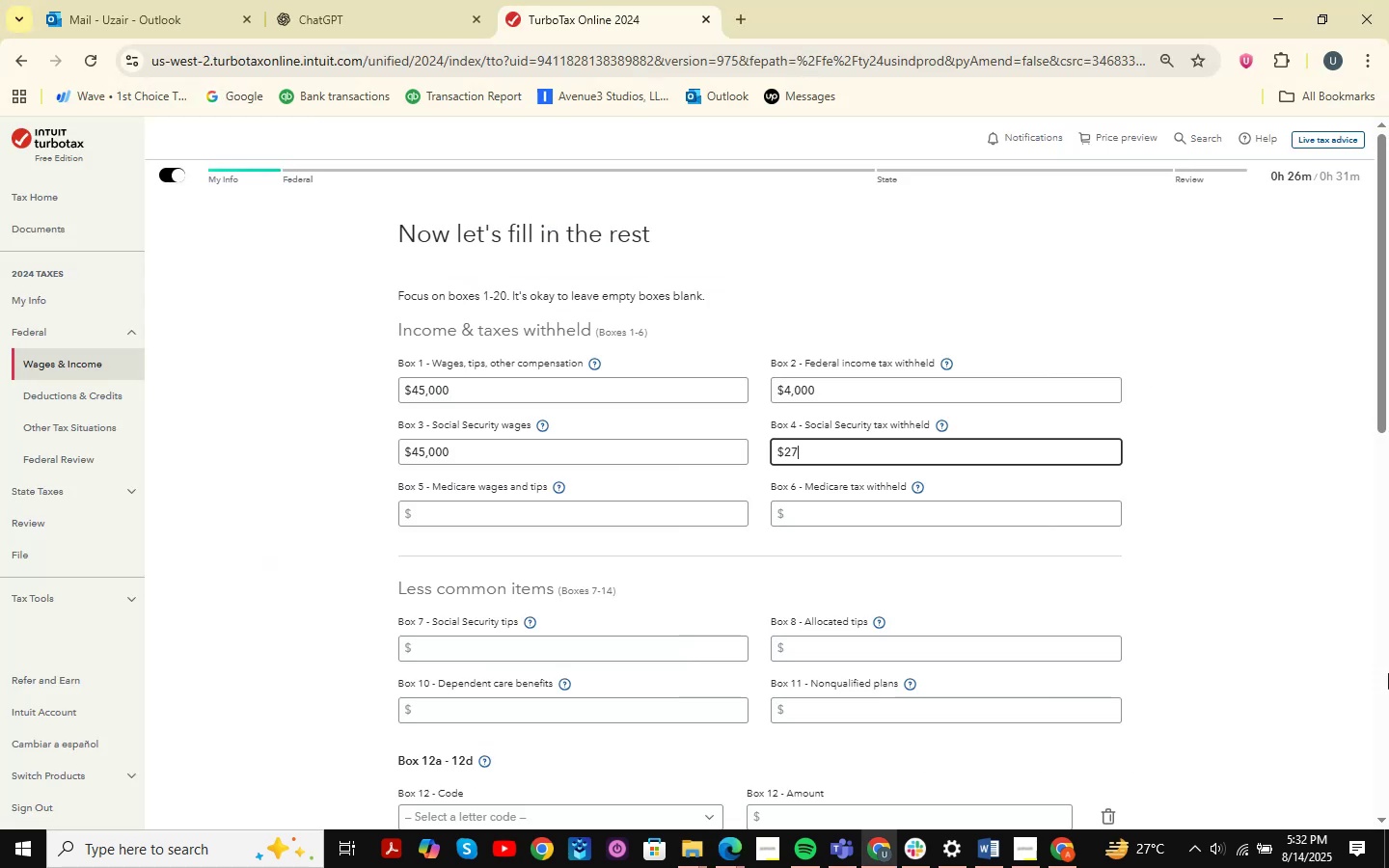 
key(Numpad9)
 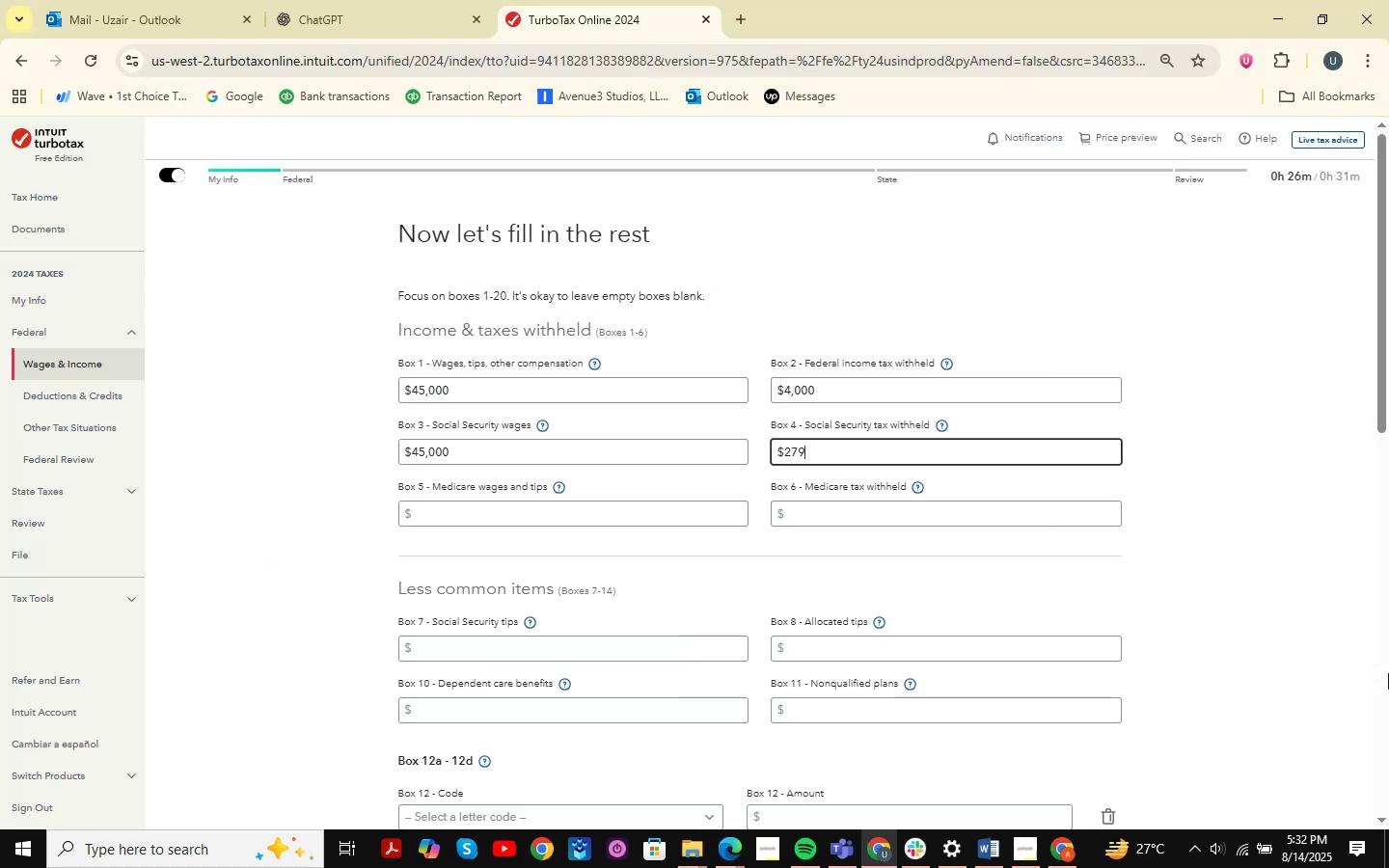 
key(Numpad0)
 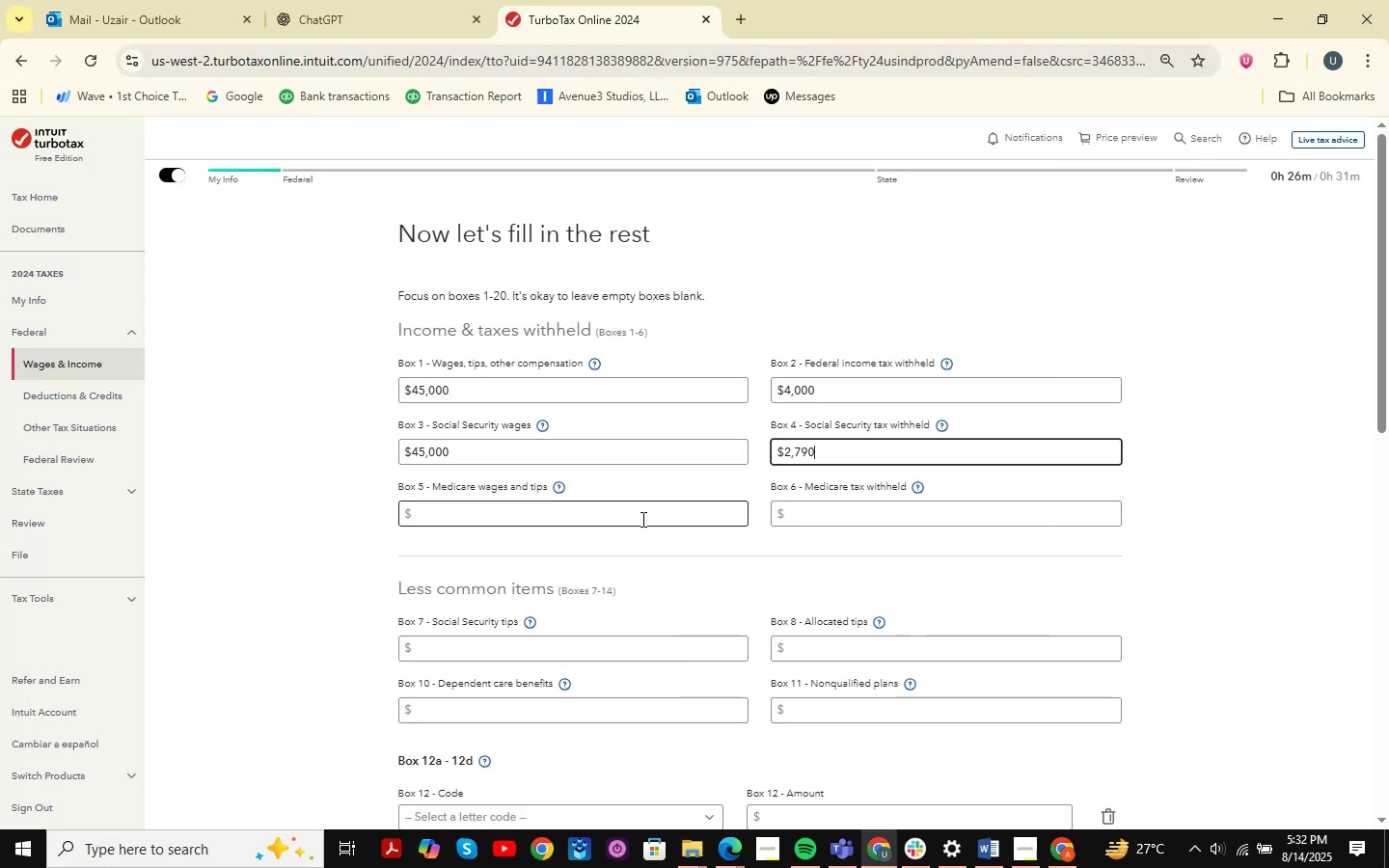 
key(Alt+AltLeft)
 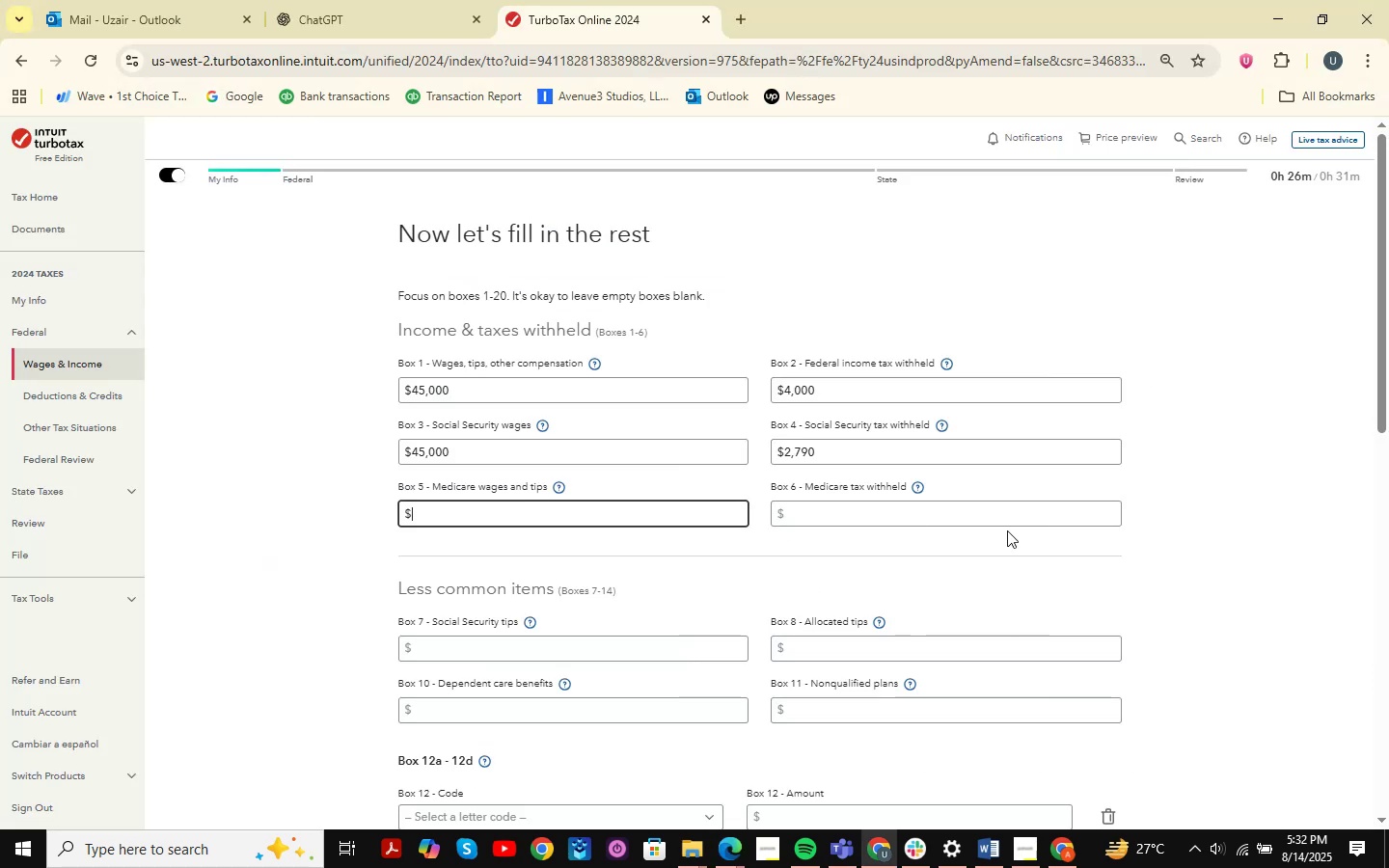 
key(Alt+Tab)
 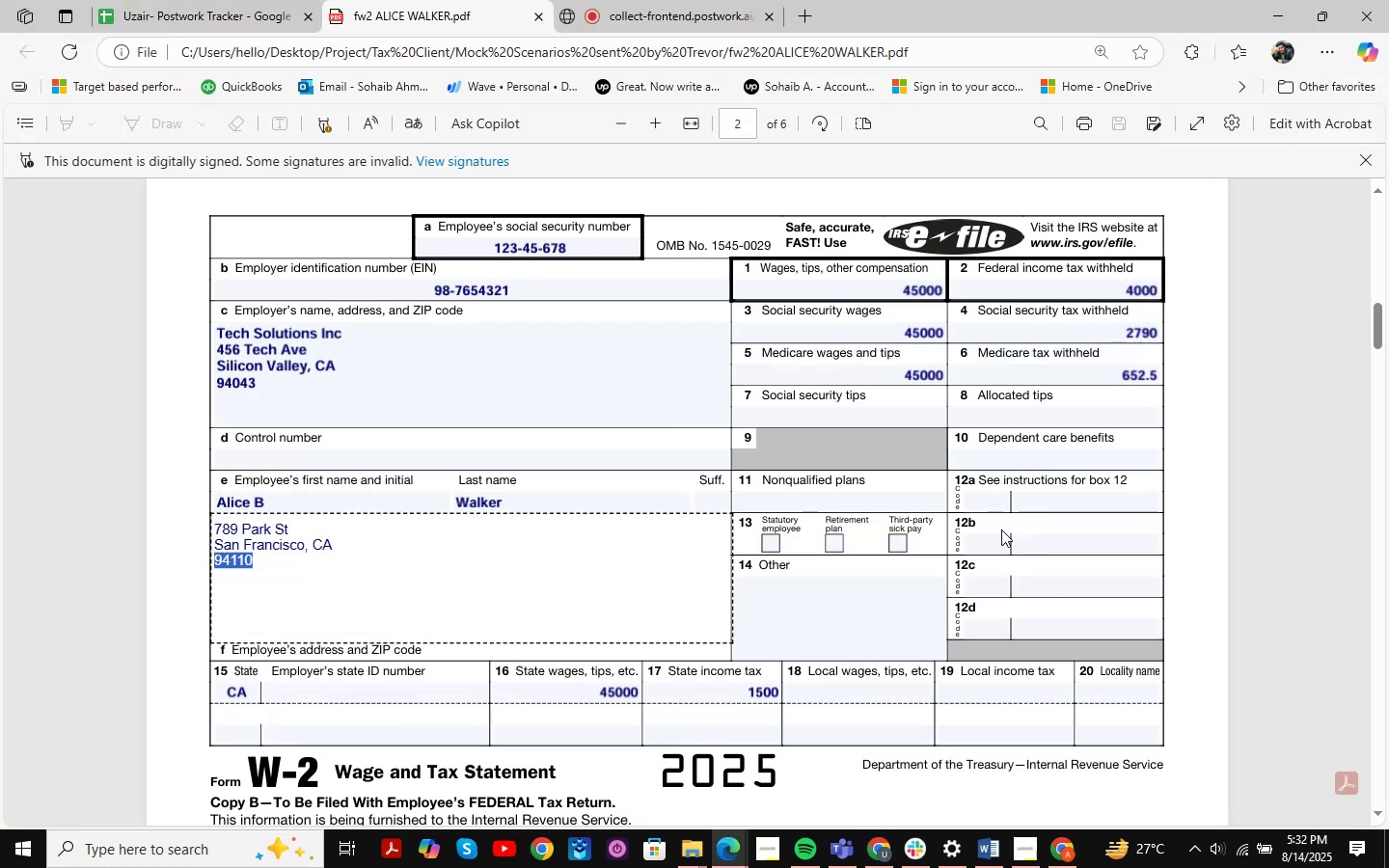 
key(Alt+AltLeft)
 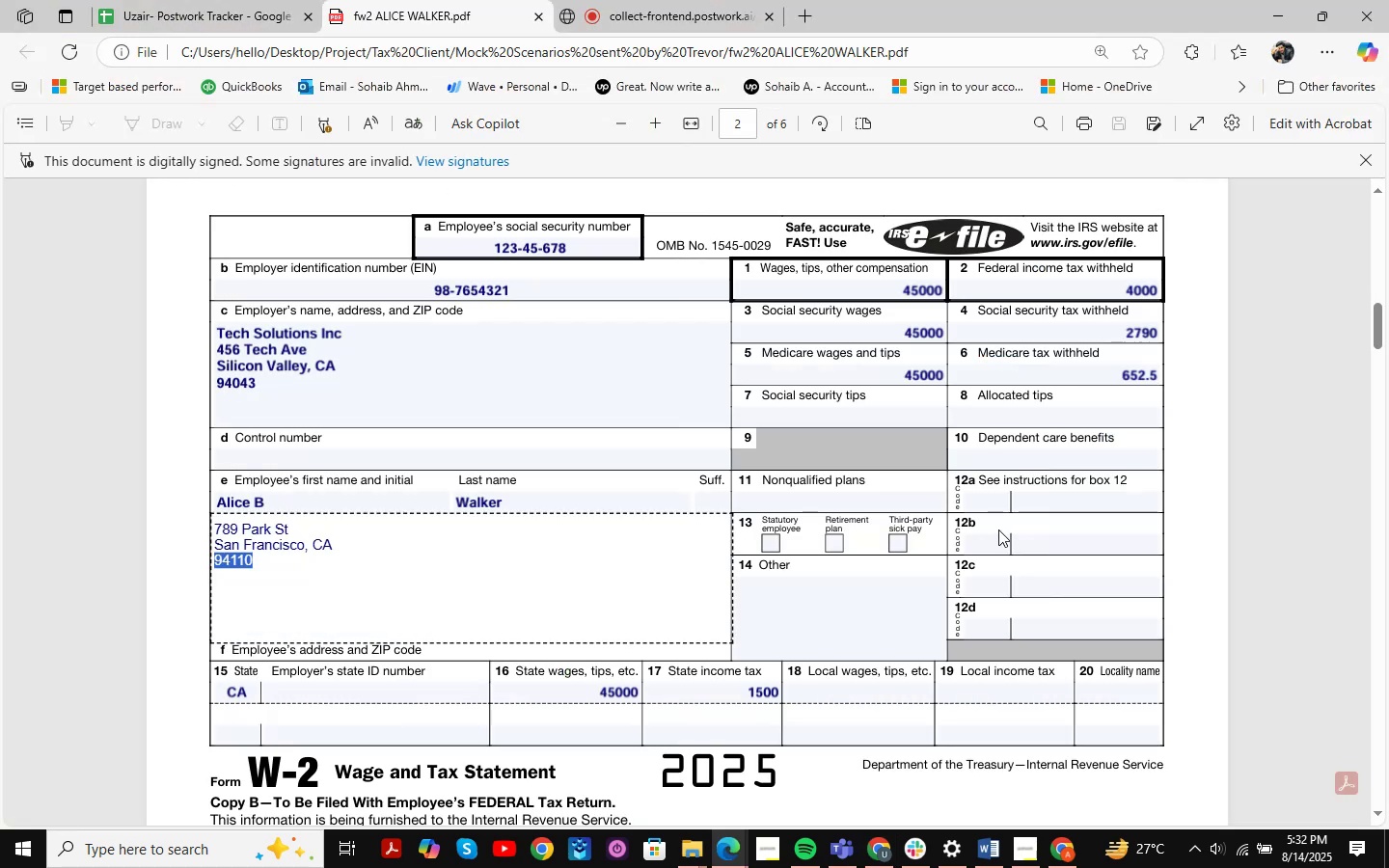 
key(Alt+Tab)
 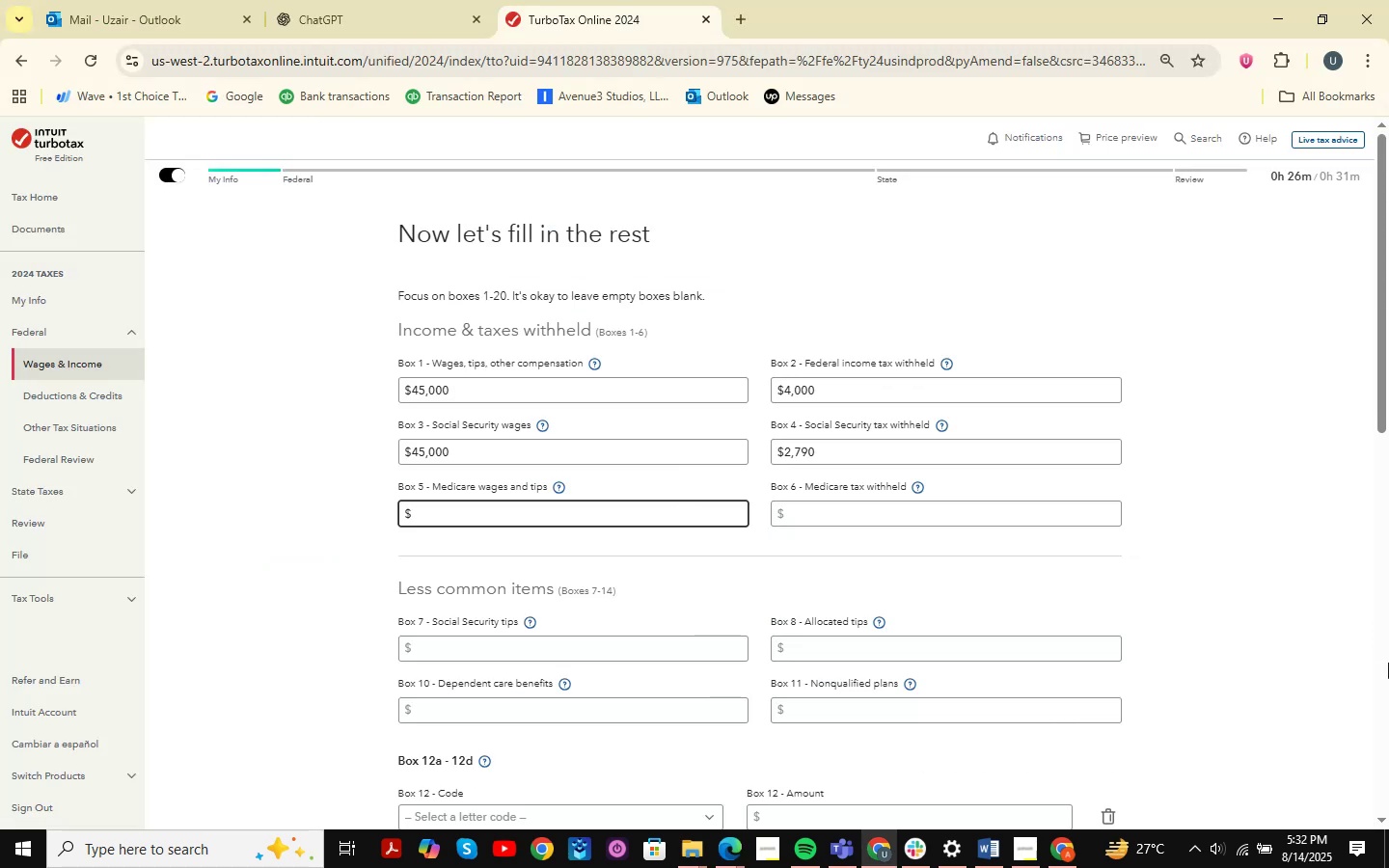 
key(Numpad4)
 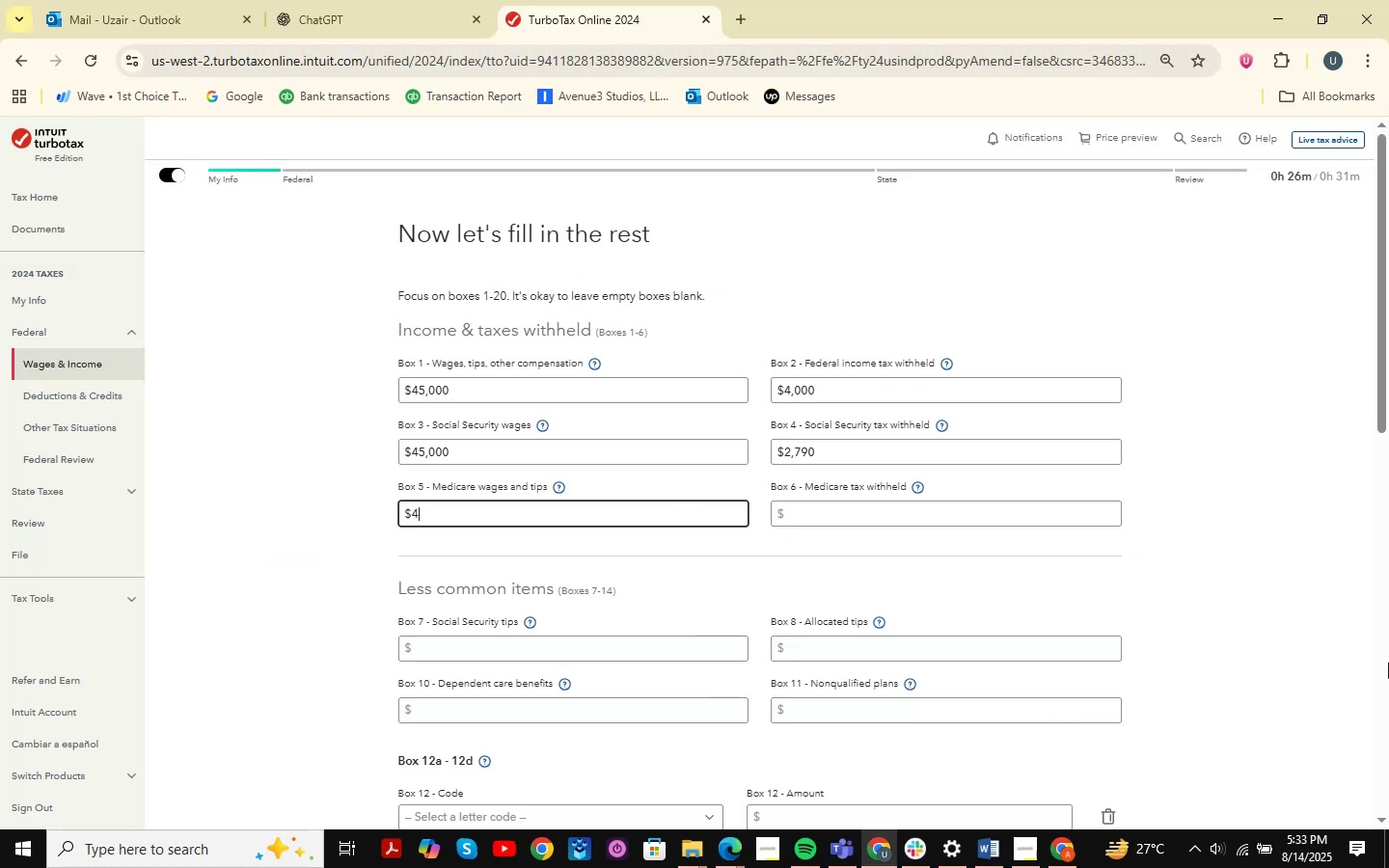 
key(Numpad5)
 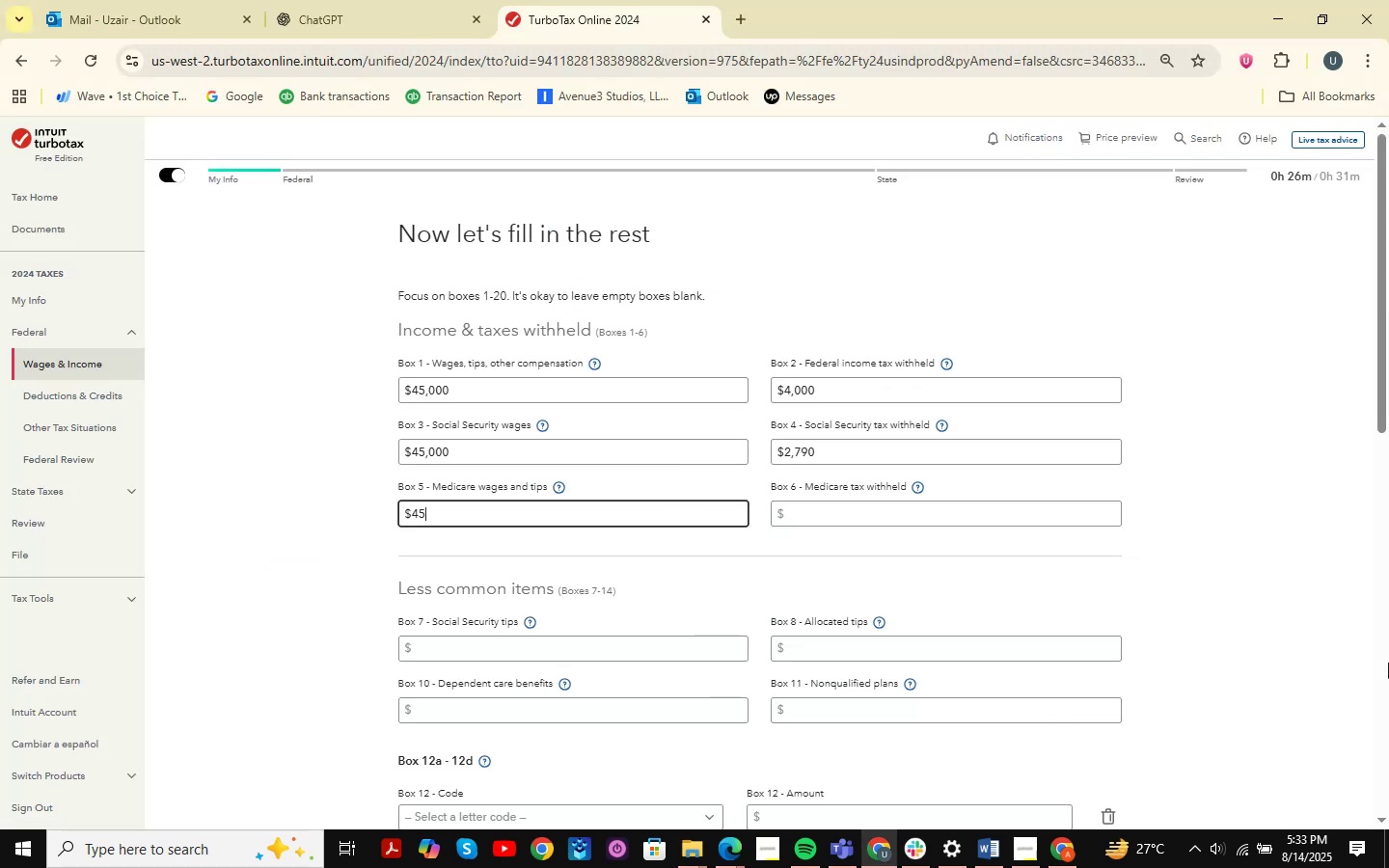 
key(Numpad0)
 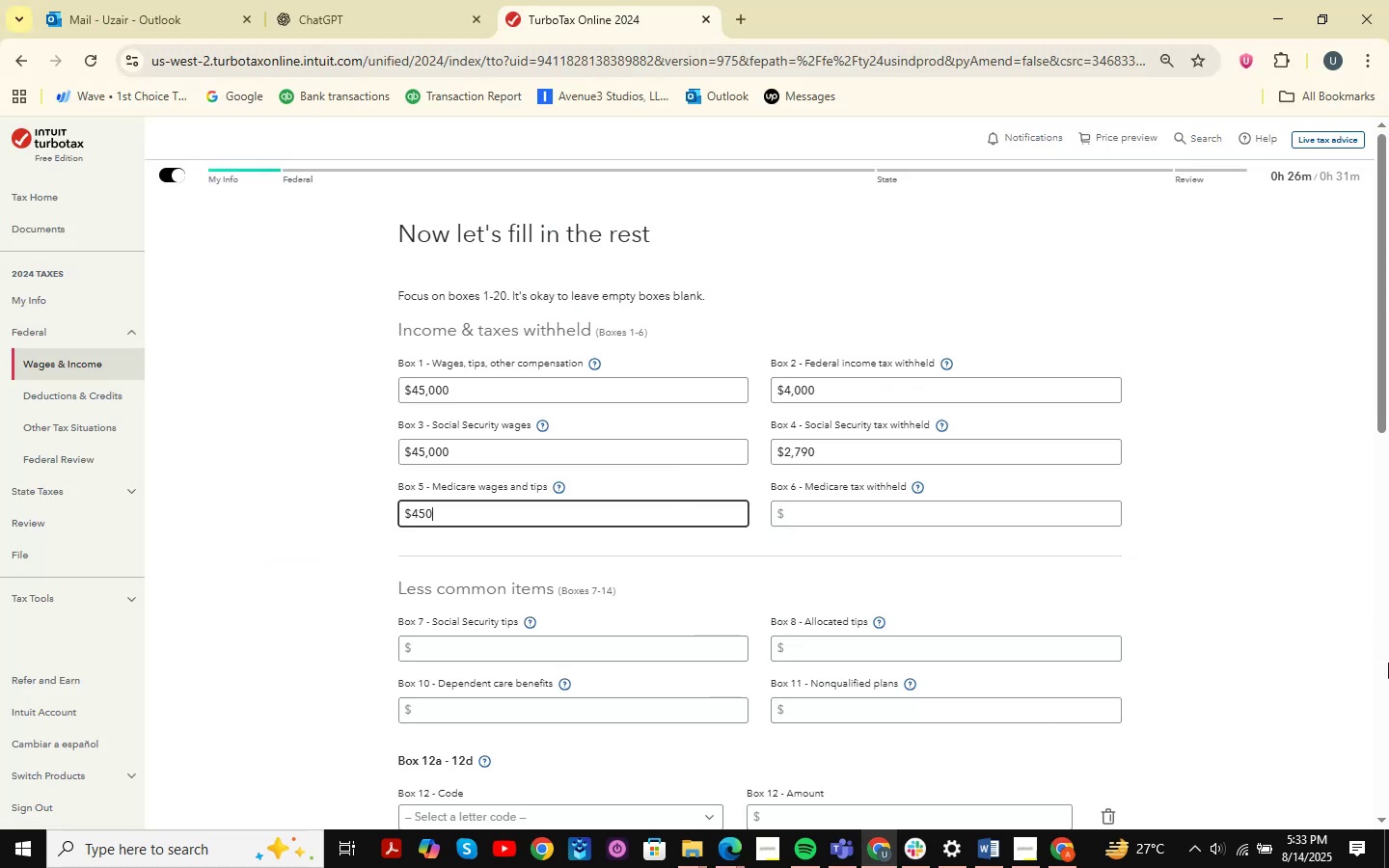 
key(Numpad0)
 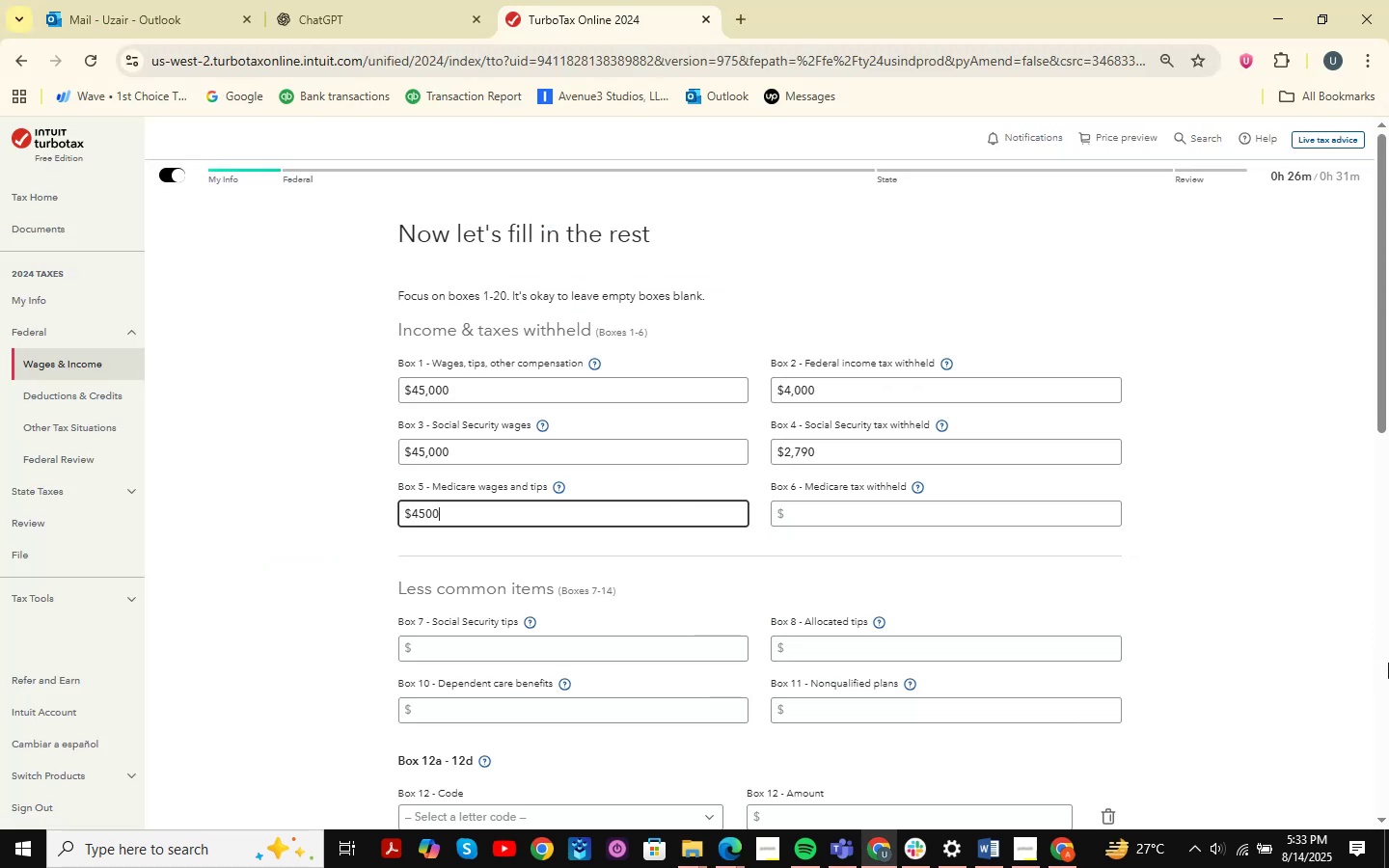 
key(Numpad0)
 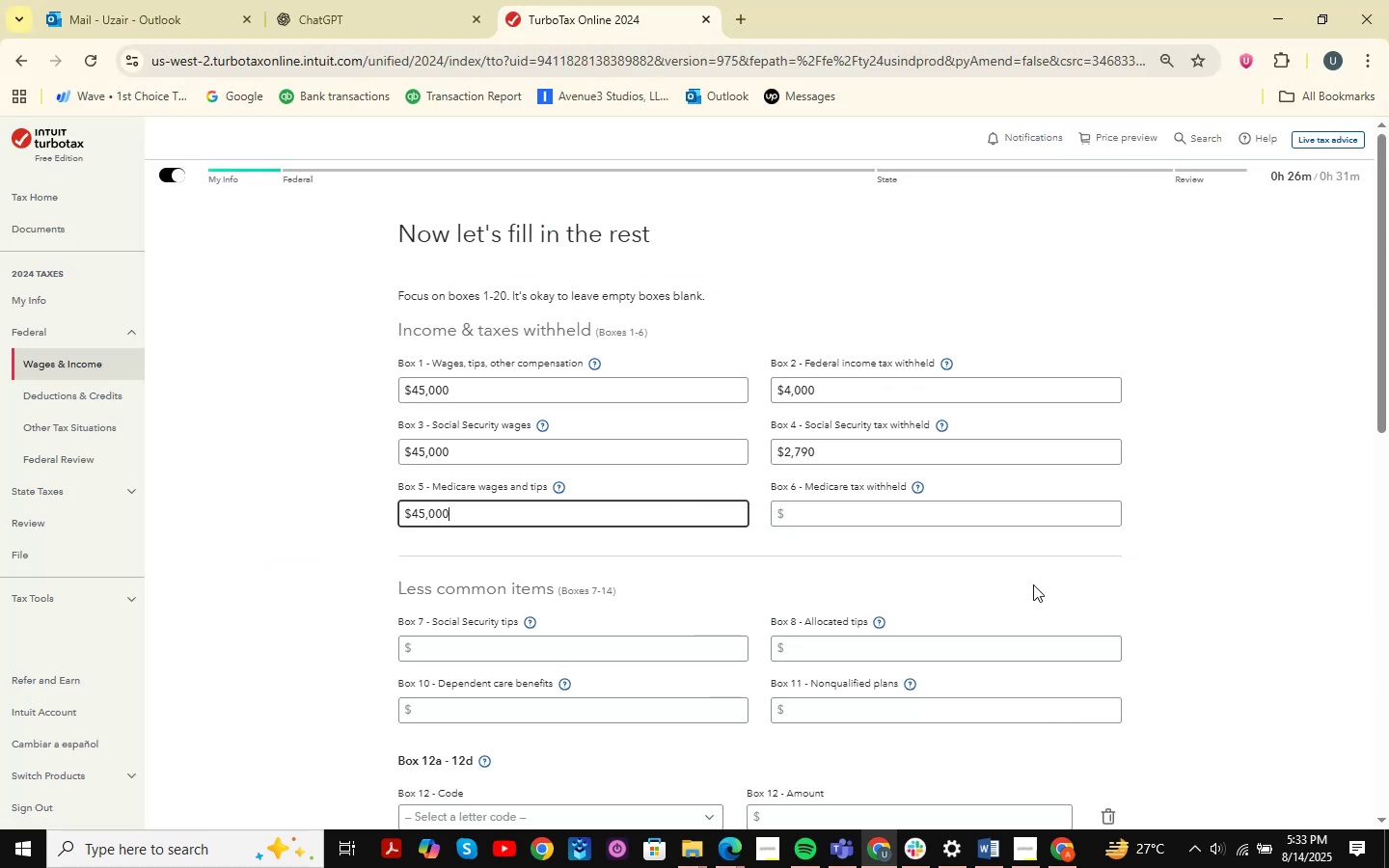 
left_click([954, 517])
 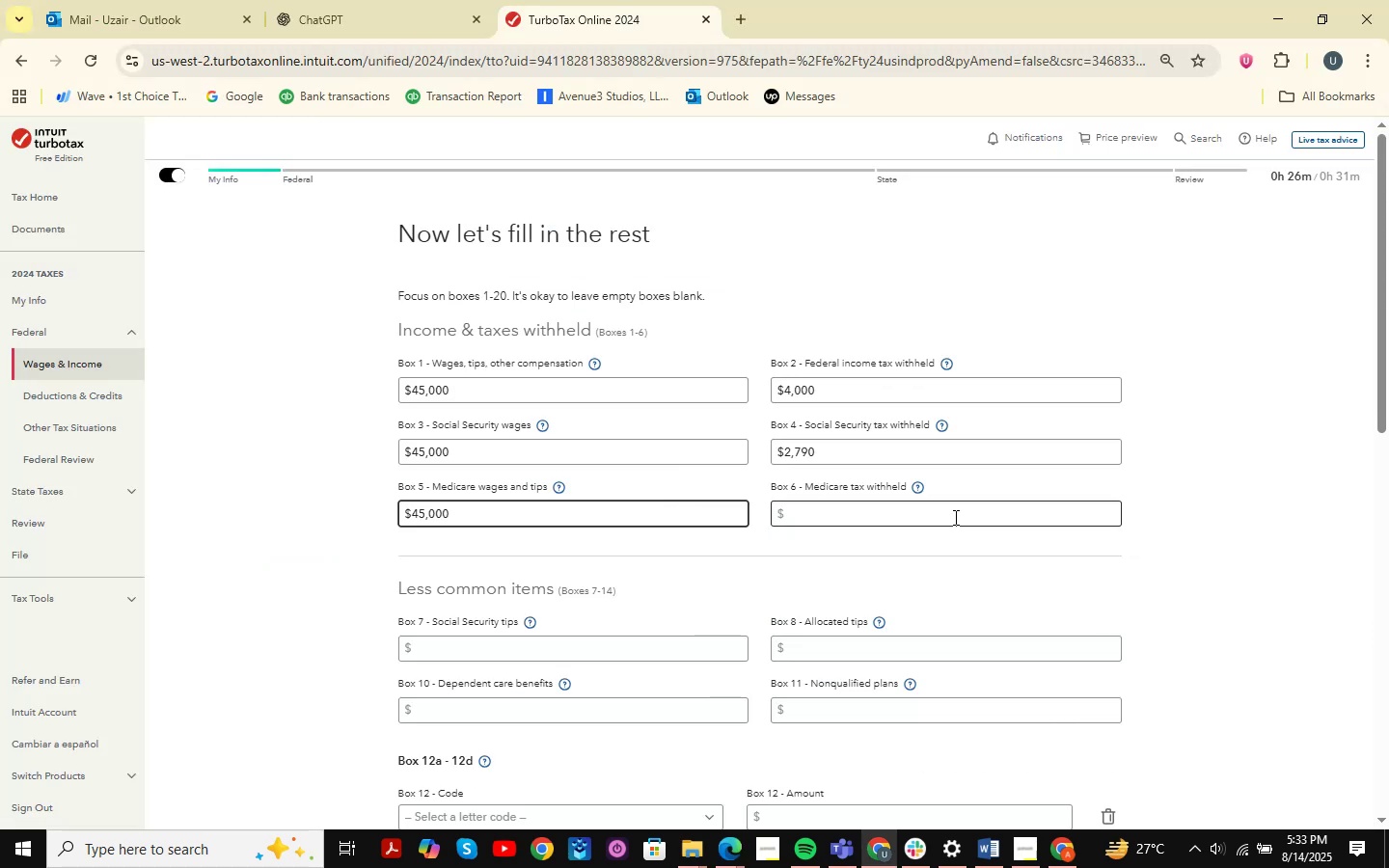 
key(Alt+AltLeft)
 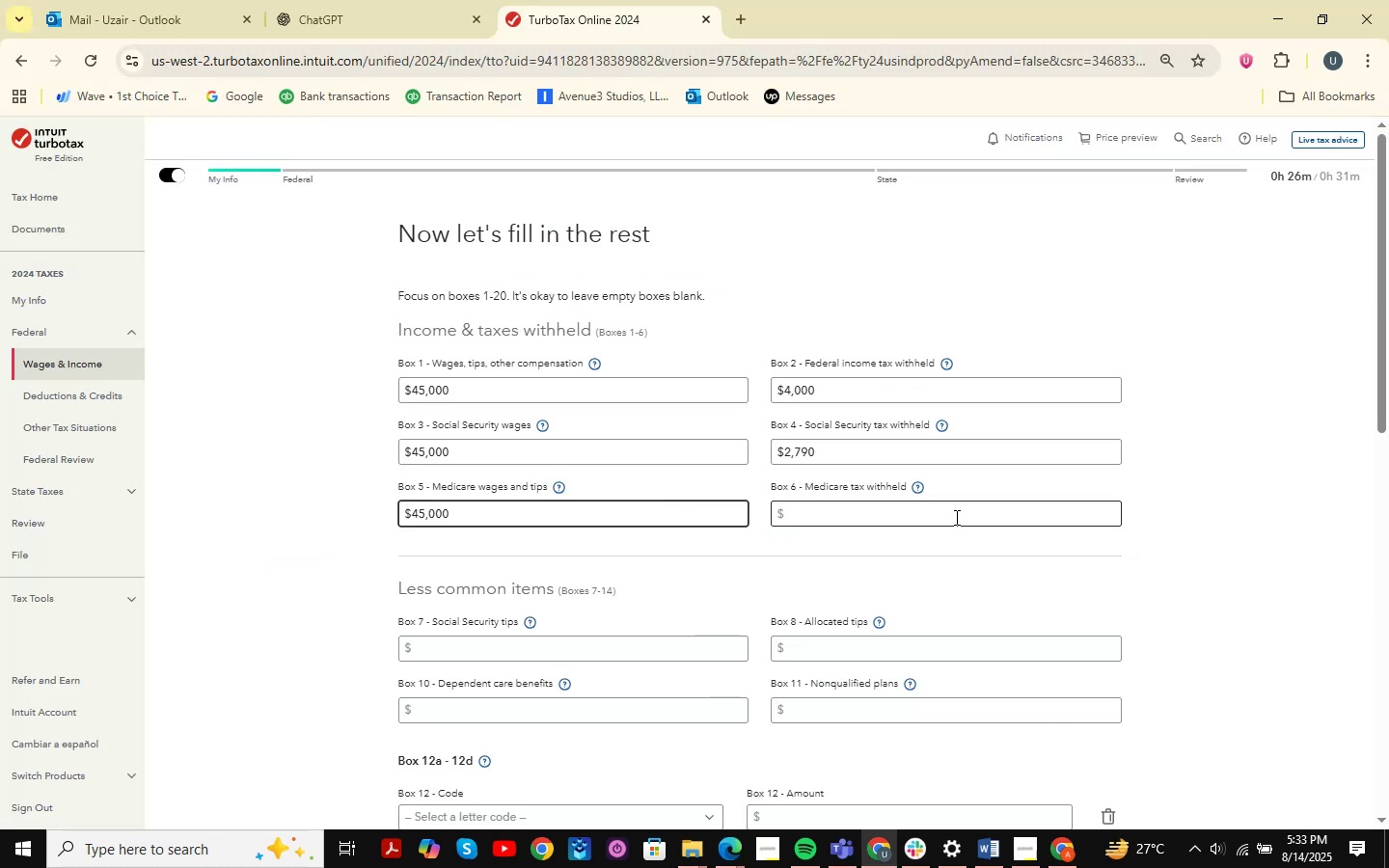 
key(Alt+Tab)
 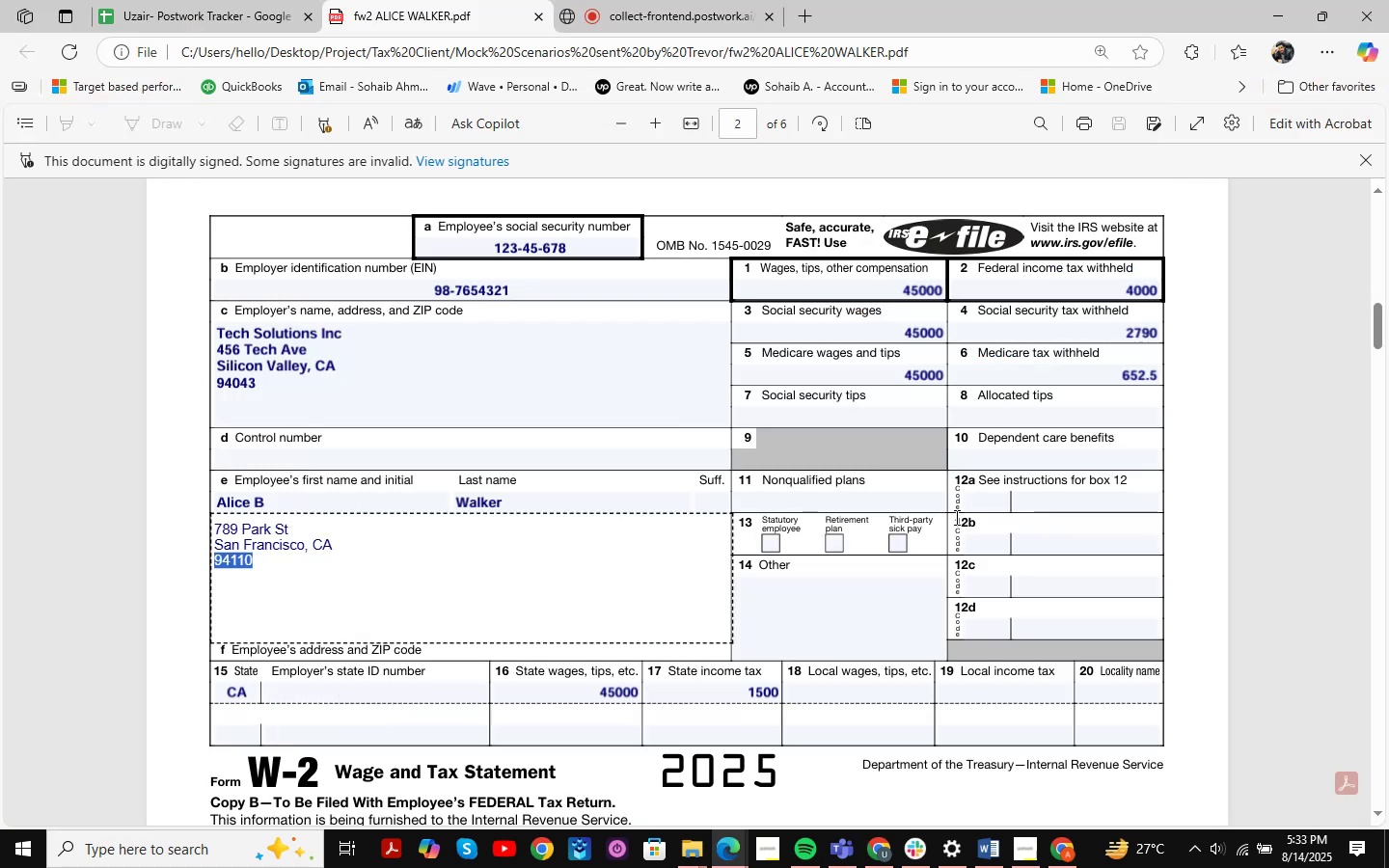 
key(Alt+Tab)
 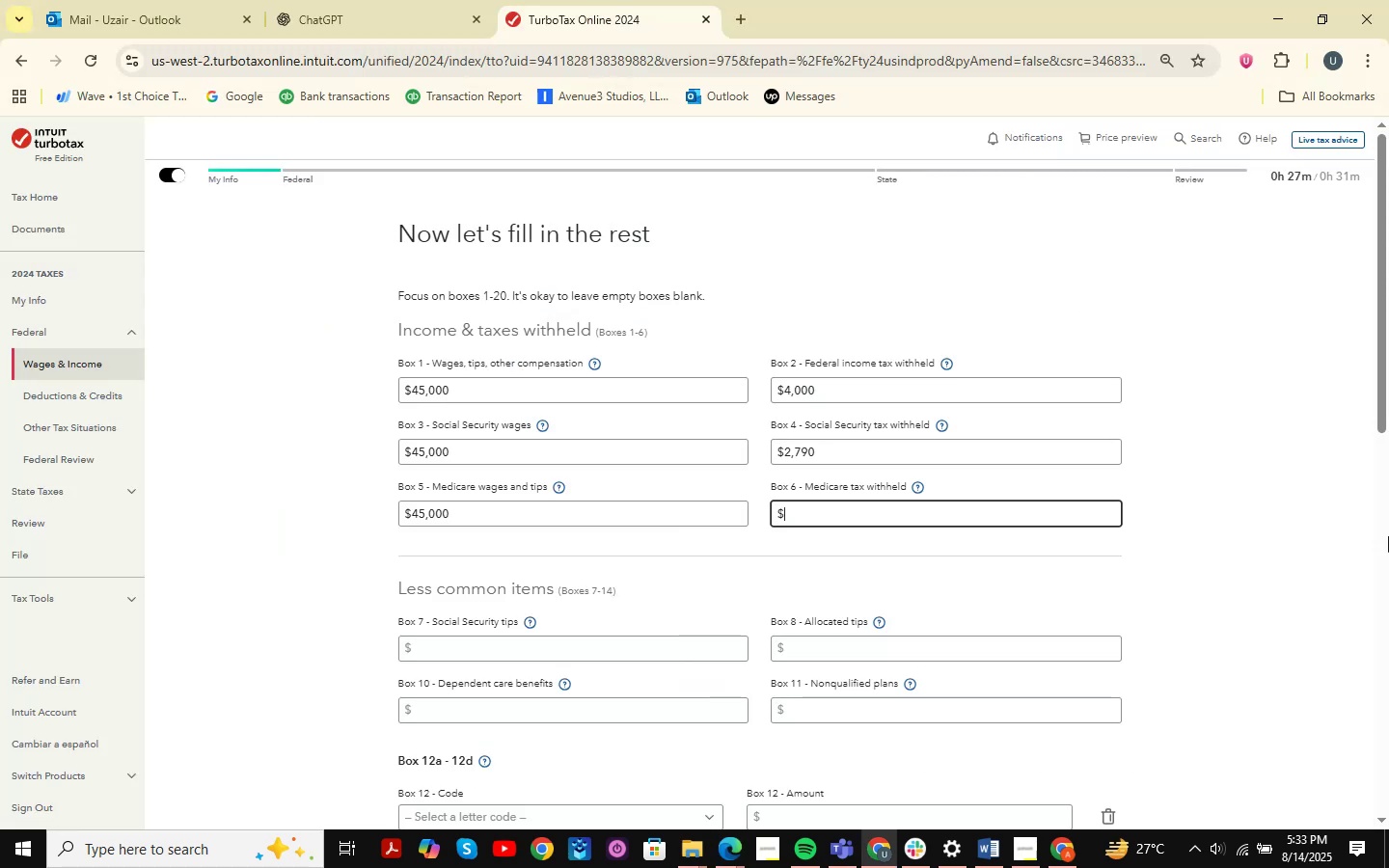 
key(Numpad6)
 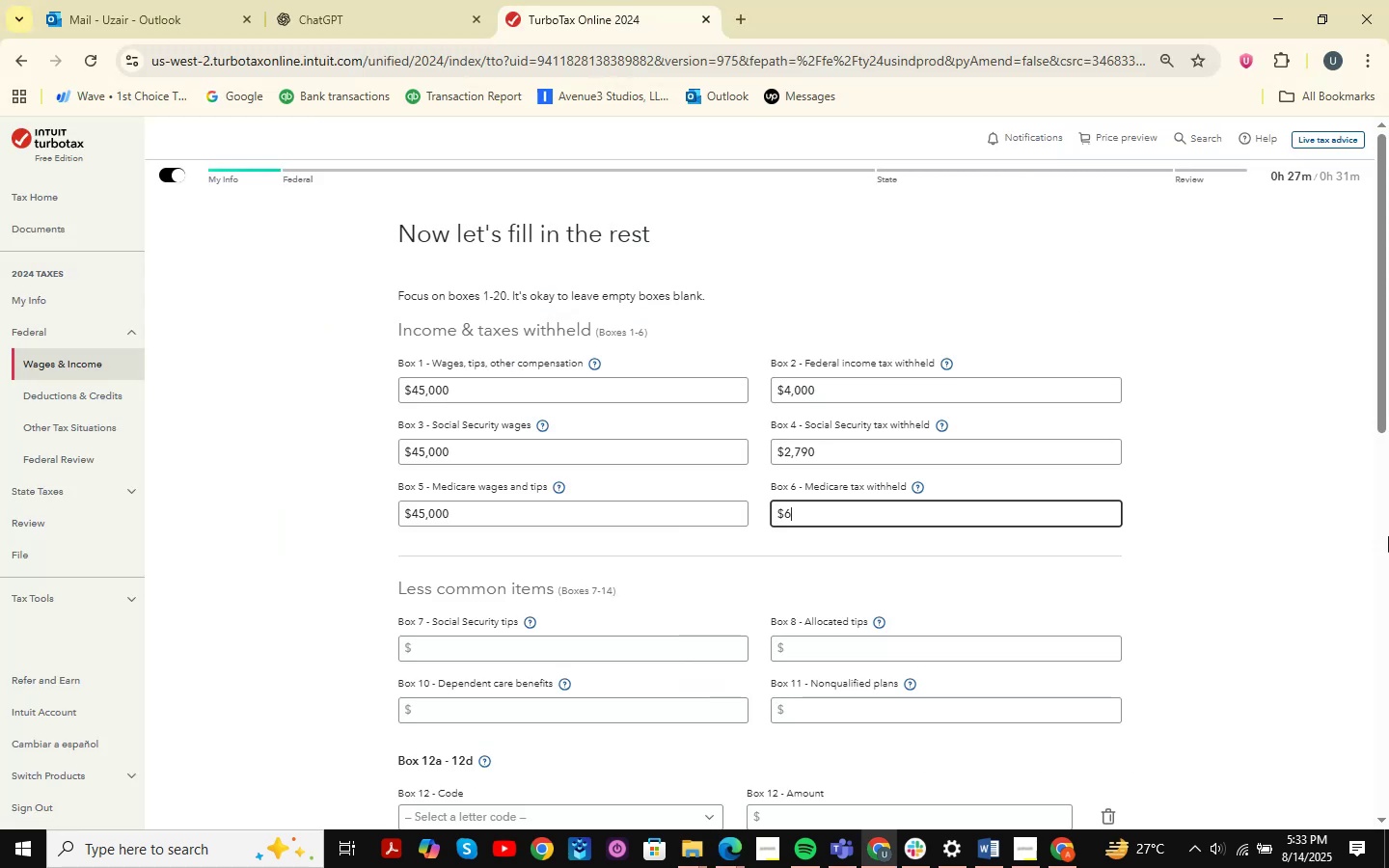 
key(Numpad5)
 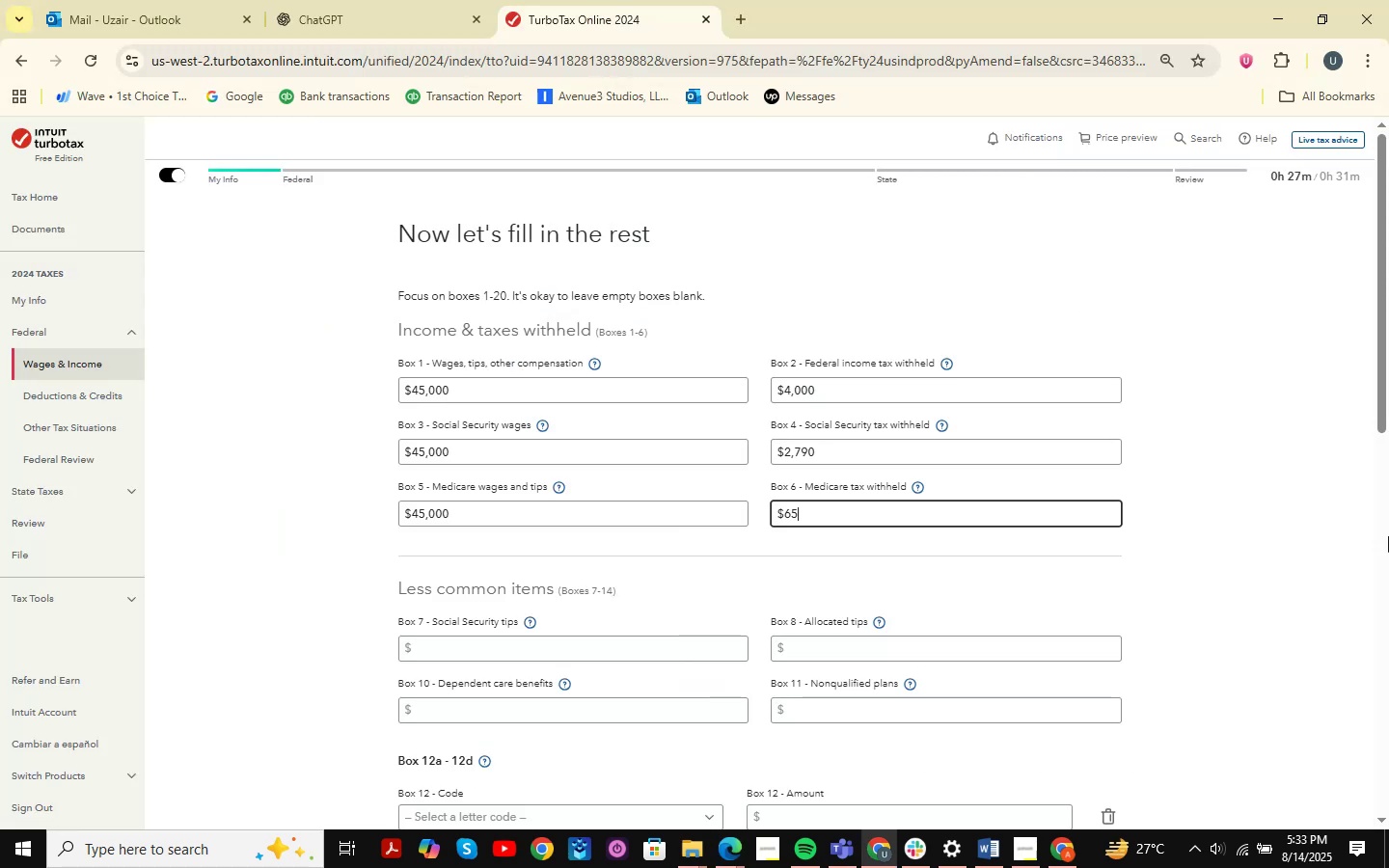 
key(Numpad2)
 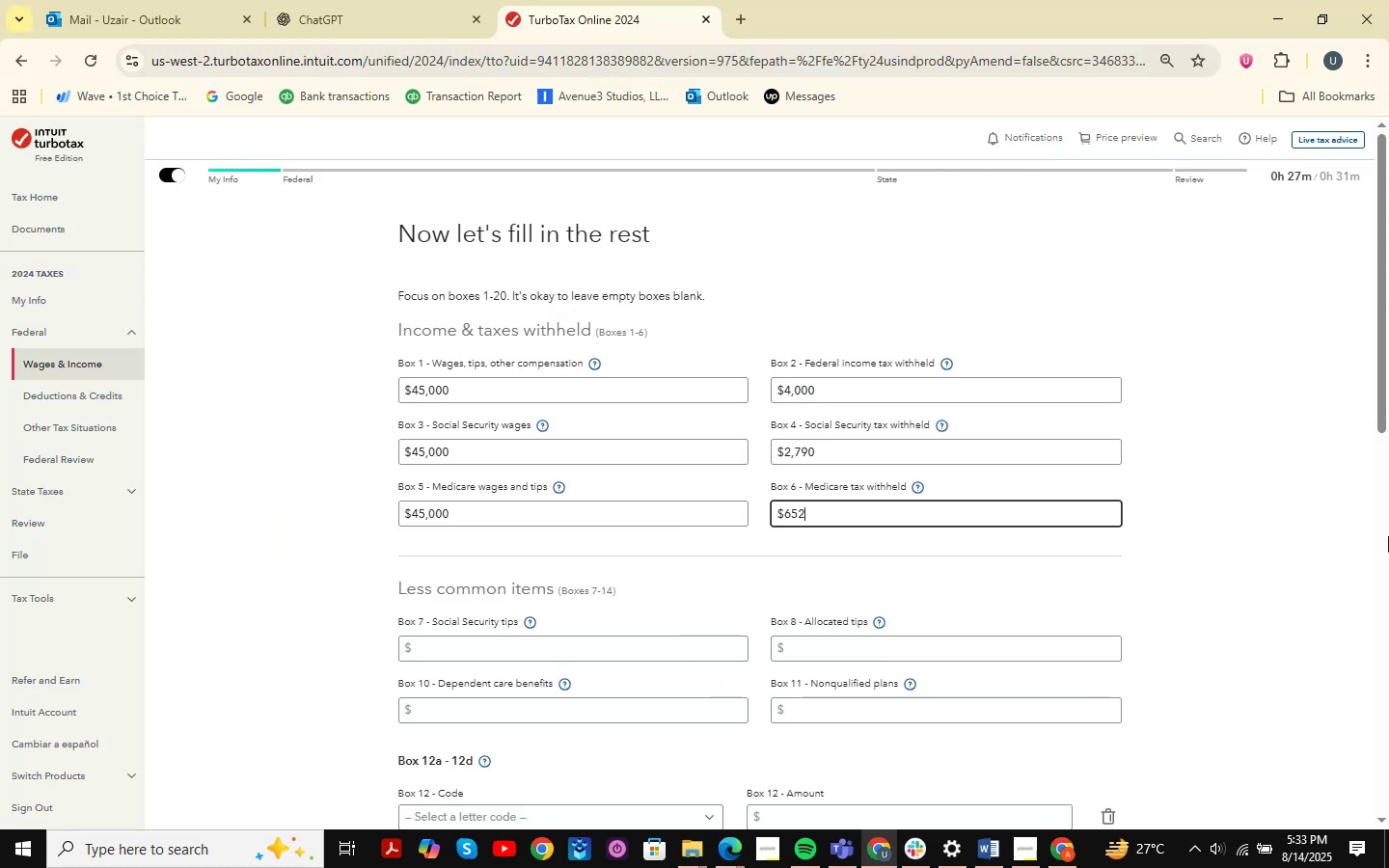 
key(NumpadDecimal)
 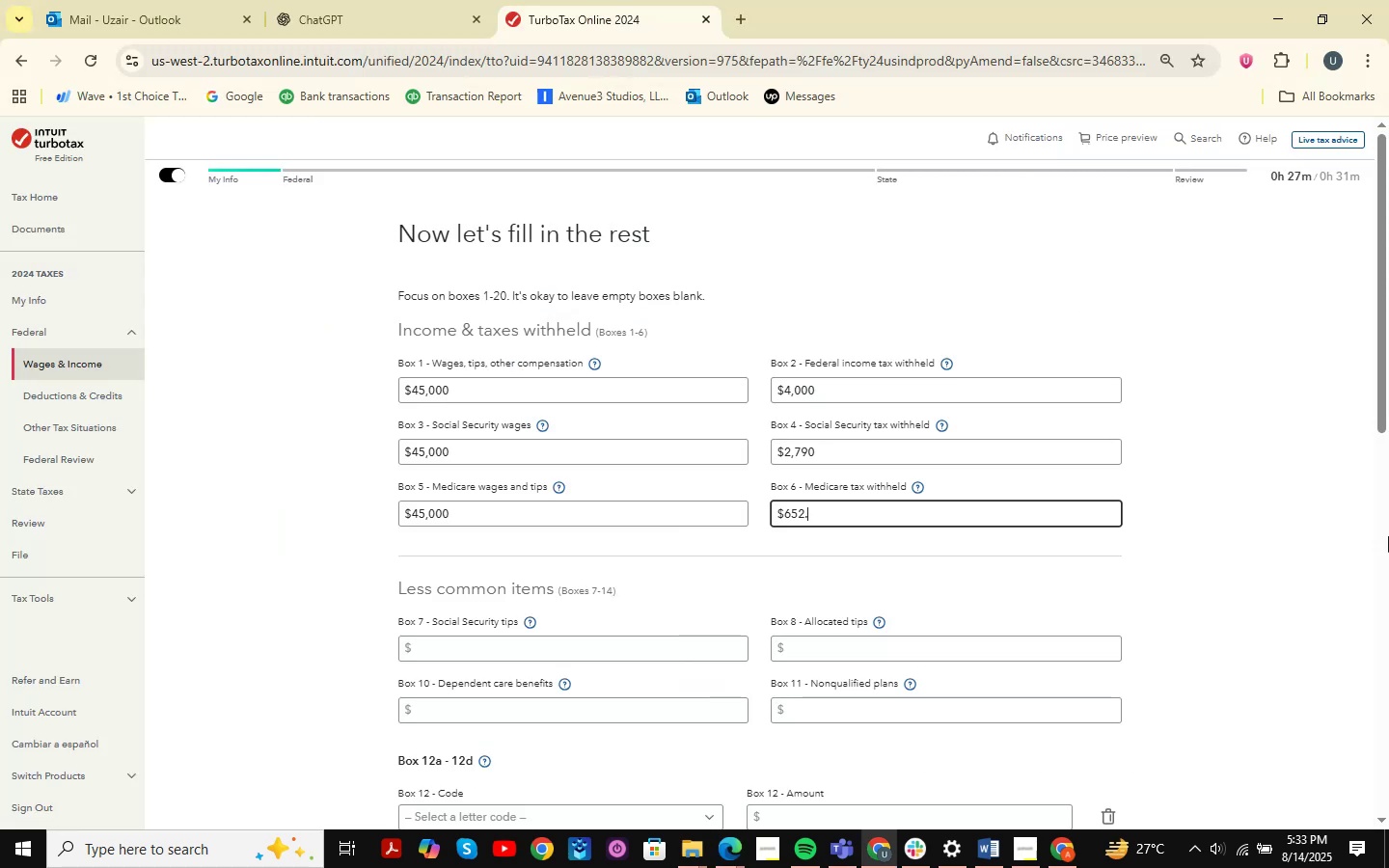 
key(Numpad5)
 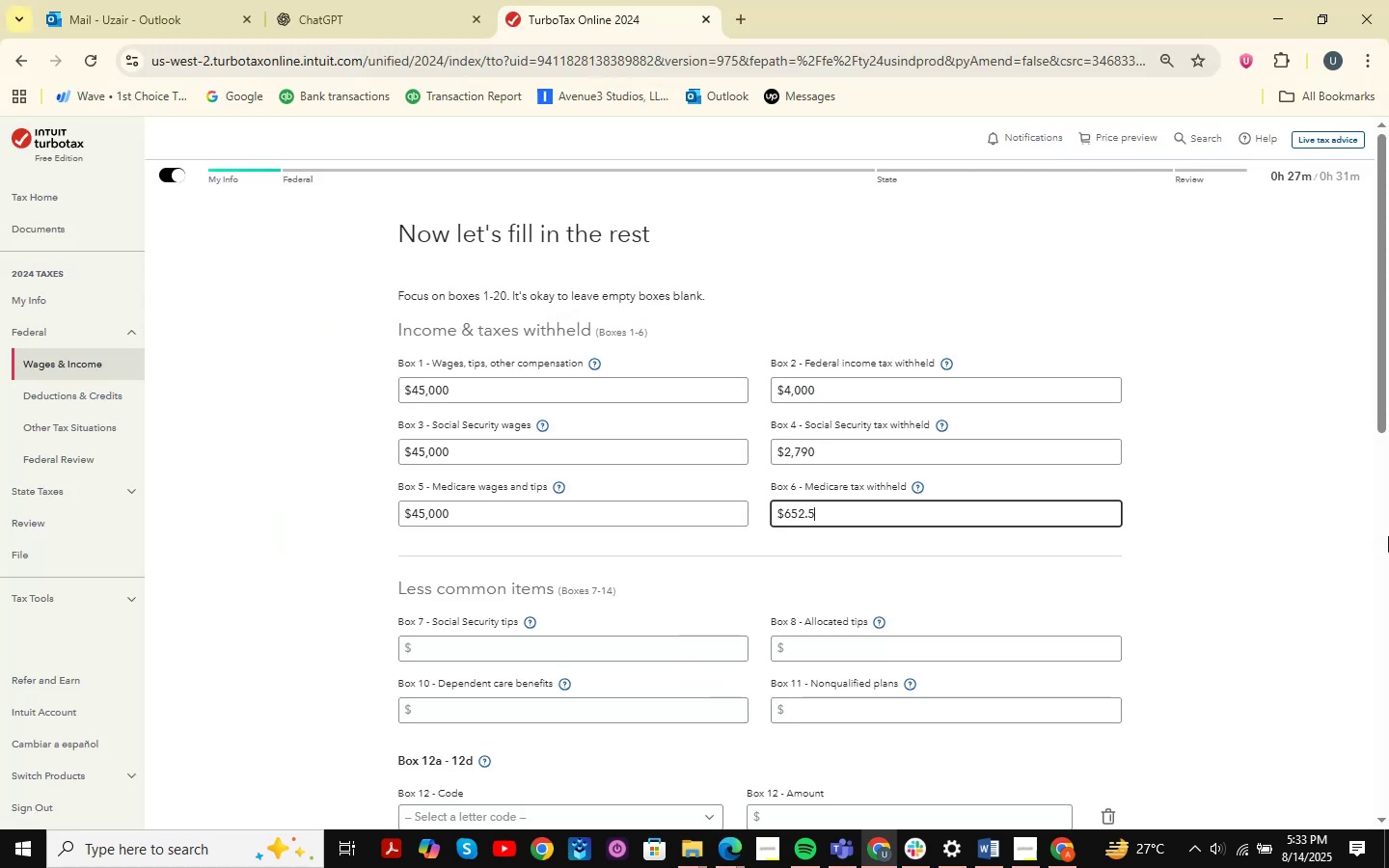 
key(Alt+AltLeft)
 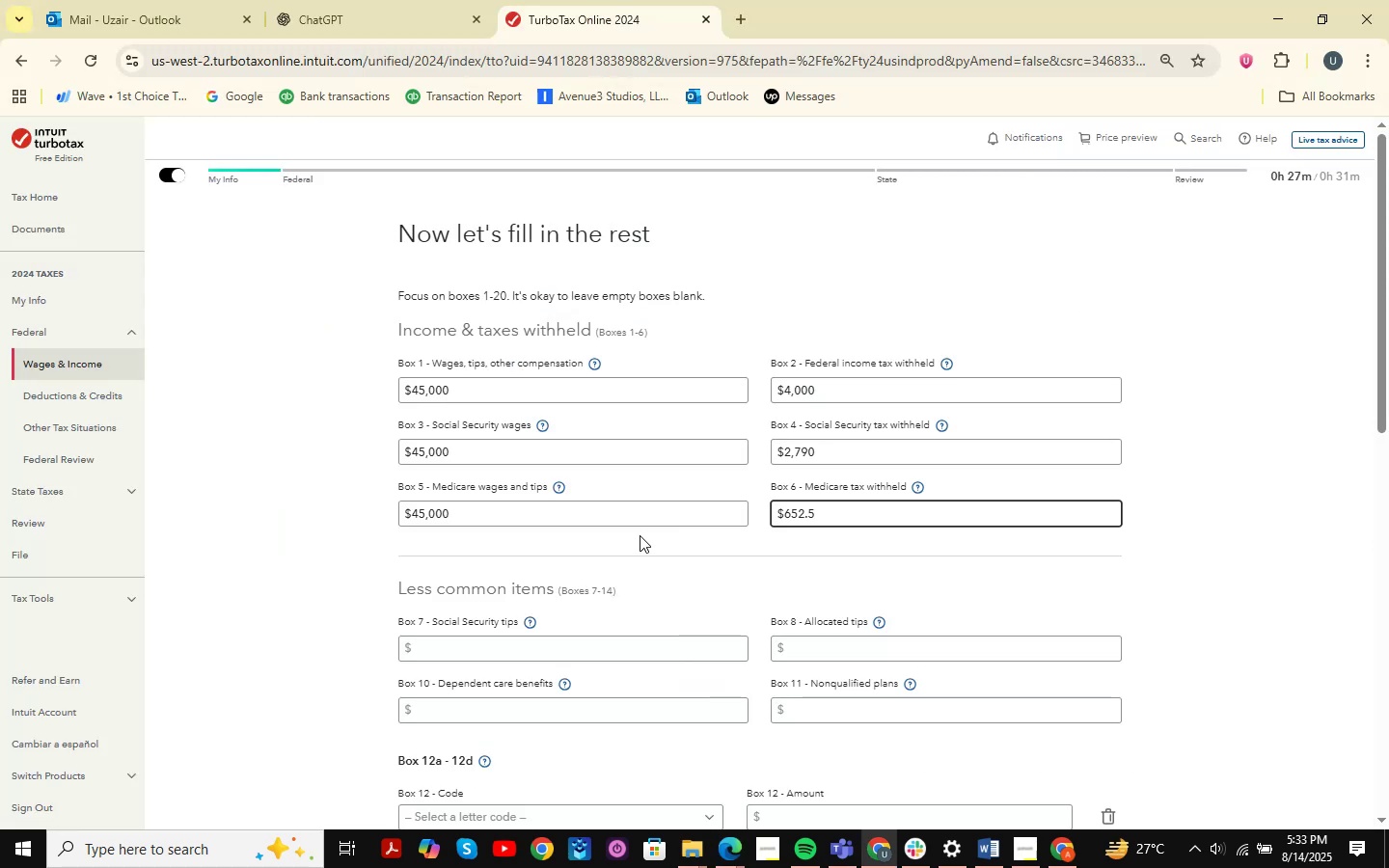 
hold_key(key=Tab, duration=0.32)
 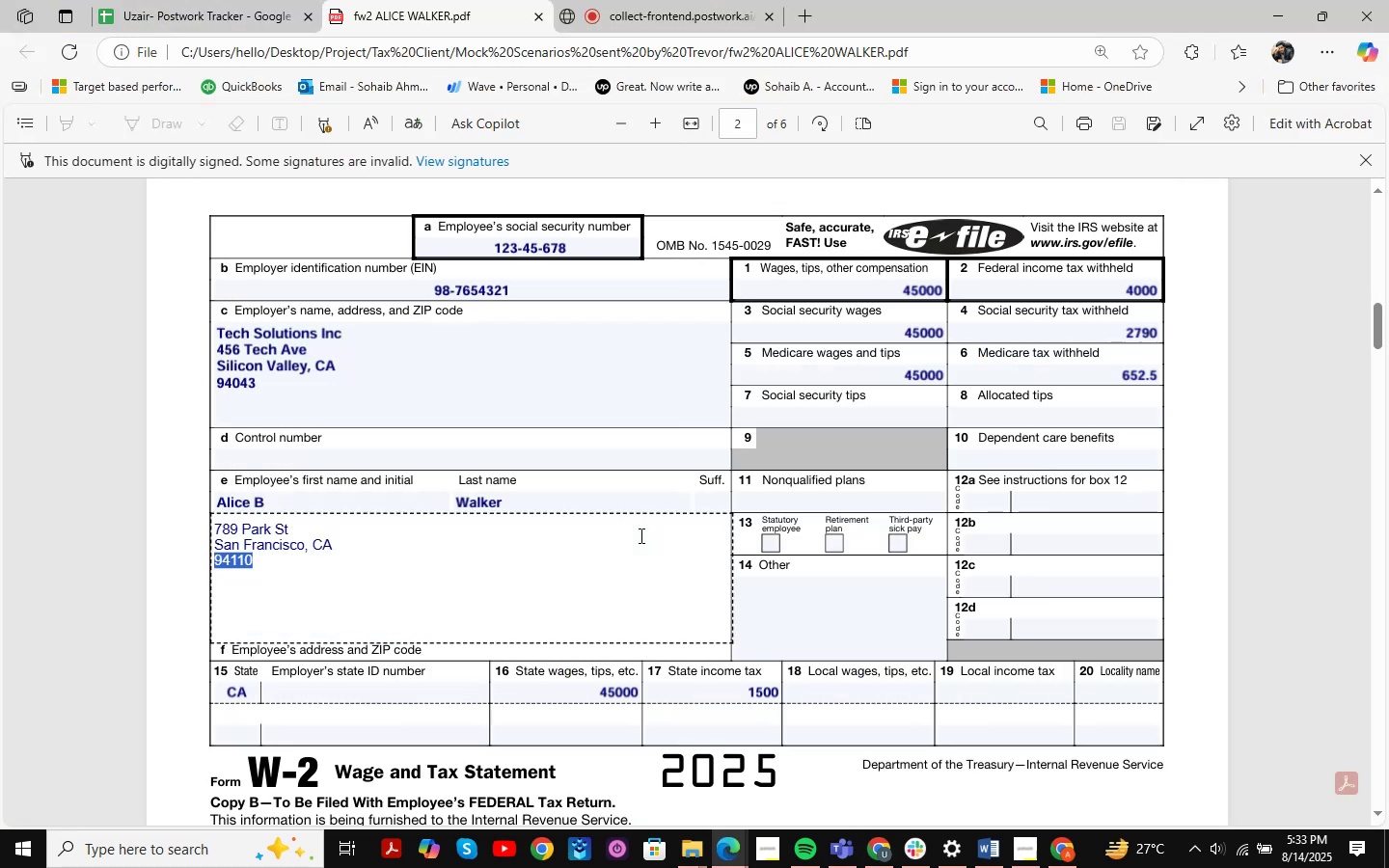 
key(Alt+AltLeft)
 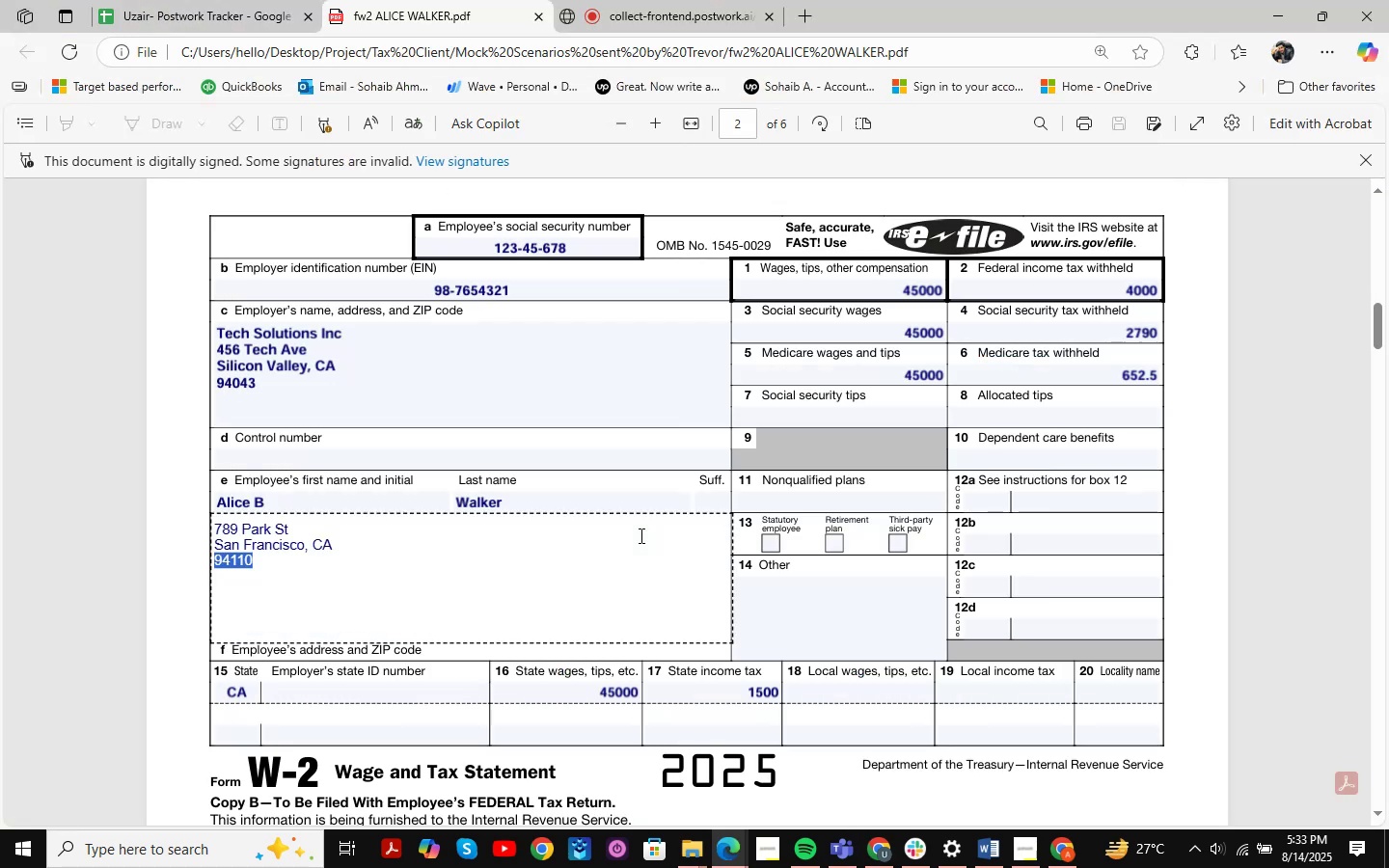 
key(Alt+Tab)
 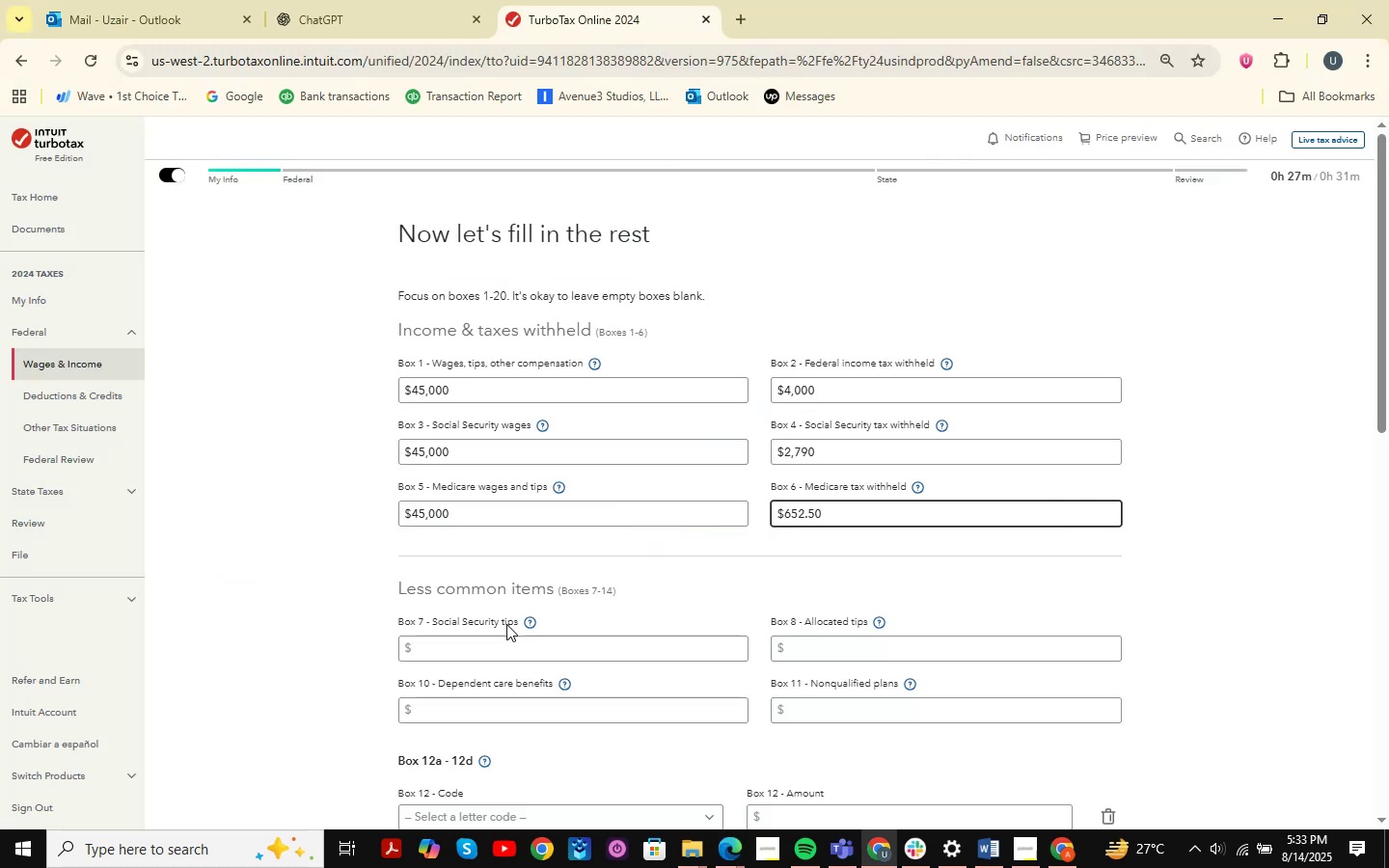 
left_click([502, 639])
 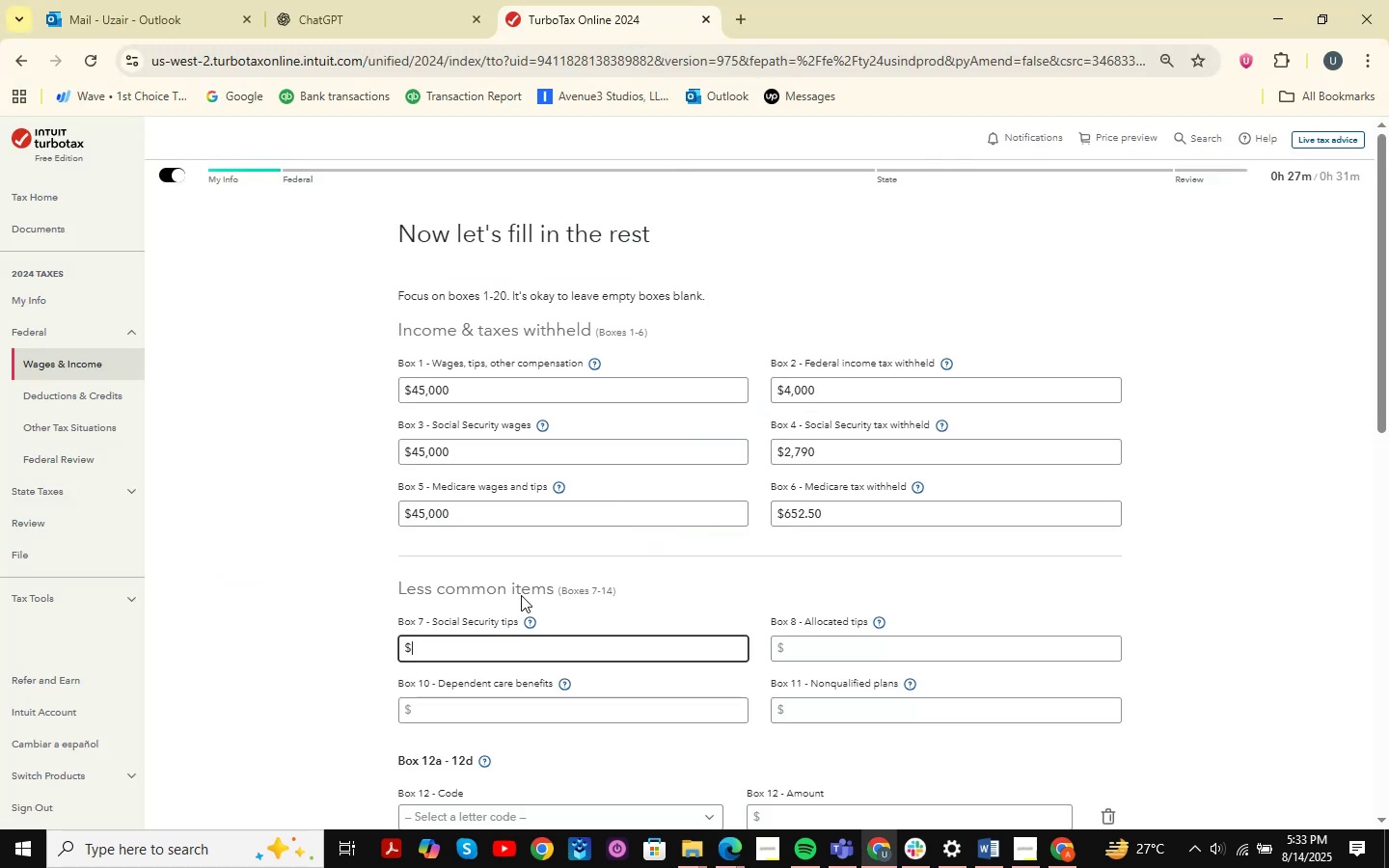 
scroll: coordinate [529, 566], scroll_direction: down, amount: 2.0
 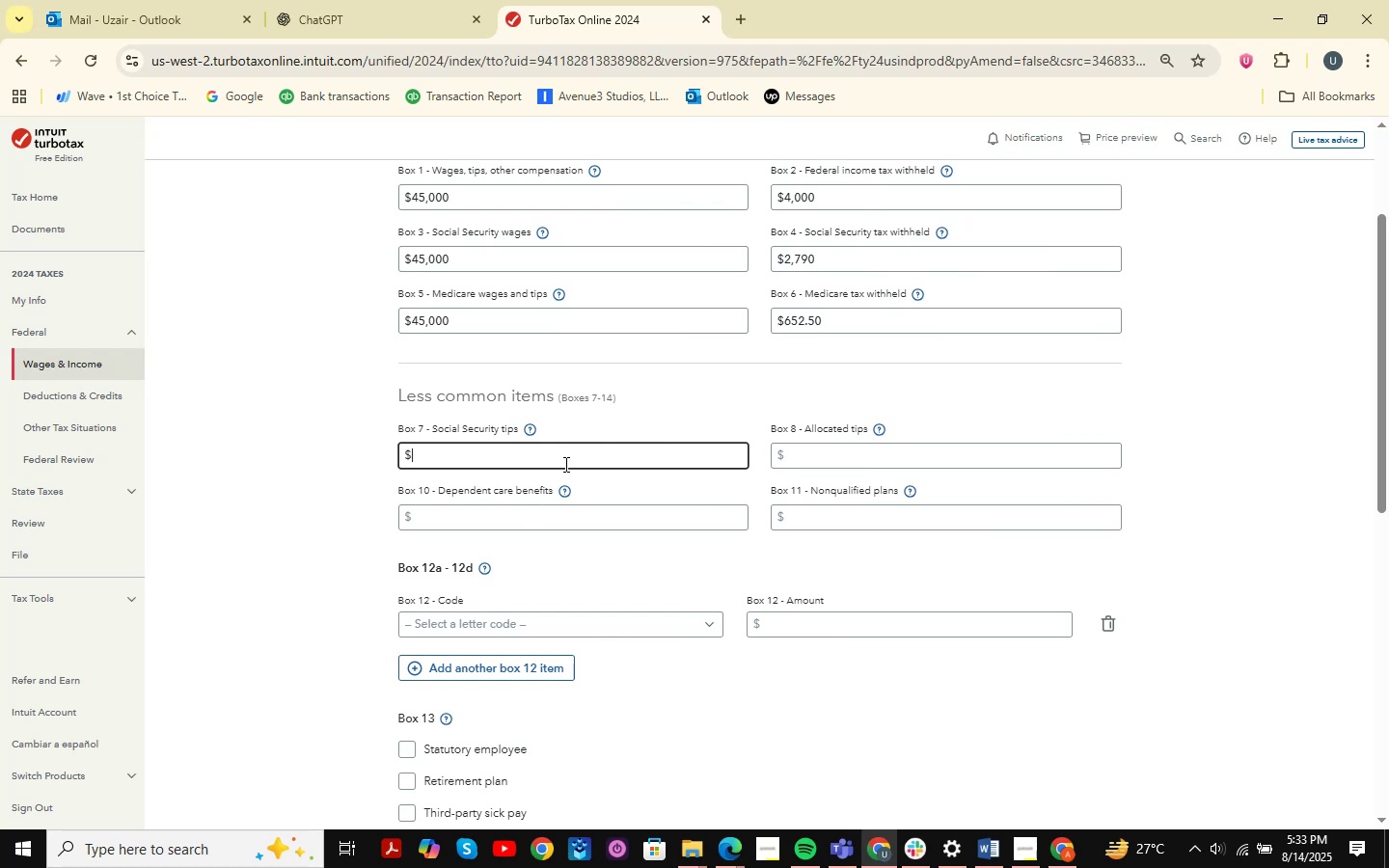 
key(Alt+AltLeft)
 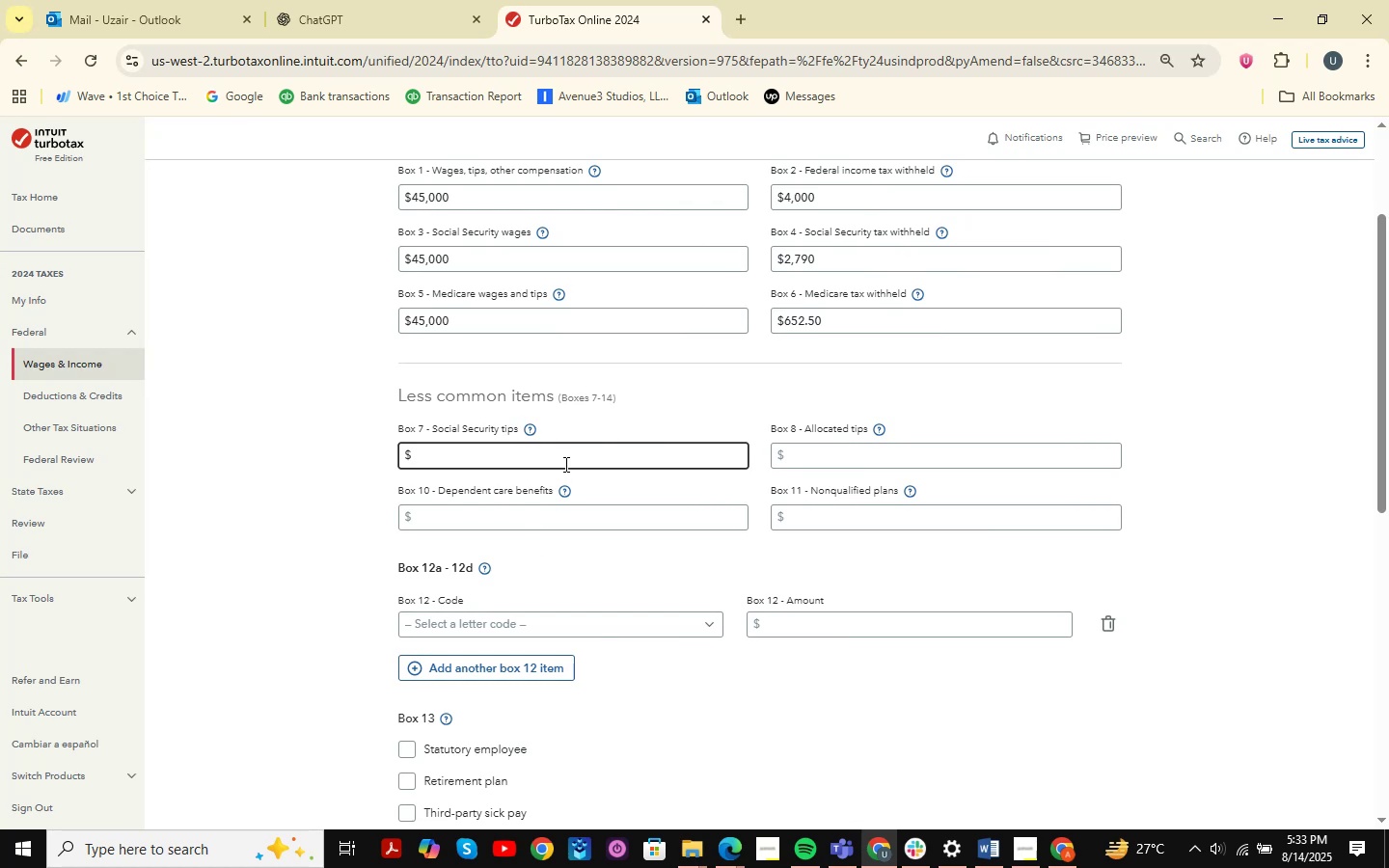 
key(Alt+Tab)
 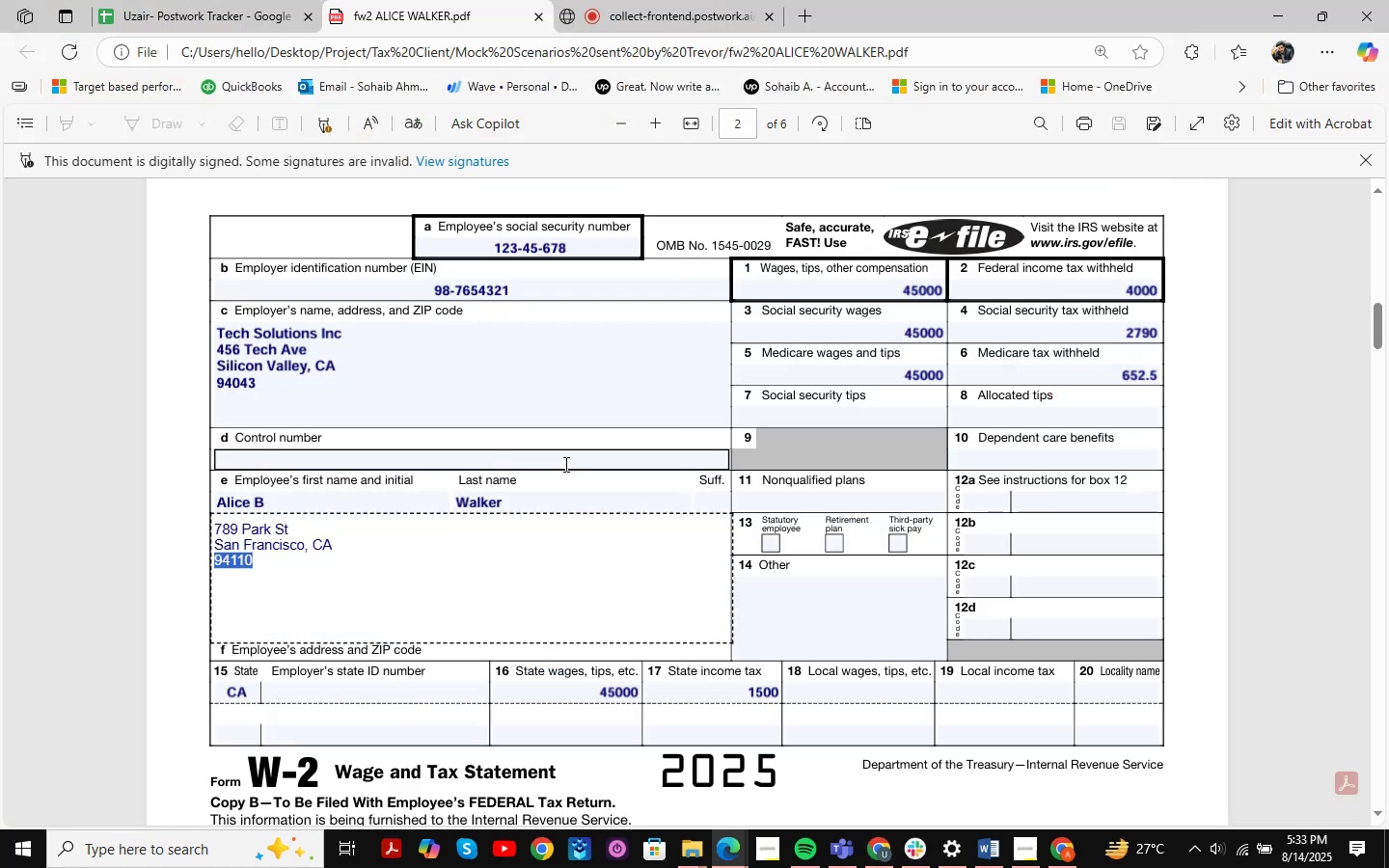 
scroll: coordinate [1032, 562], scroll_direction: none, amount: 0.0
 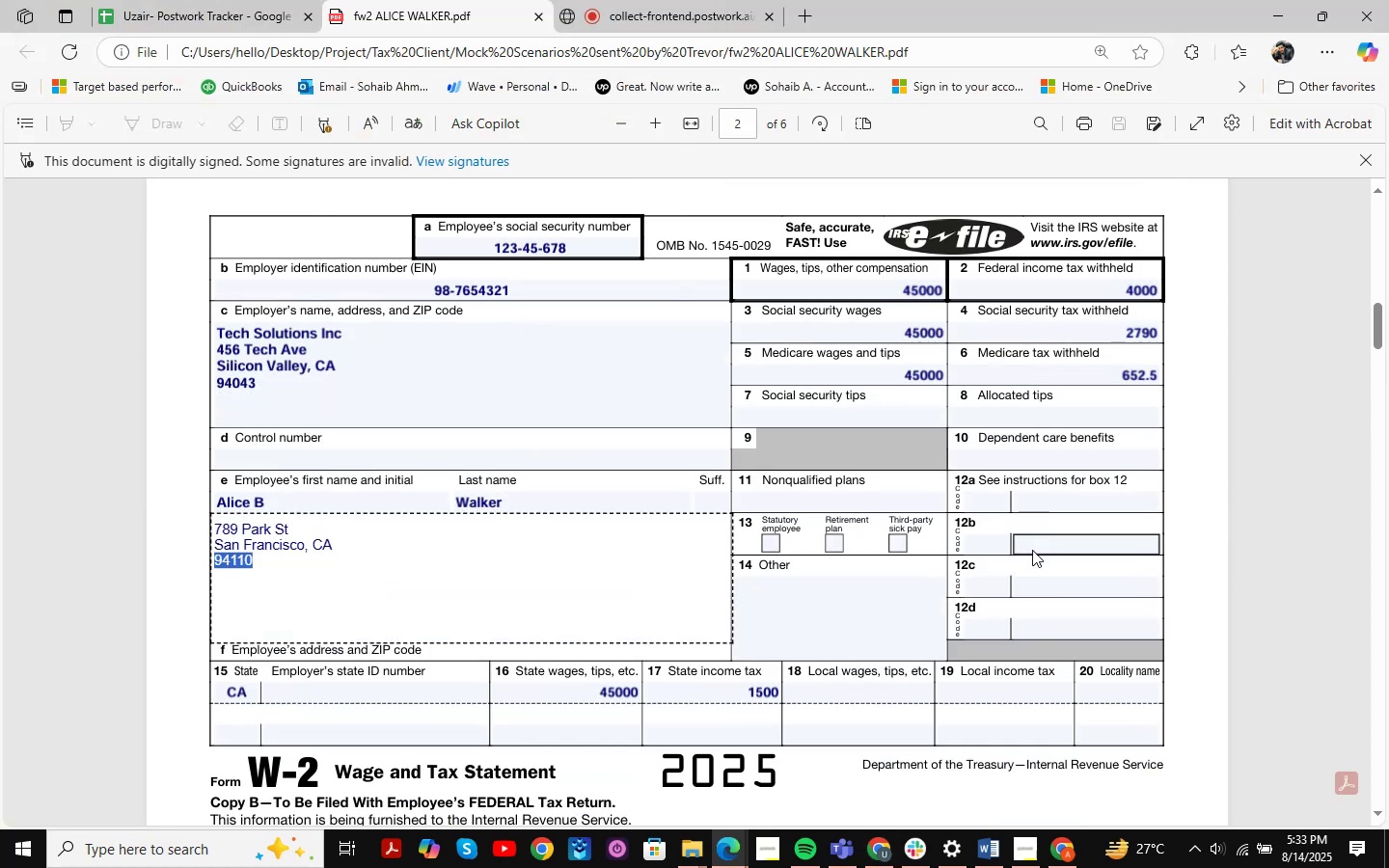 
scroll: coordinate [1032, 550], scroll_direction: down, amount: 1.0
 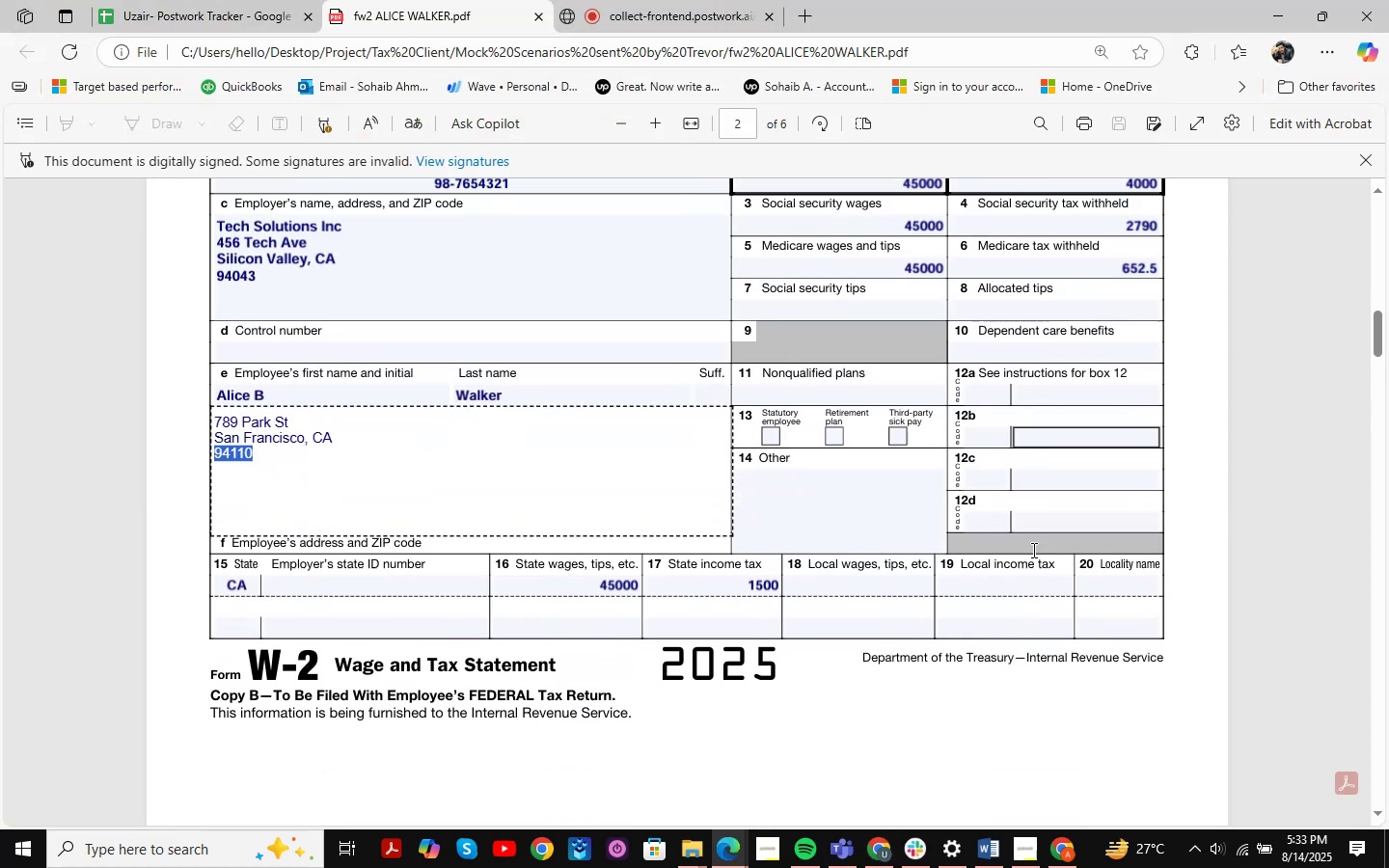 
key(Alt+AltLeft)
 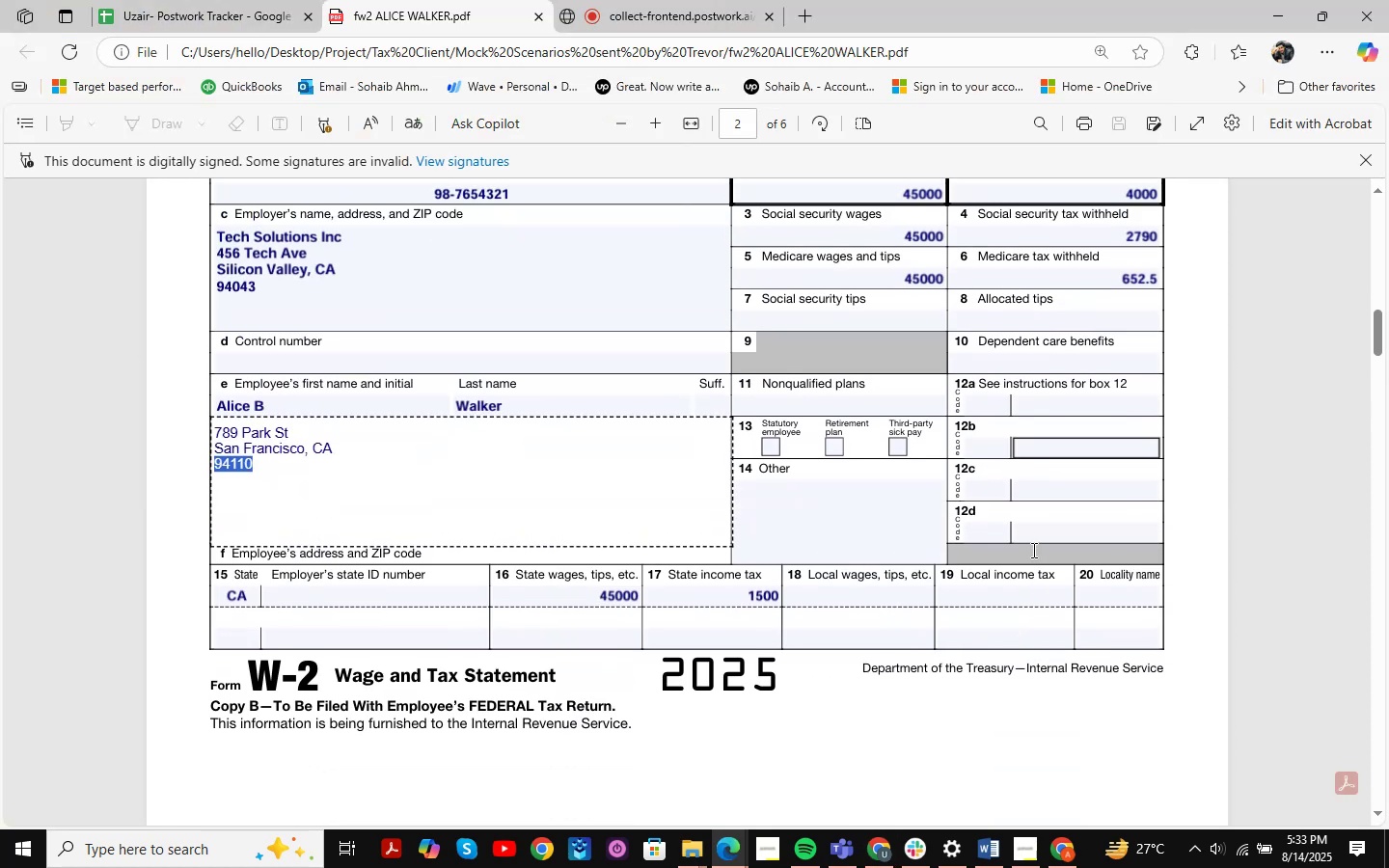 
key(Alt+Tab)
 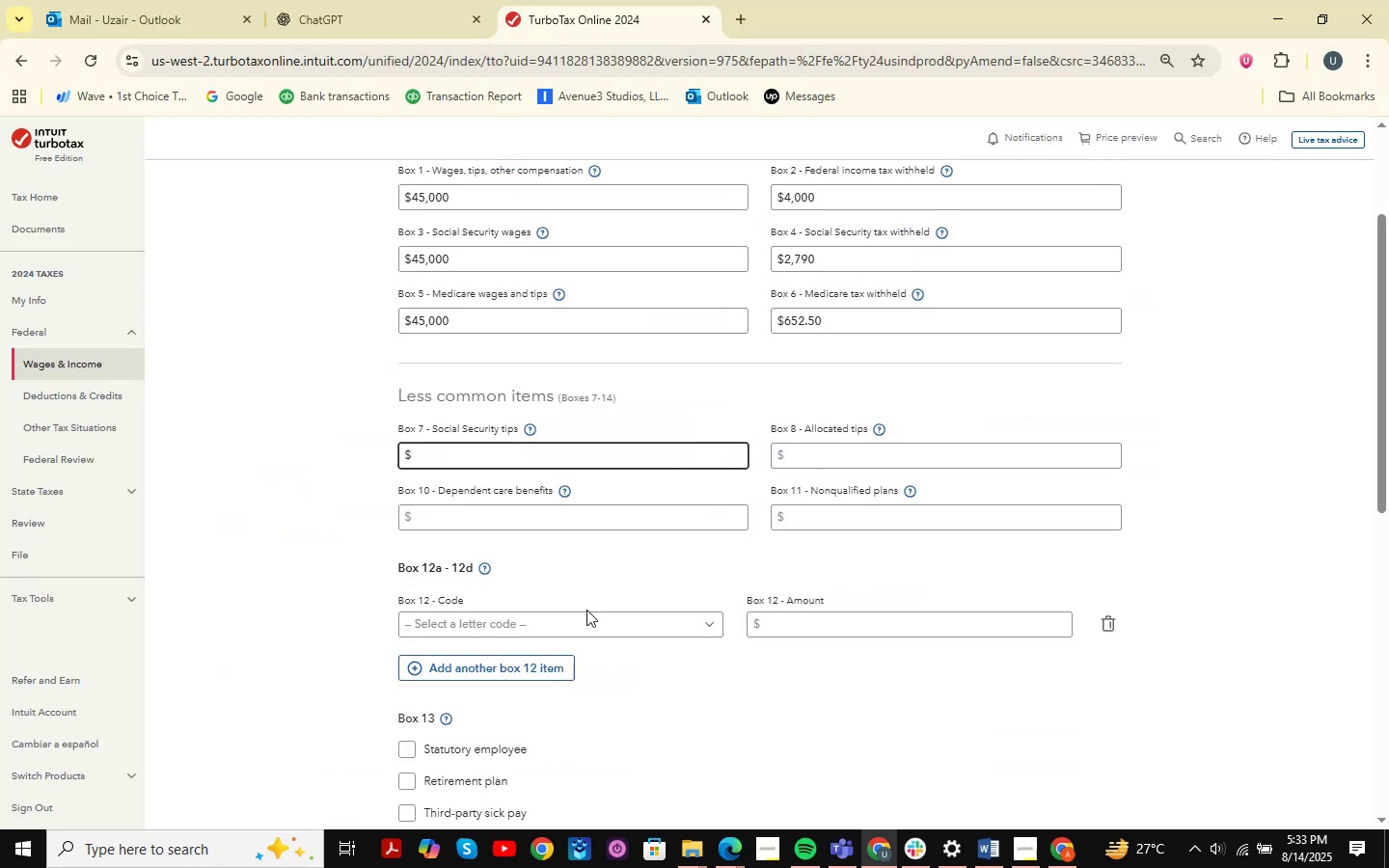 
scroll: coordinate [586, 579], scroll_direction: down, amount: 1.0
 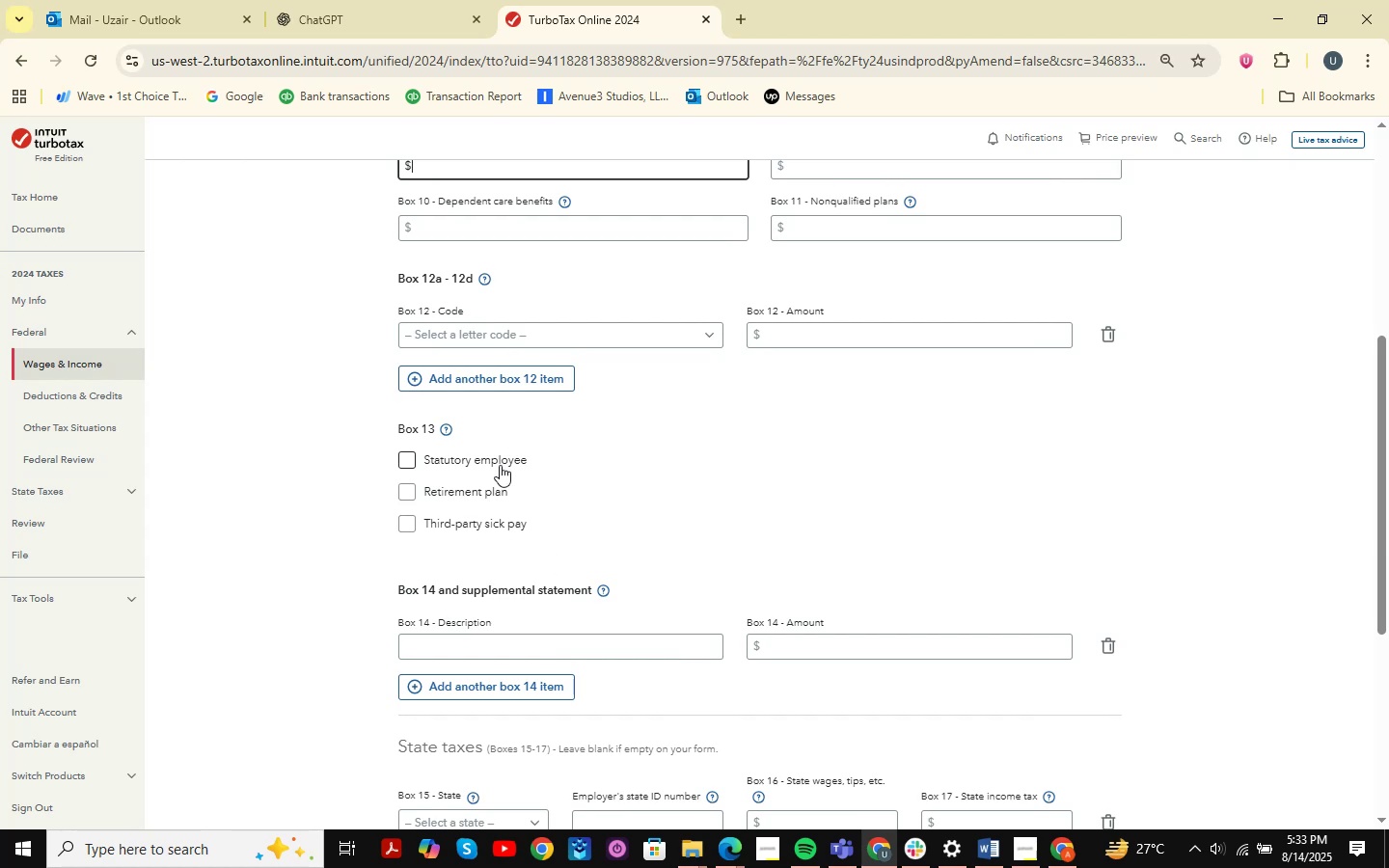 
left_click([508, 464])
 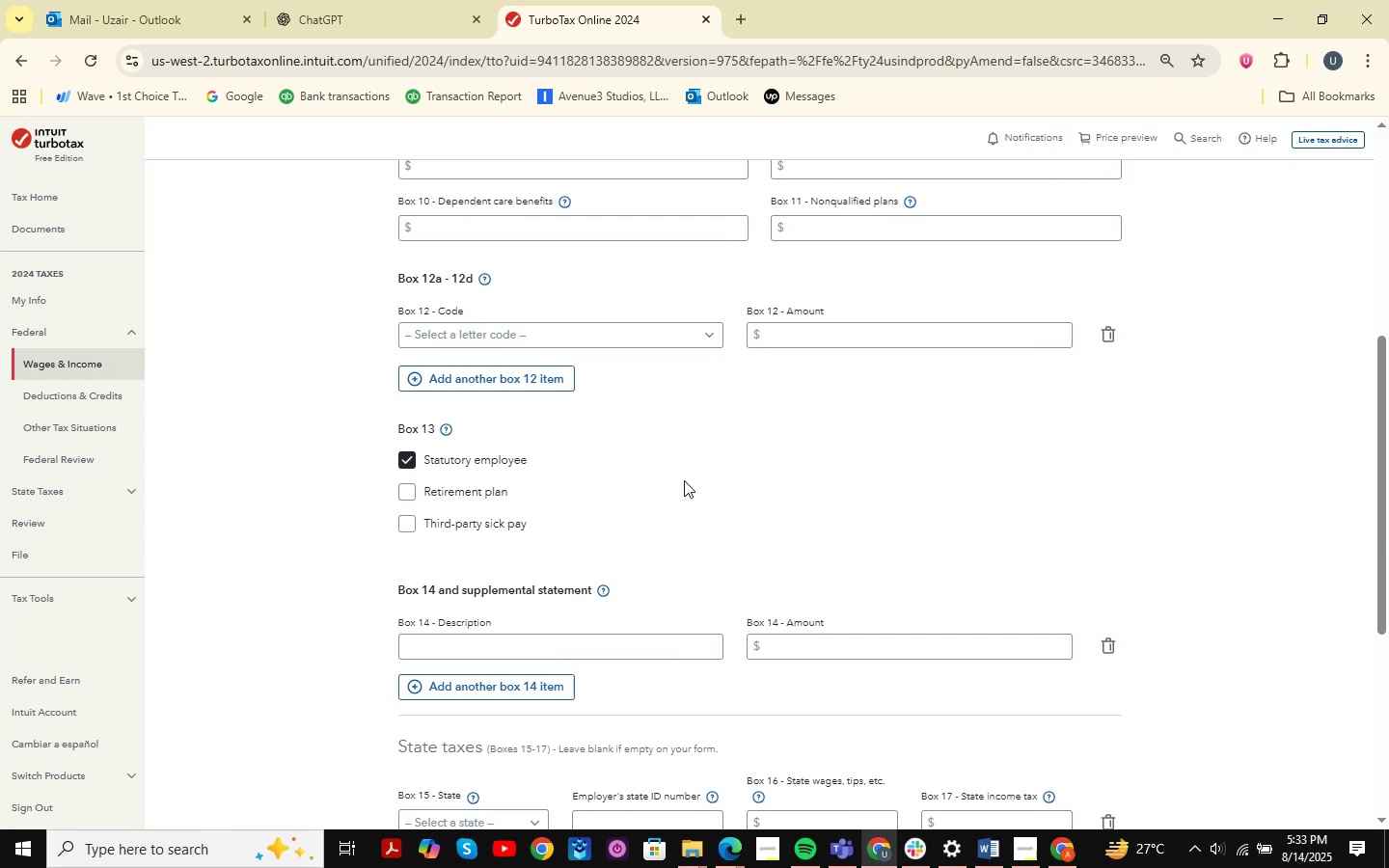 
scroll: coordinate [828, 557], scroll_direction: up, amount: 3.0
 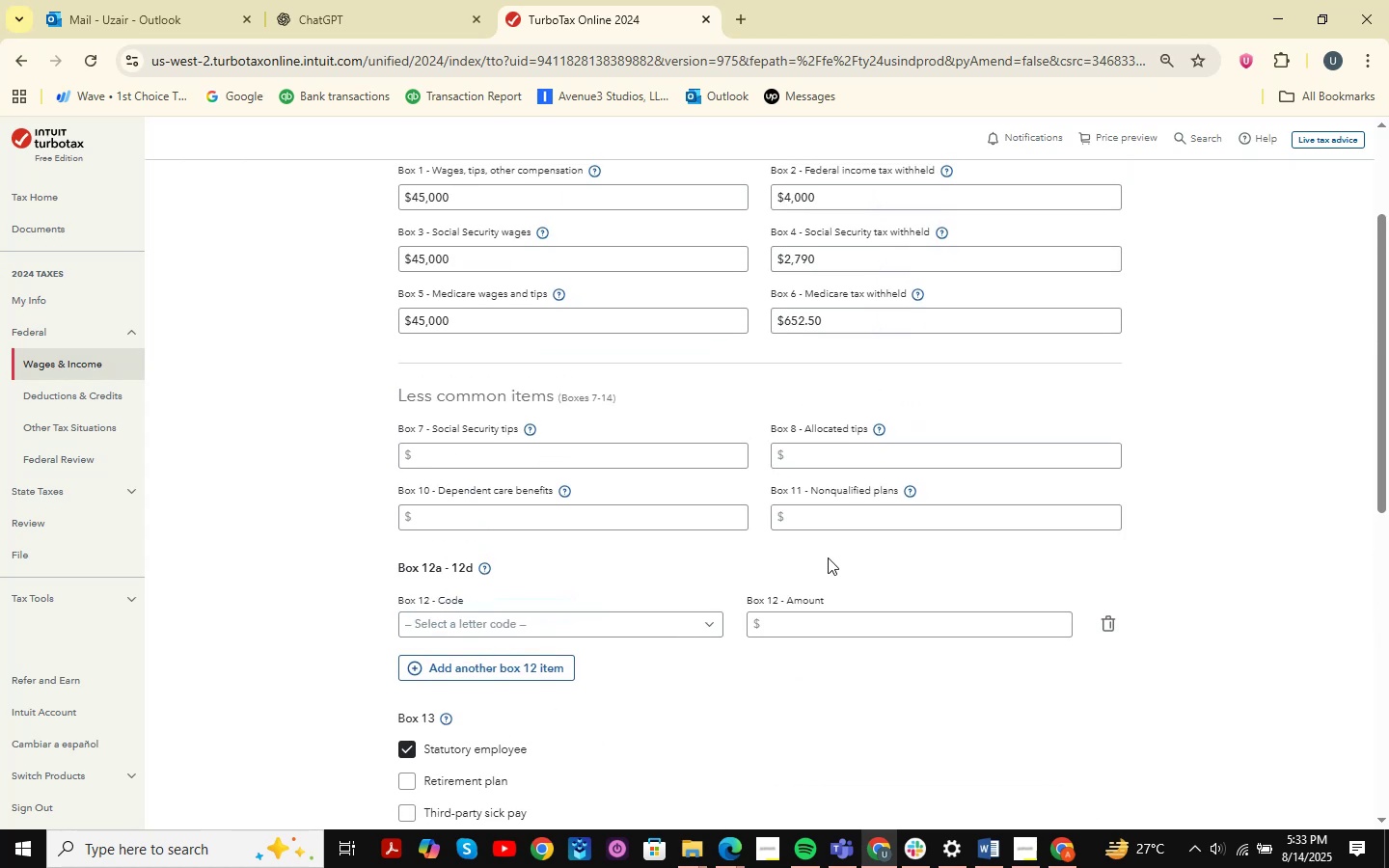 
scroll: coordinate [828, 557], scroll_direction: down, amount: 3.0
 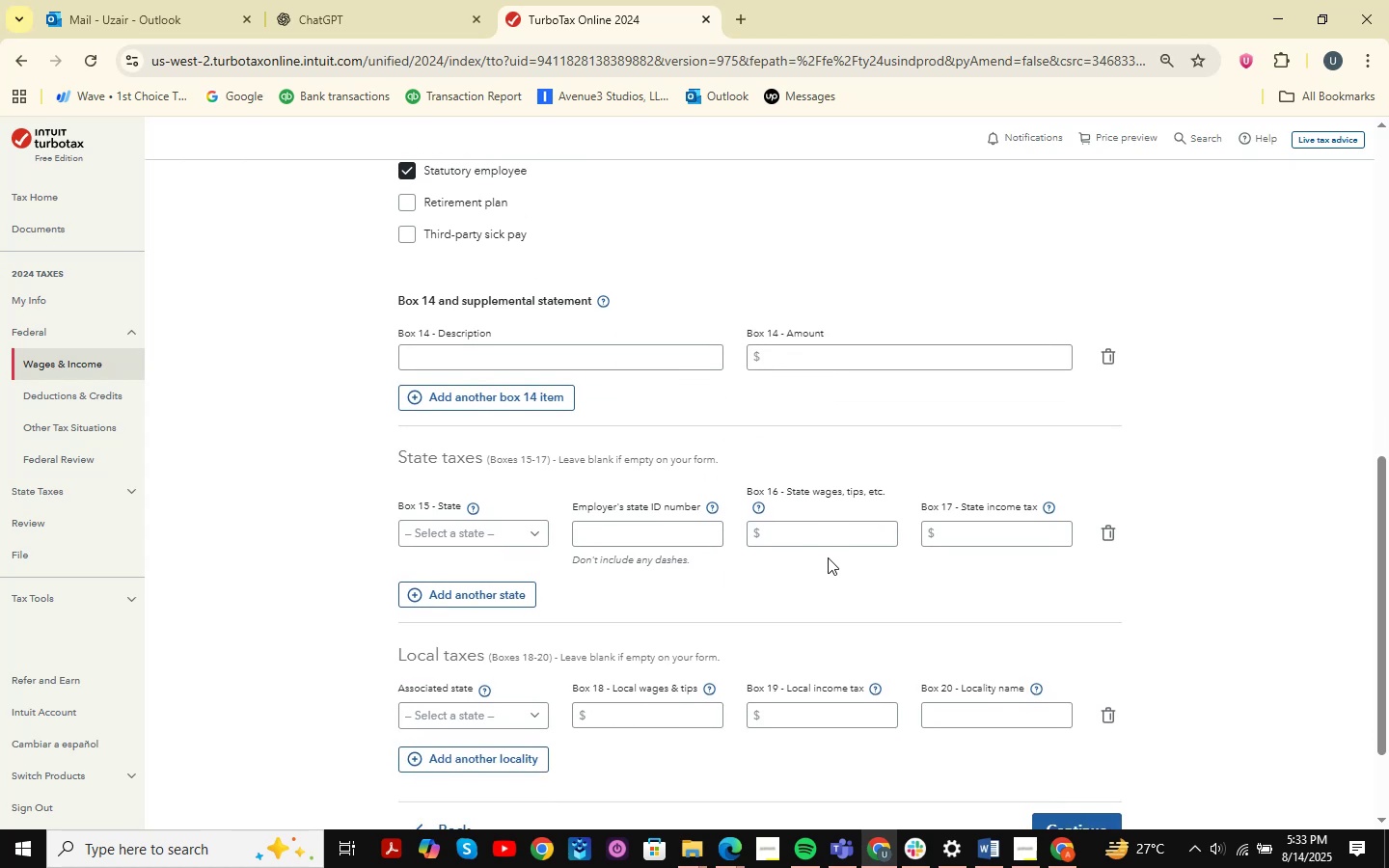 
key(Alt+AltLeft)
 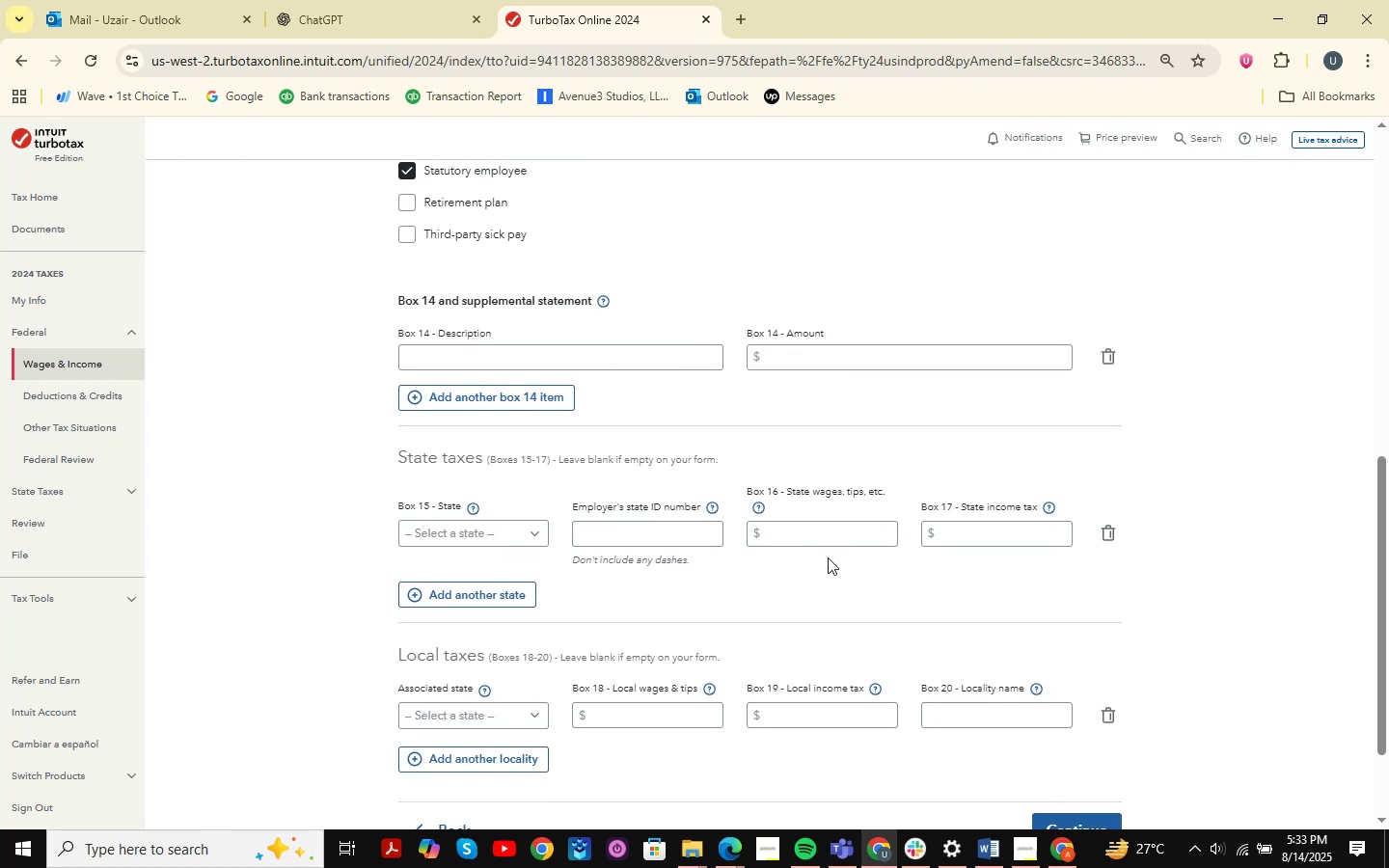 
hold_key(key=Tab, duration=0.4)
 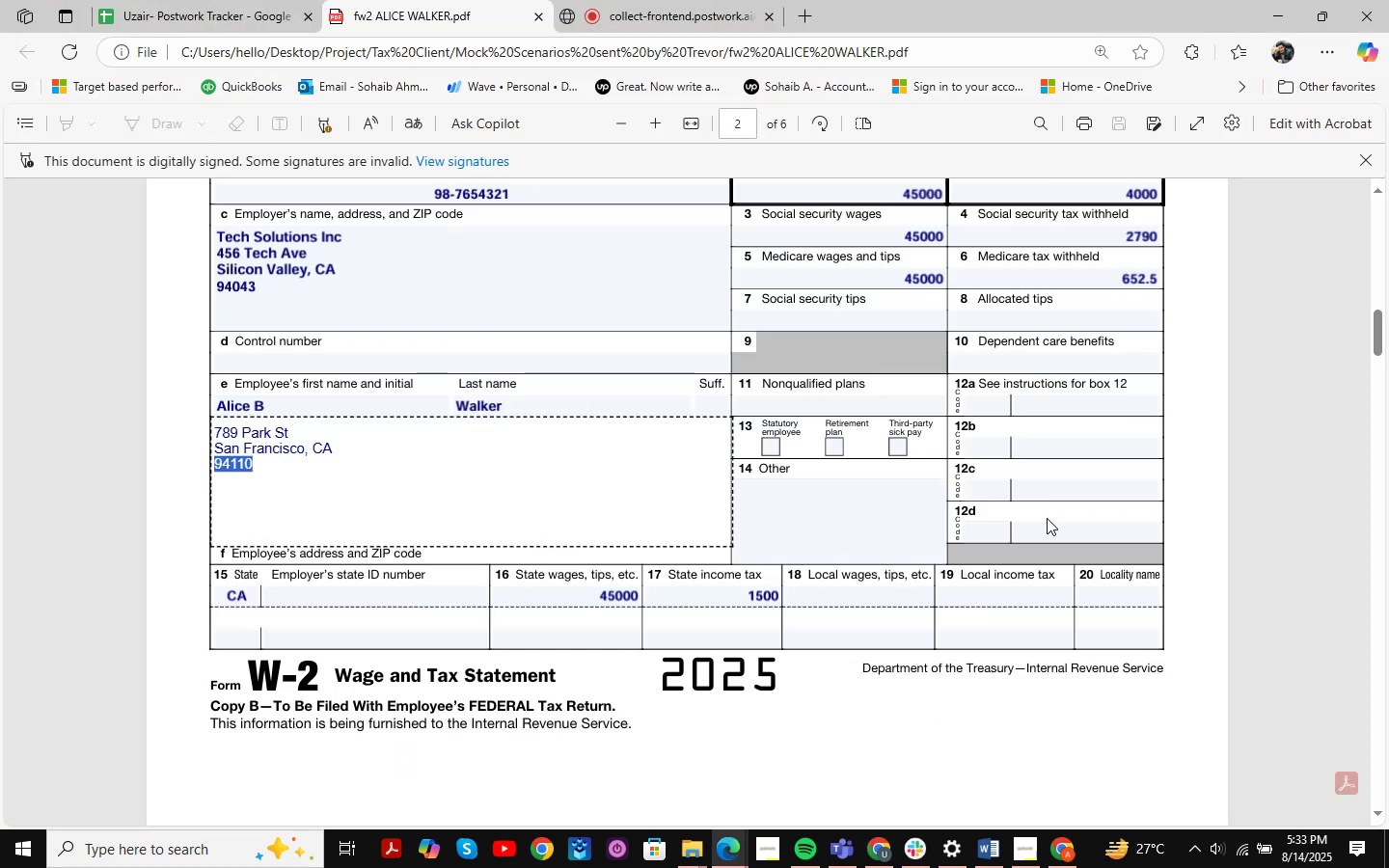 
scroll: coordinate [1047, 518], scroll_direction: up, amount: 1.0
 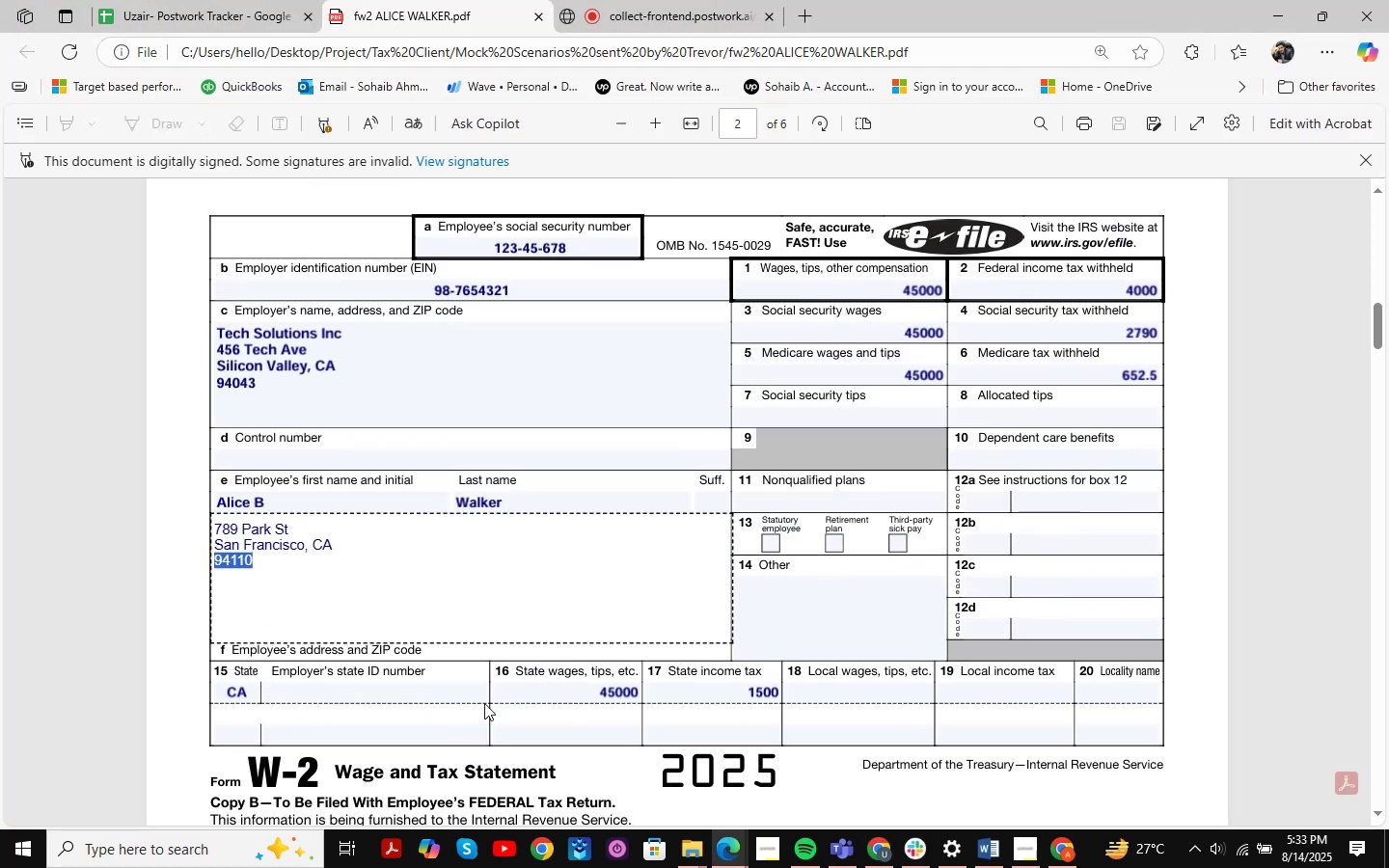 
wait(5.12)
 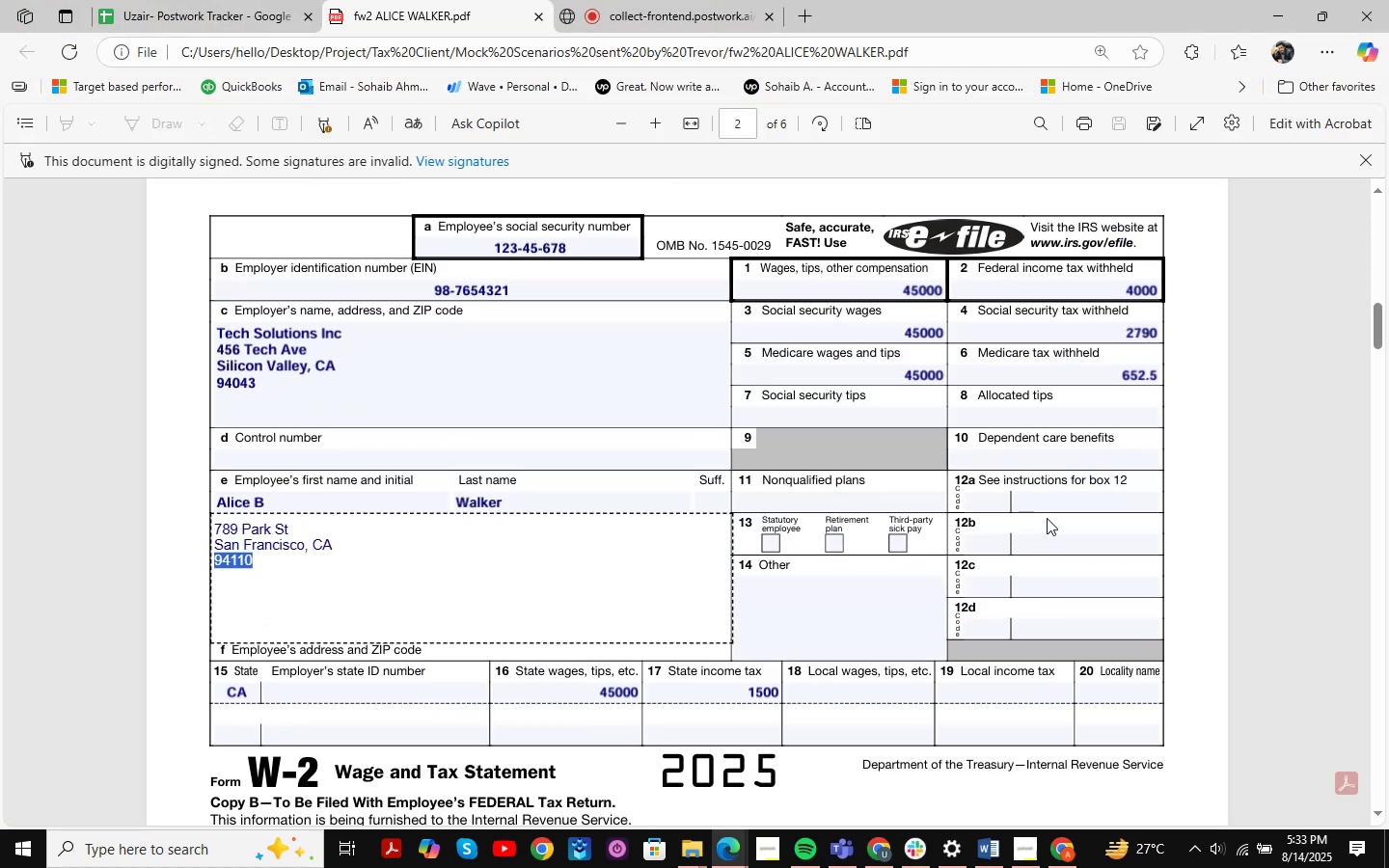 
key(Alt+AltLeft)
 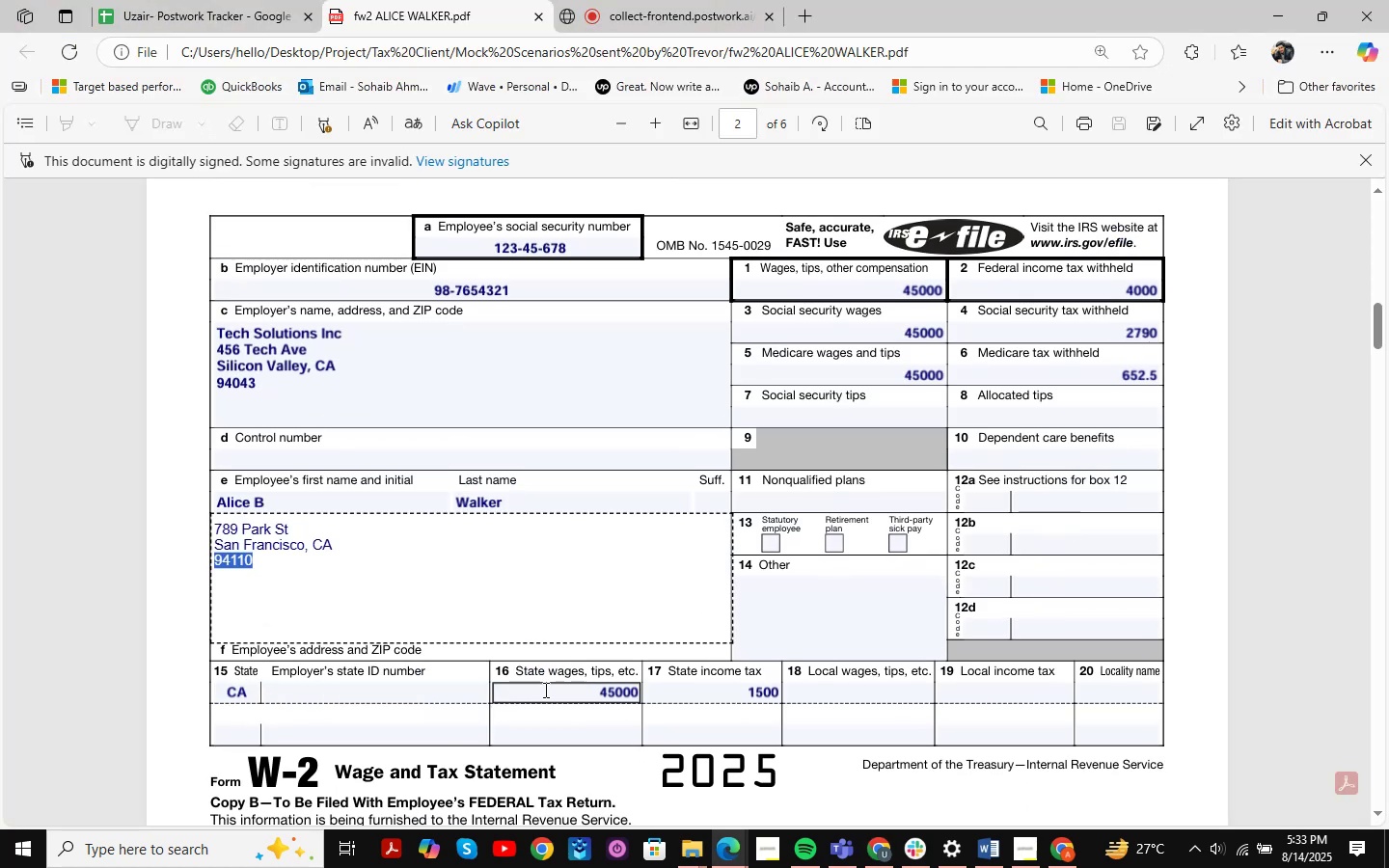 
key(Alt+Tab)
 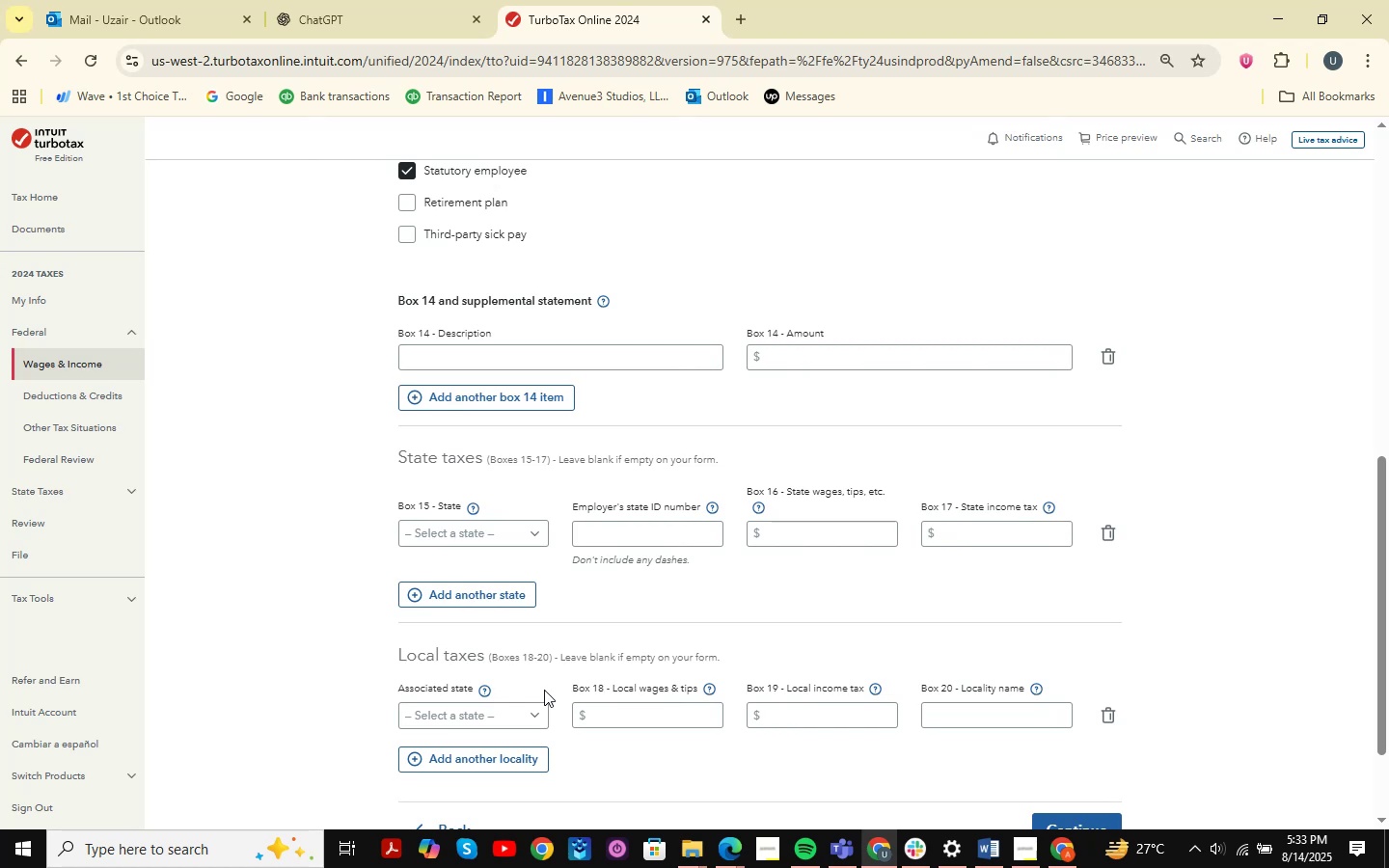 
wait(5.03)
 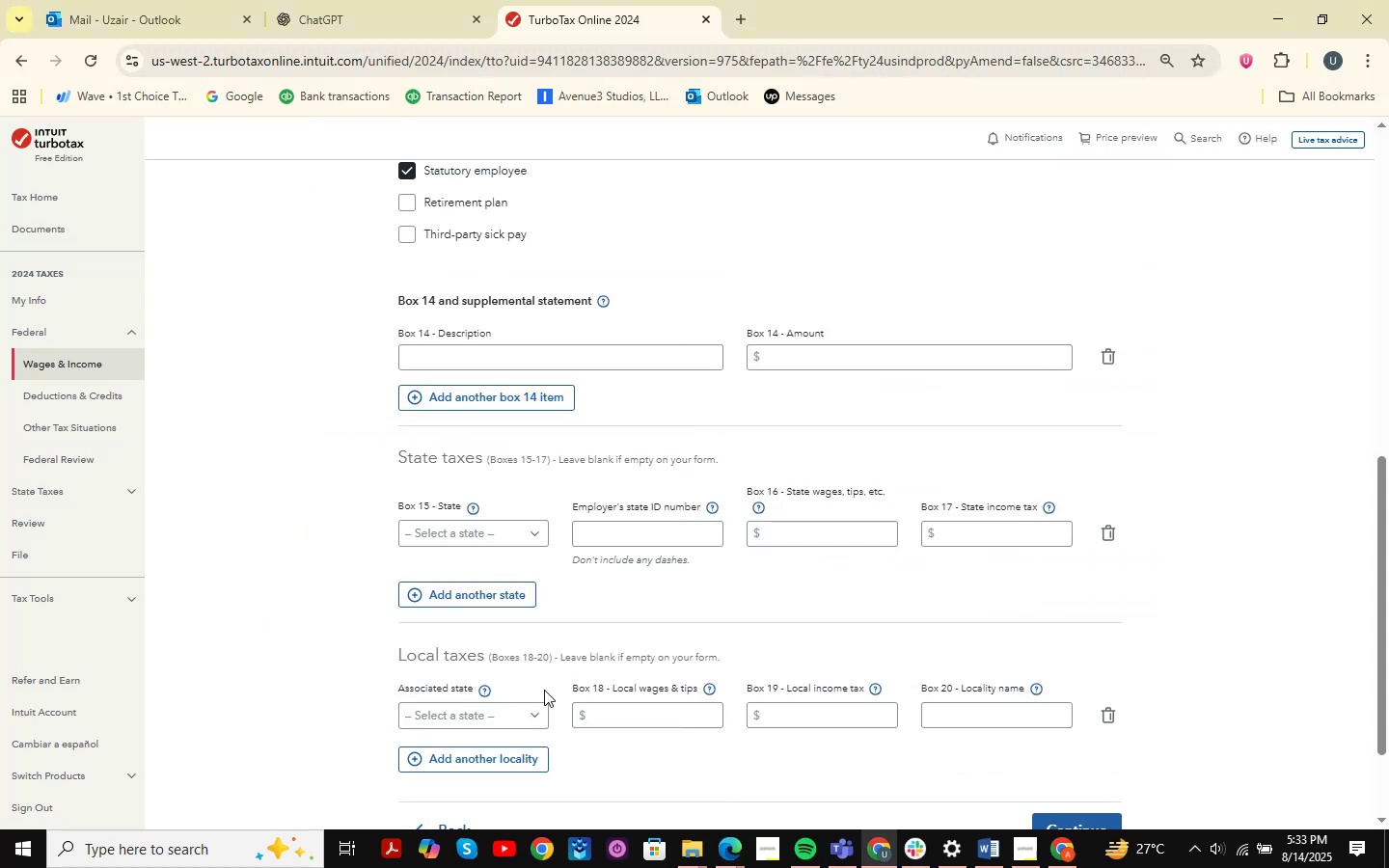 
left_click([797, 533])
 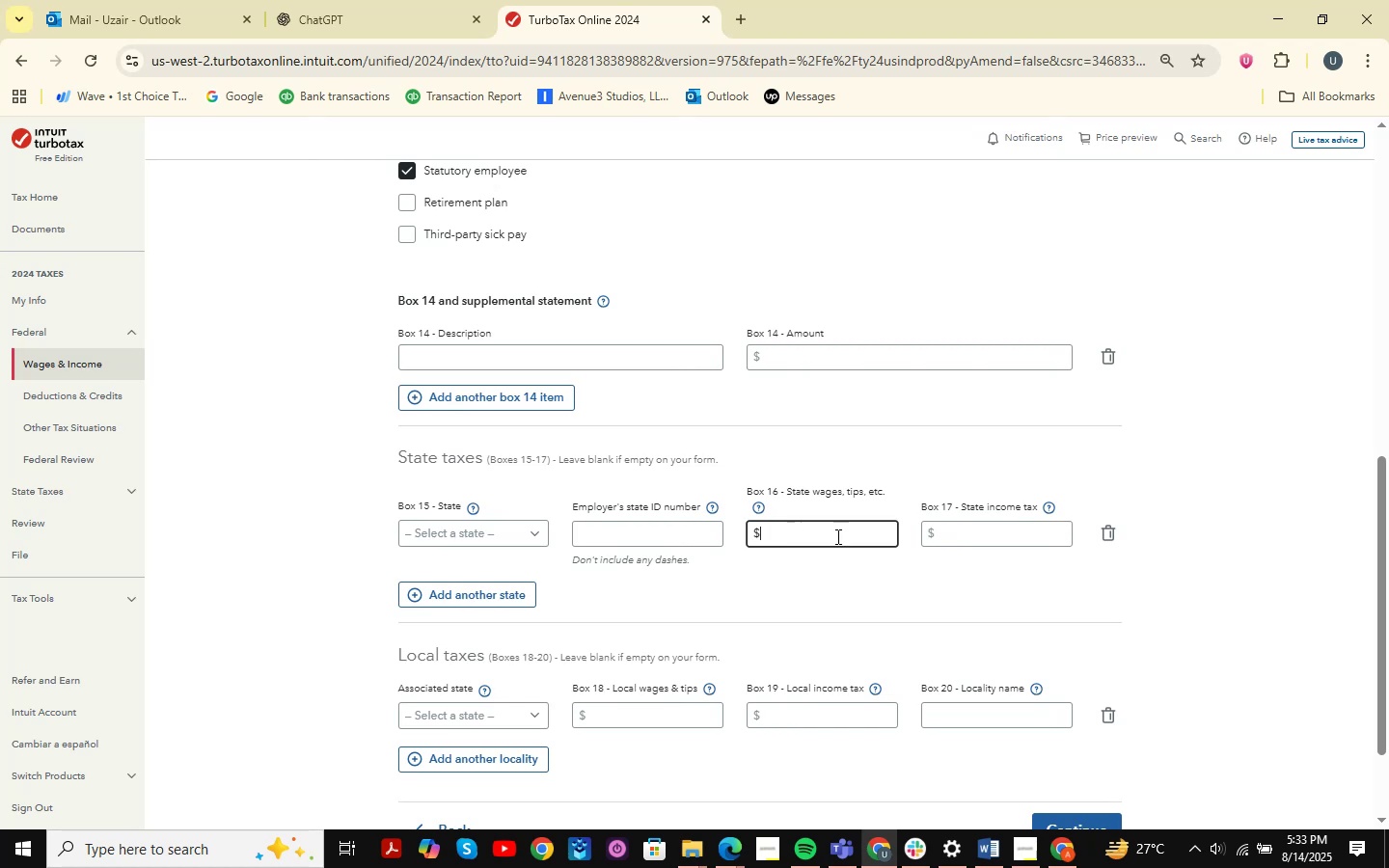 
key(Alt+AltLeft)
 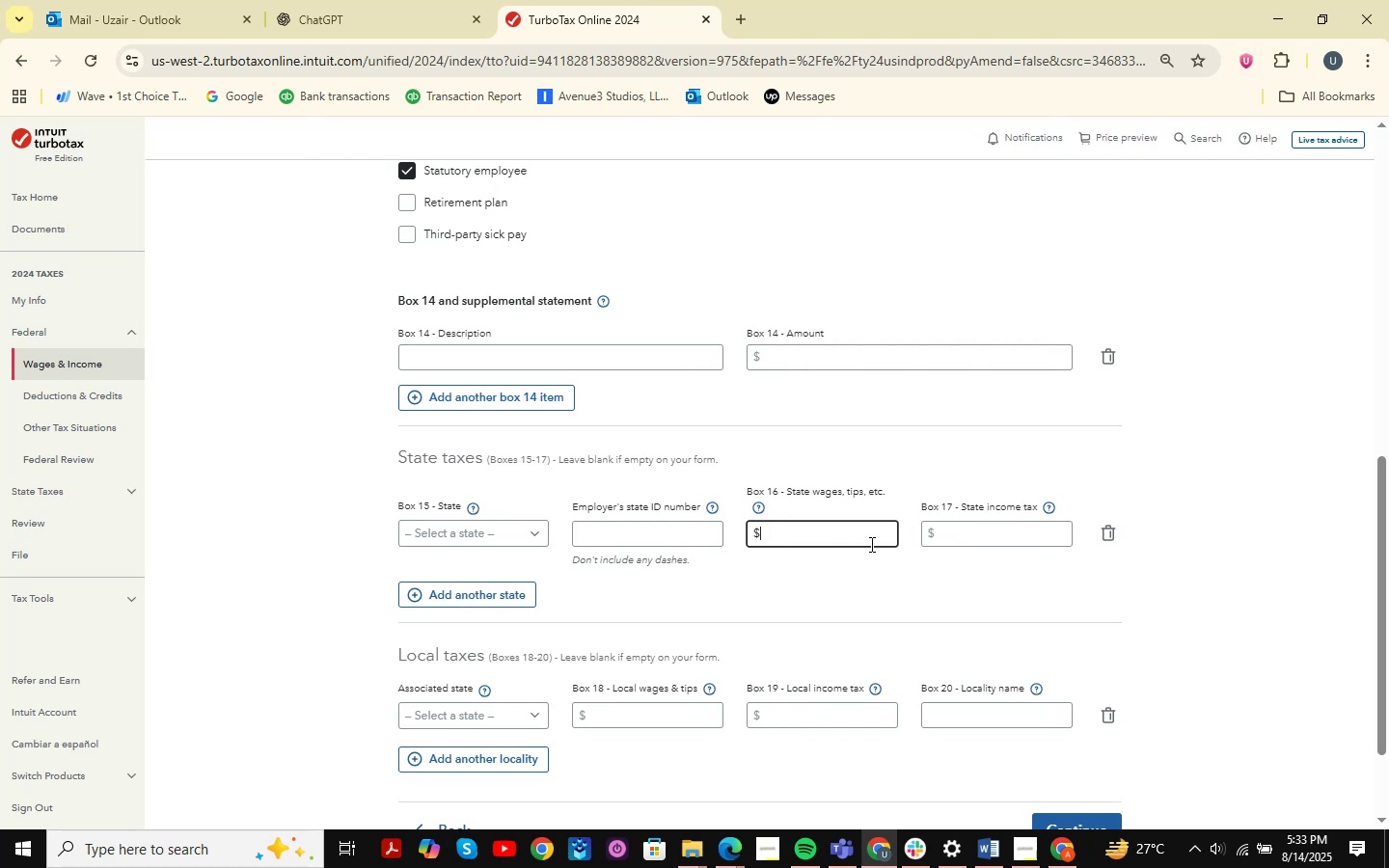 
hold_key(key=Tab, duration=0.38)
 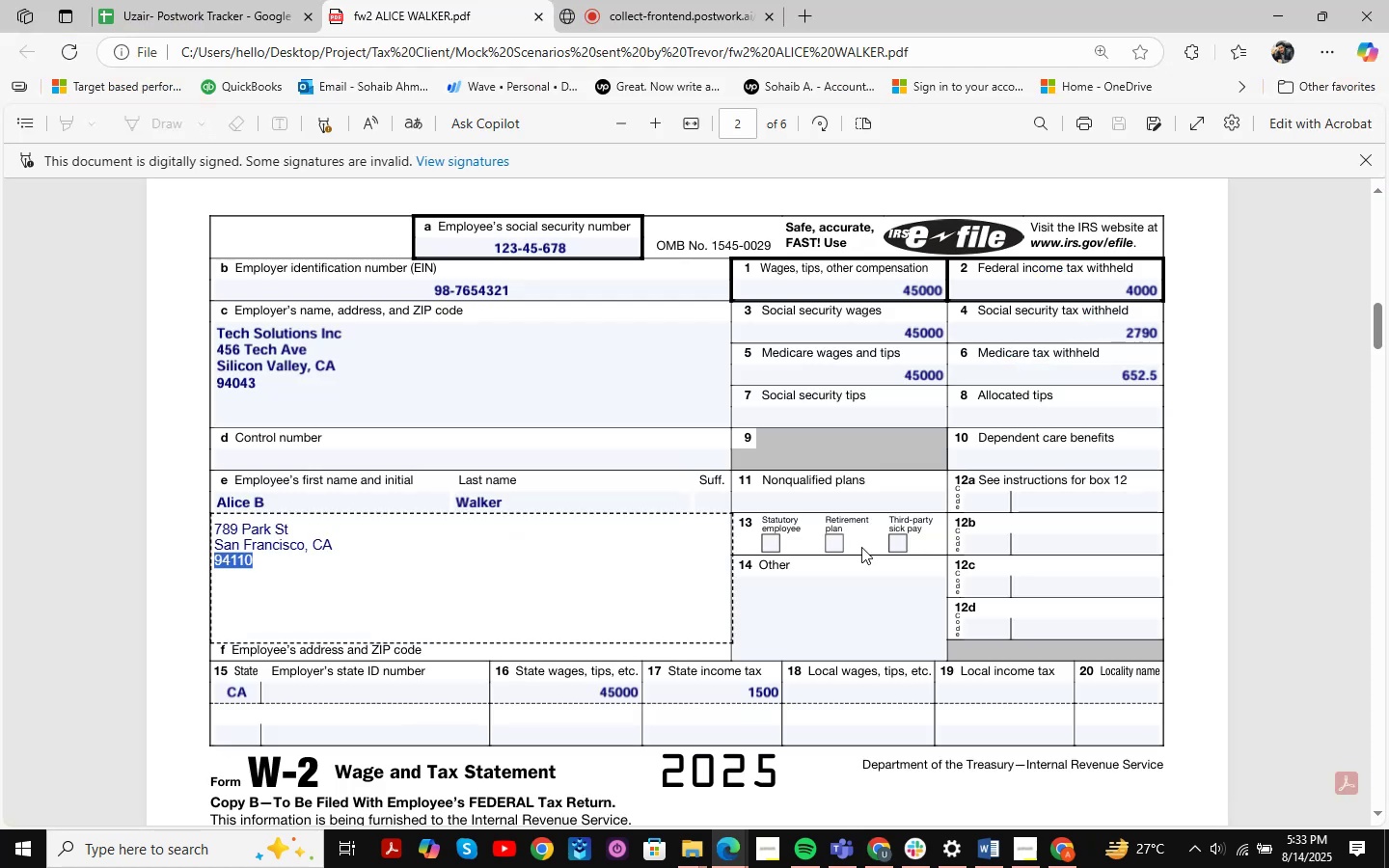 
key(Alt+AltLeft)
 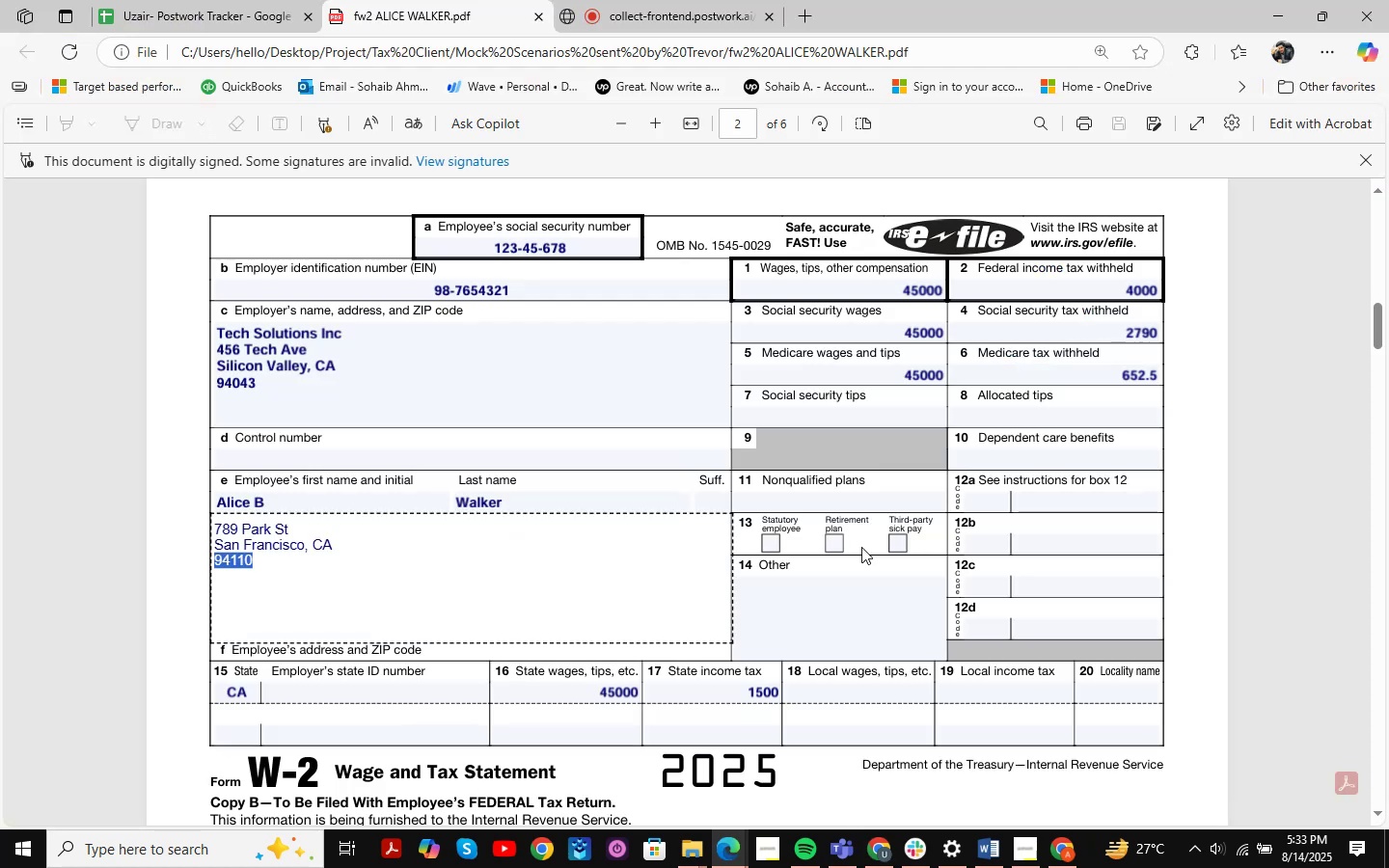 
key(Alt+Tab)
 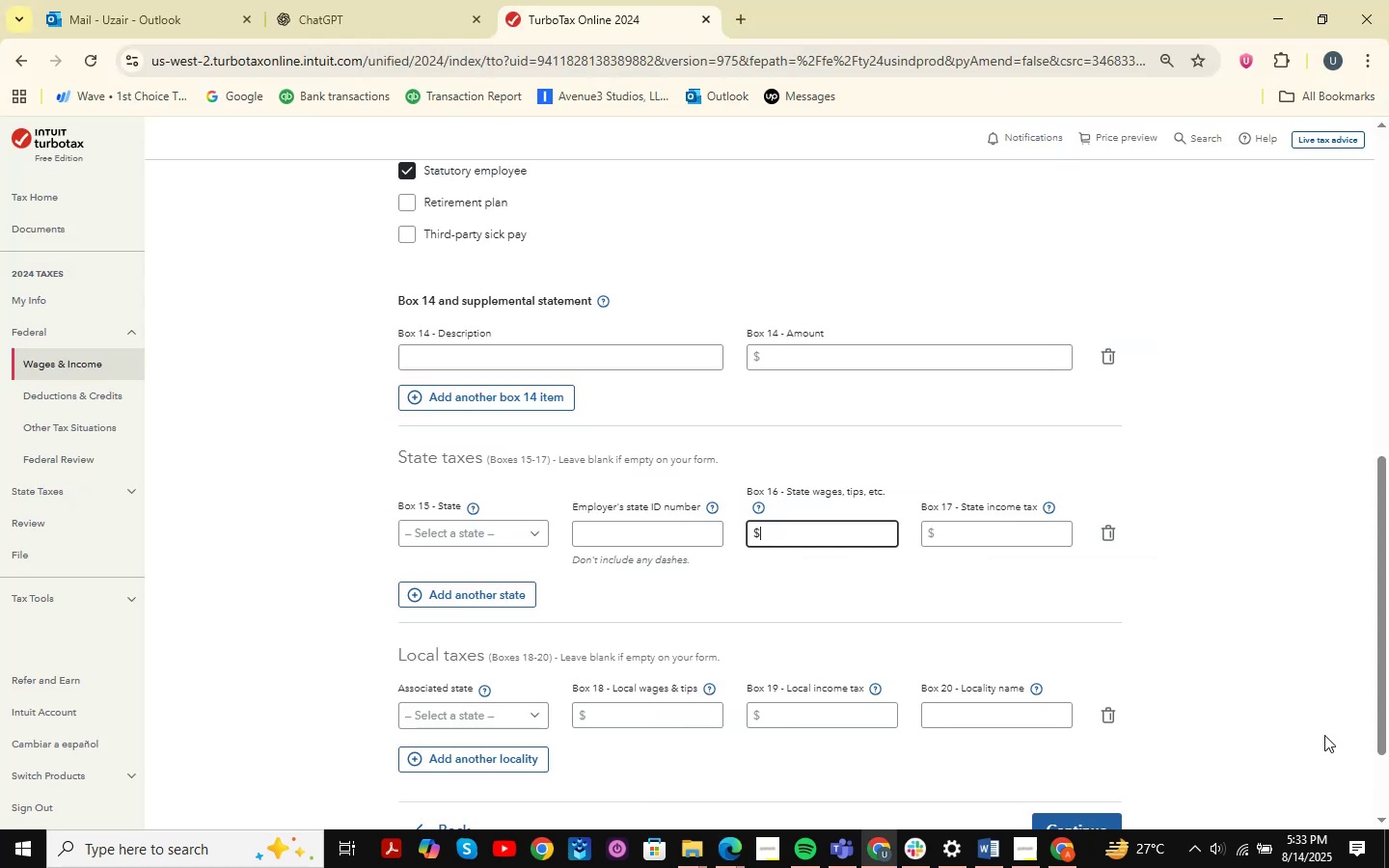 
key(Numpad4)
 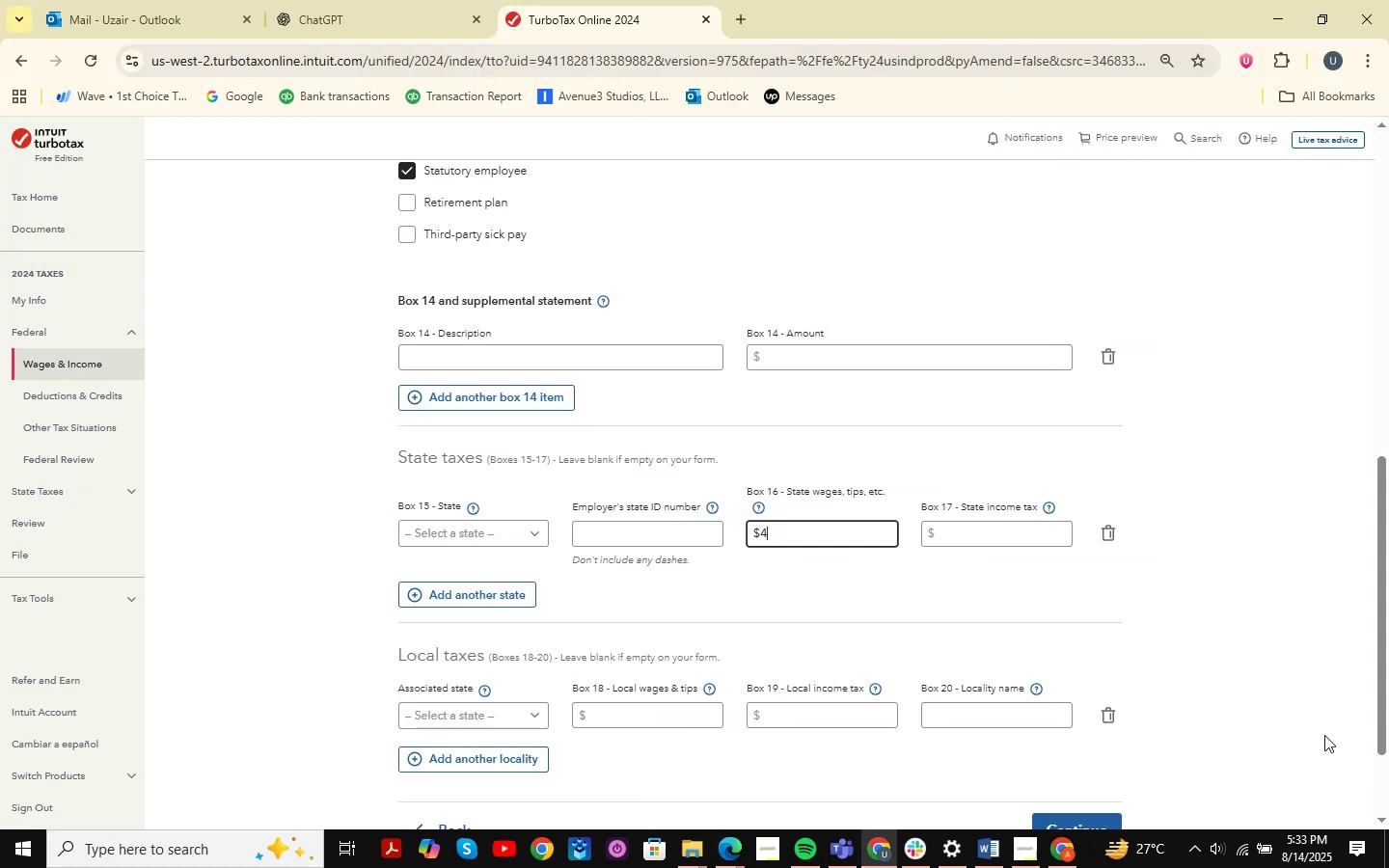 
key(Numpad5)
 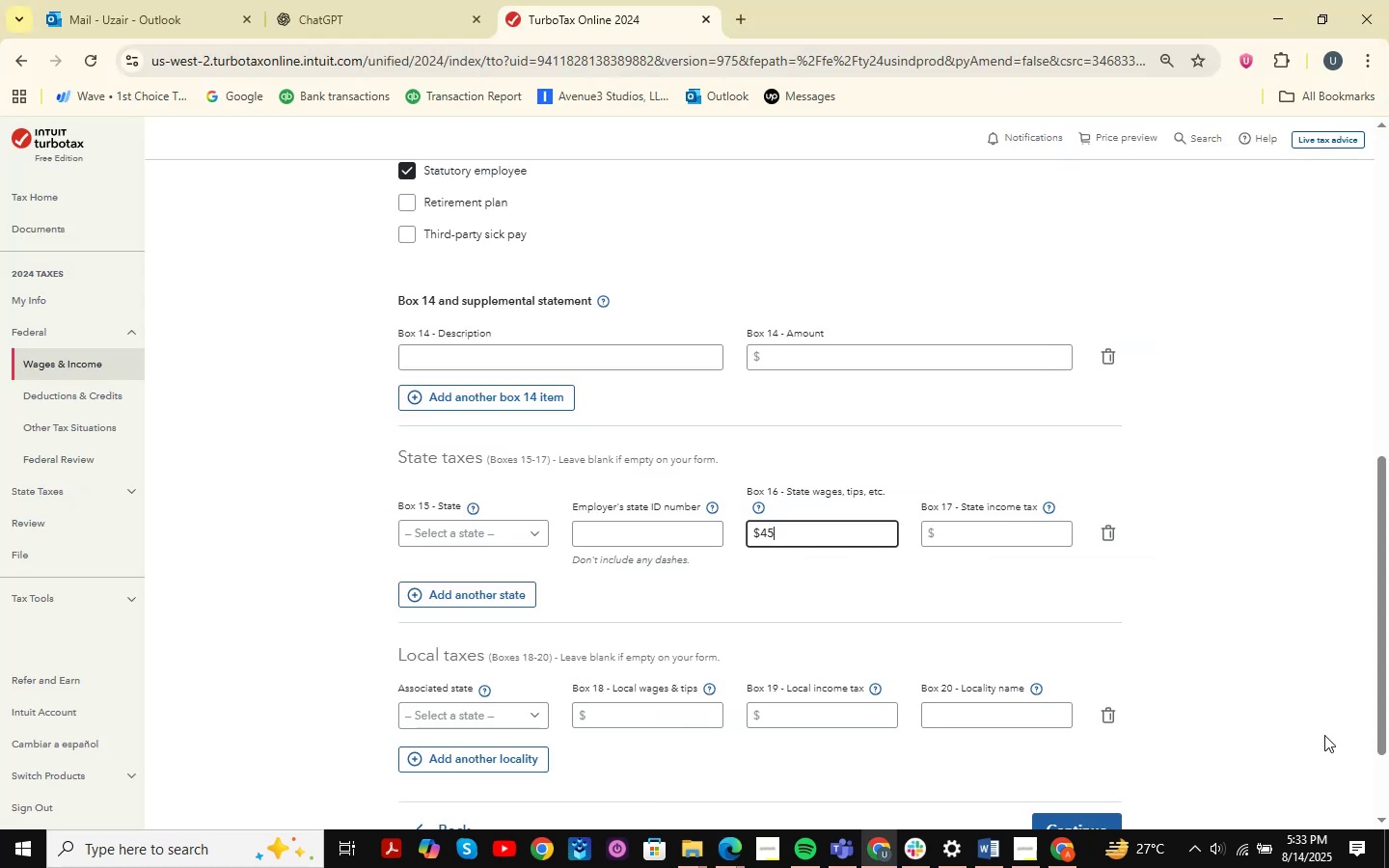 
key(Numpad0)
 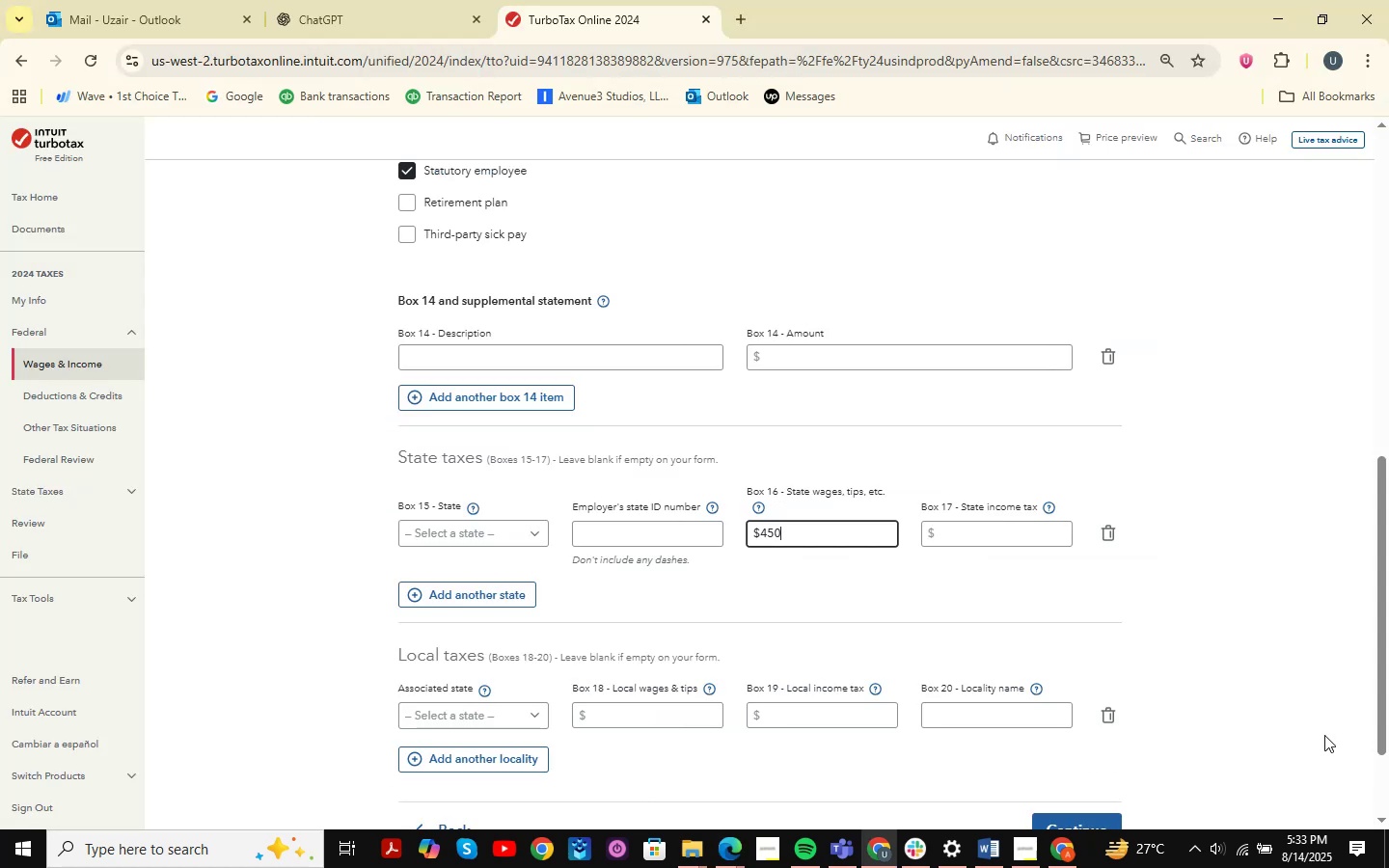 
key(Numpad0)
 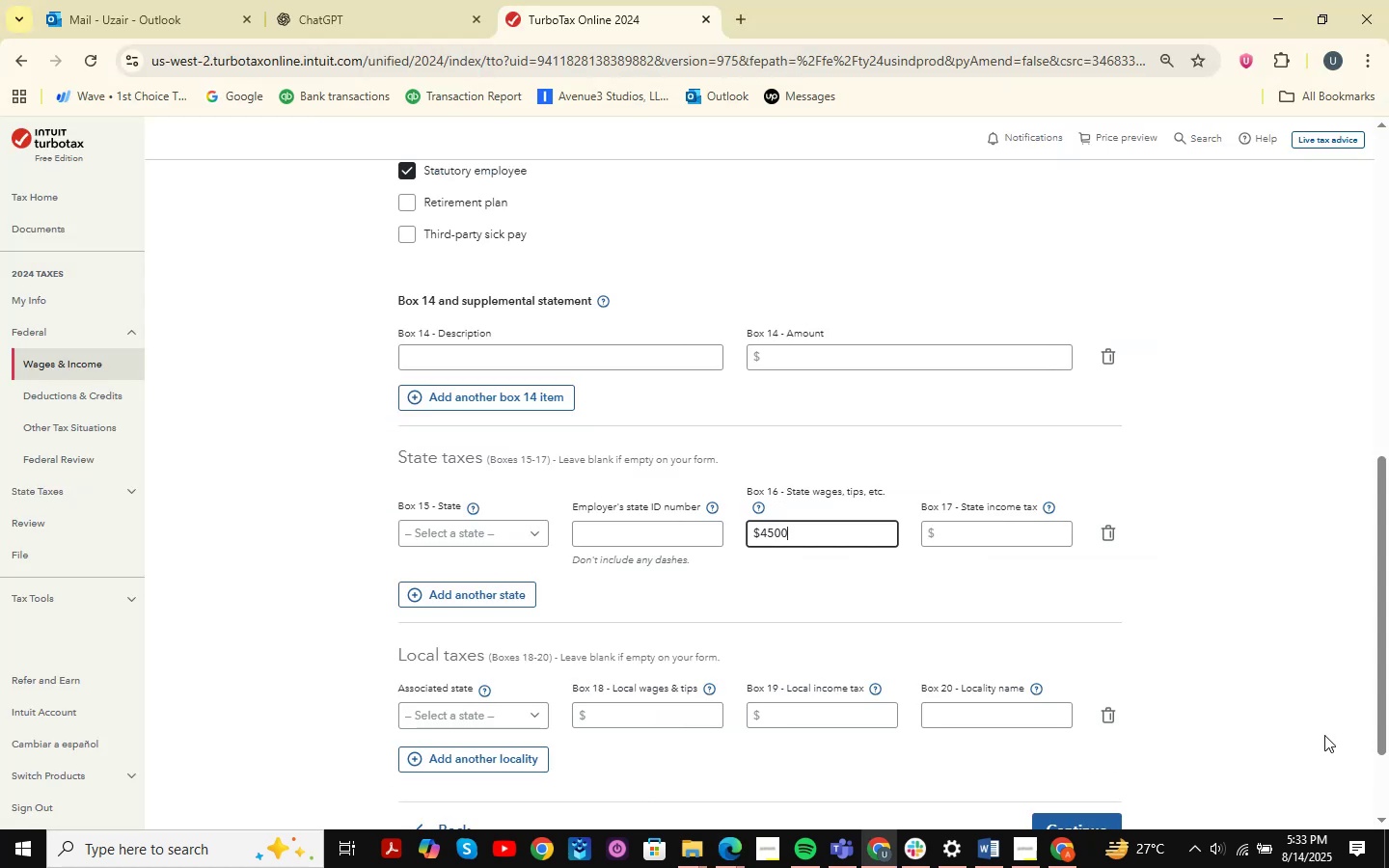 
key(Numpad0)
 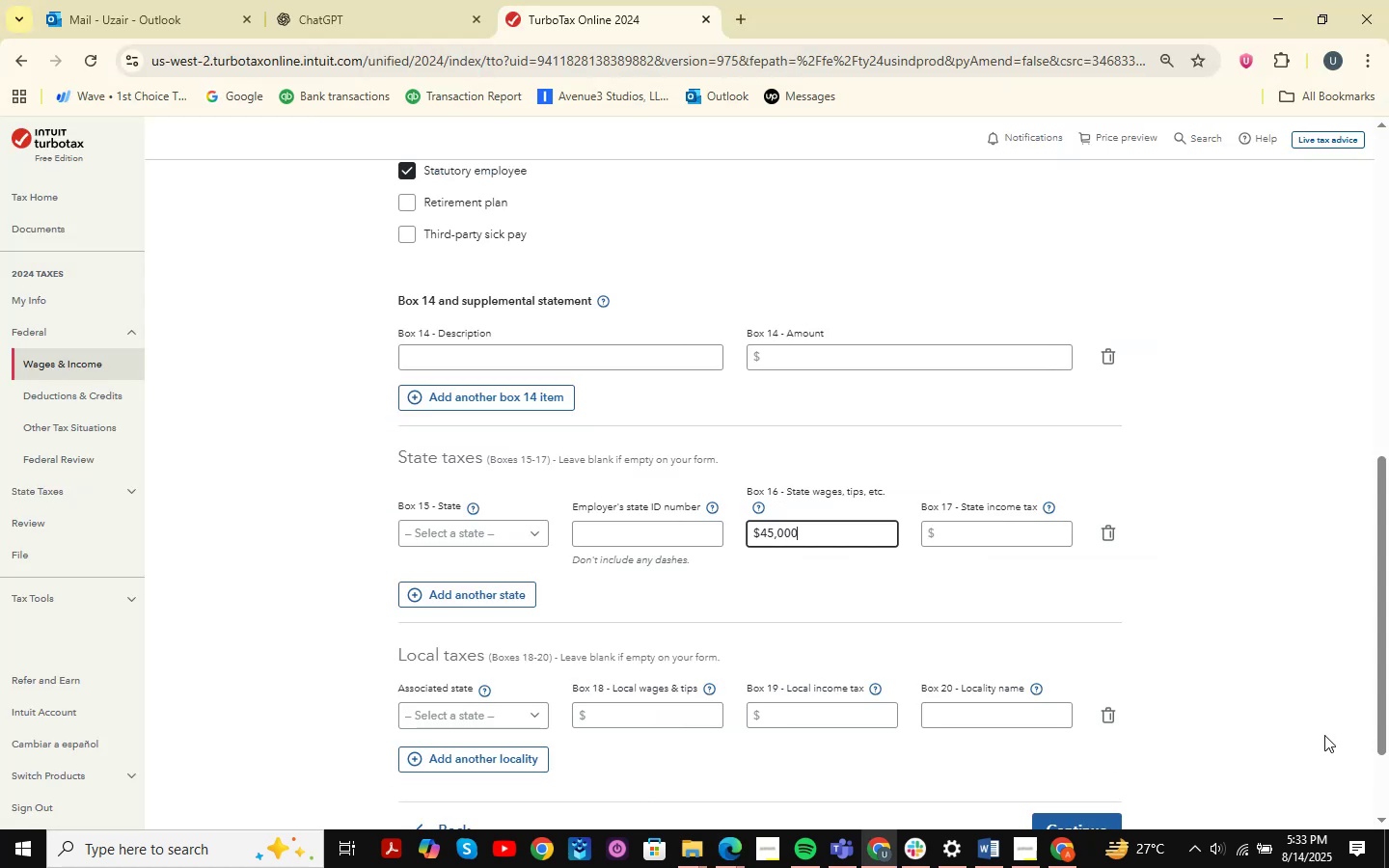 
key(Alt+AltLeft)
 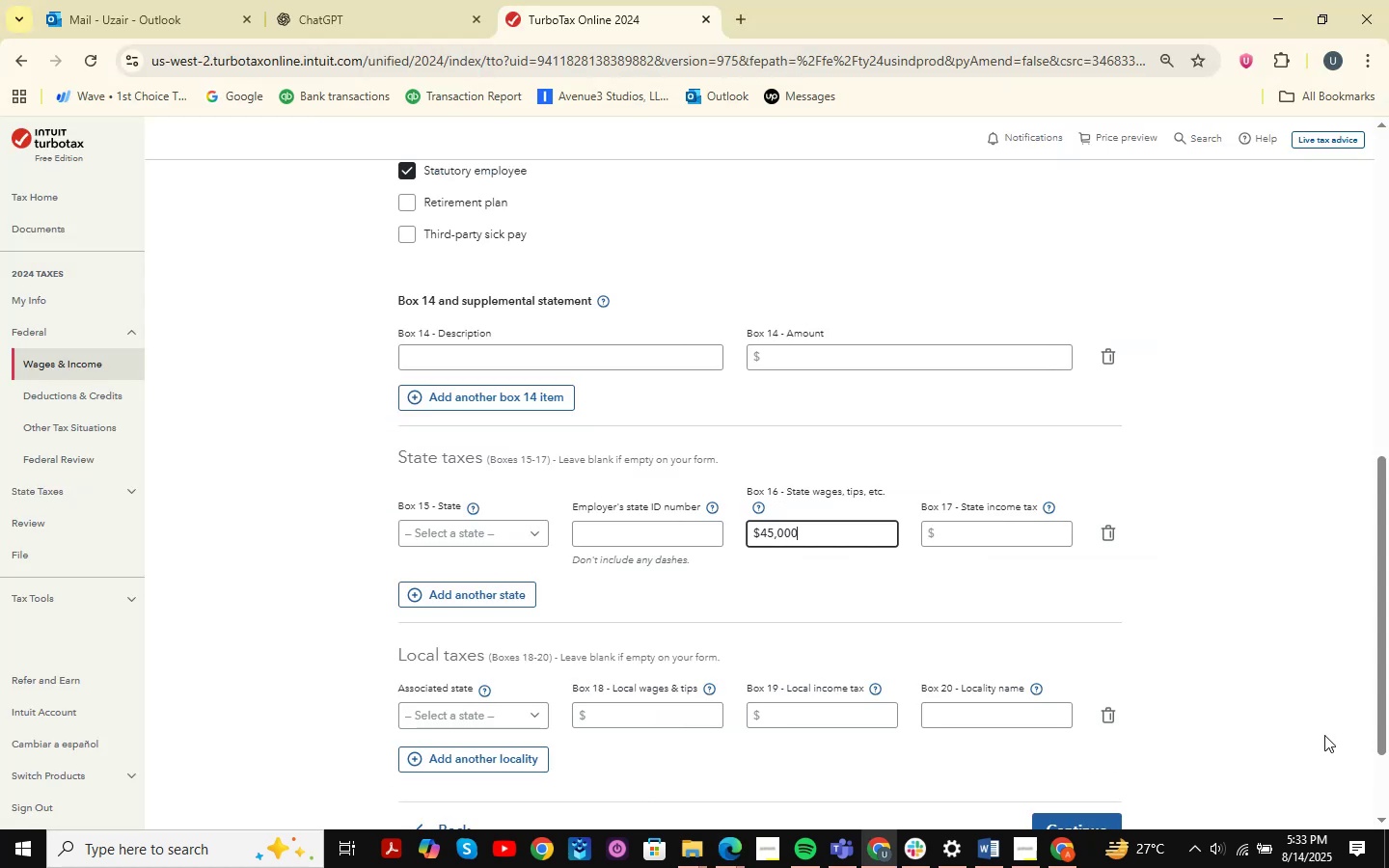 
key(Alt+Tab)
 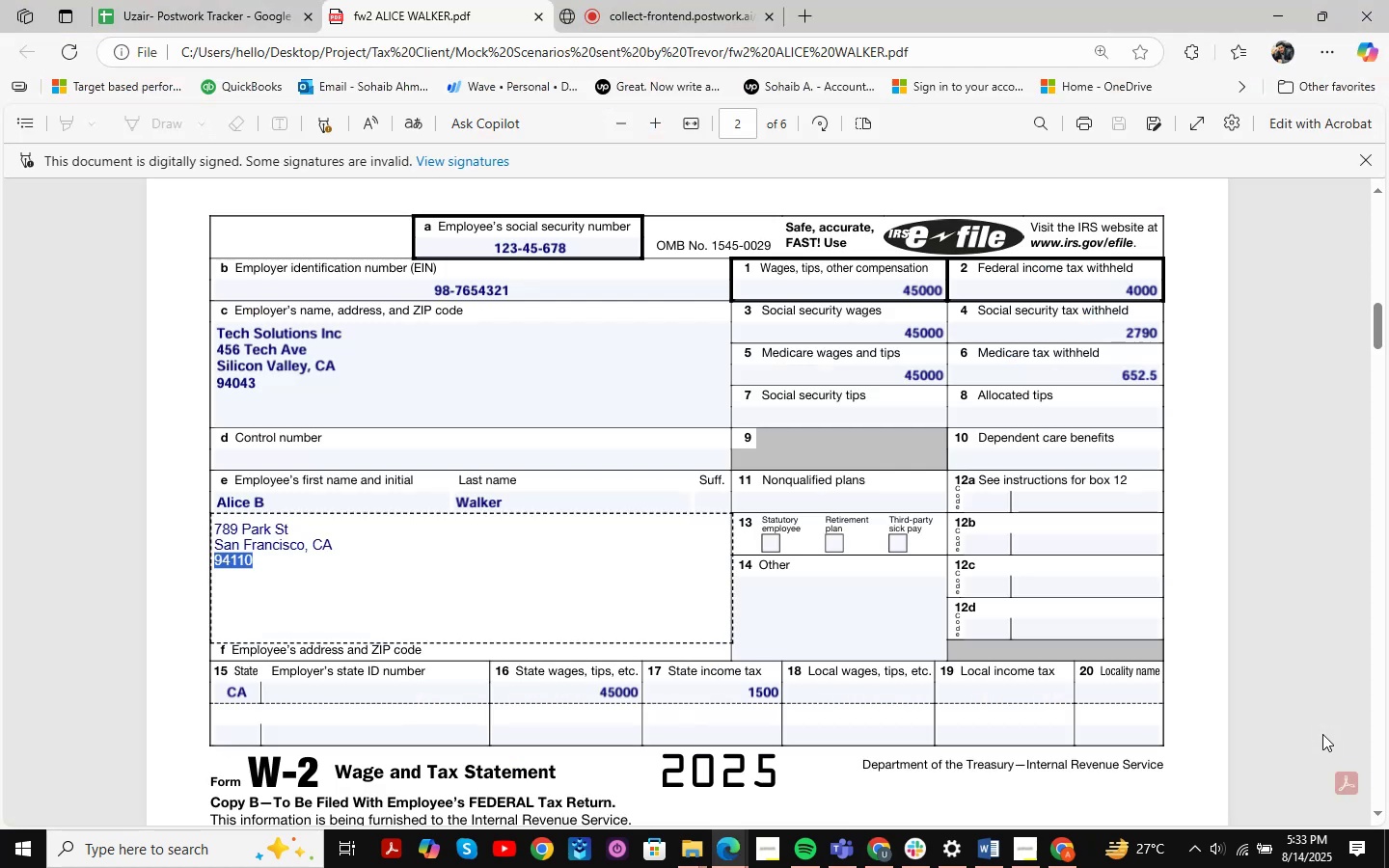 
key(Alt+AltLeft)
 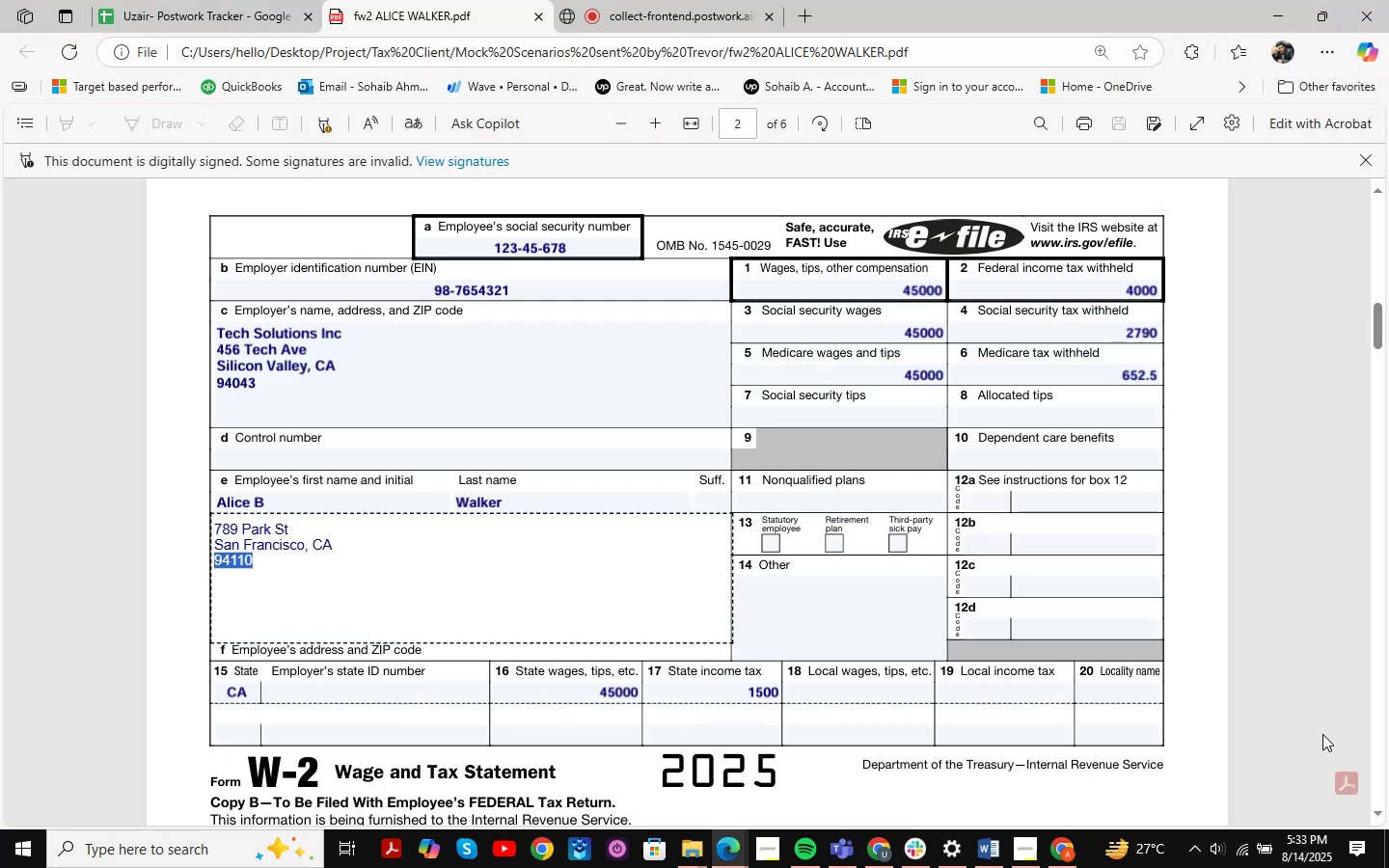 
key(Alt+Tab)
 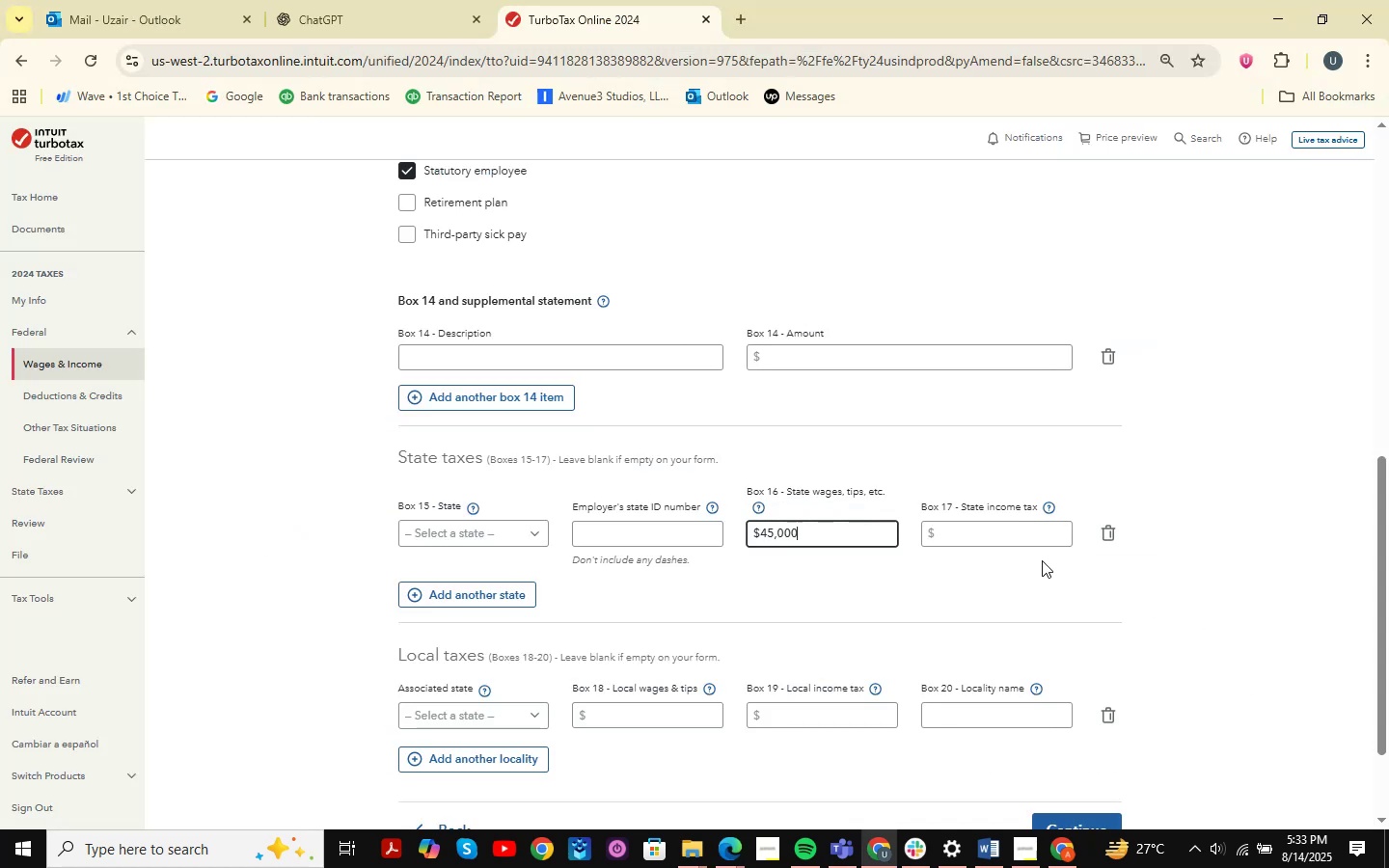 
left_click([1010, 542])
 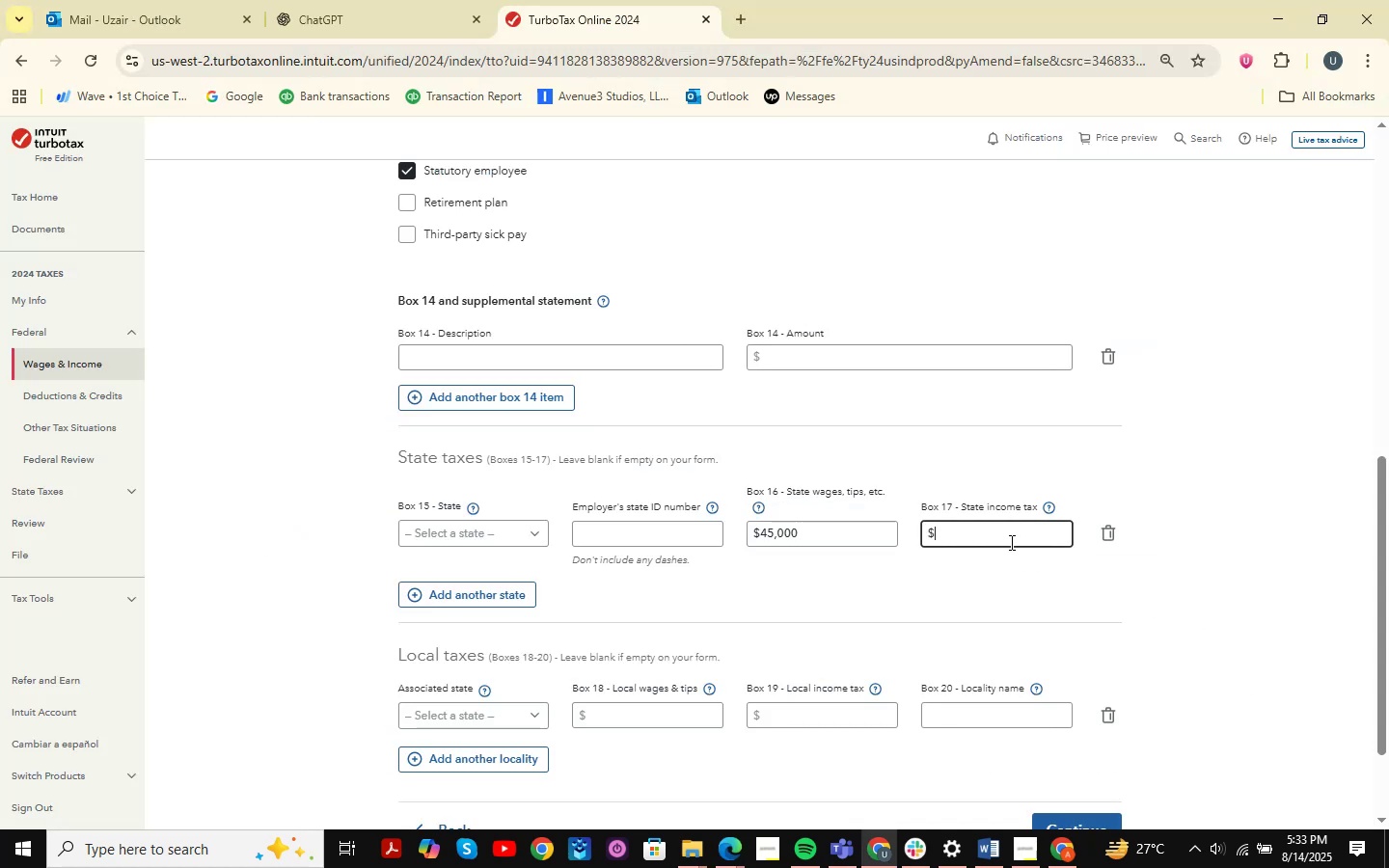 
key(Alt+AltLeft)
 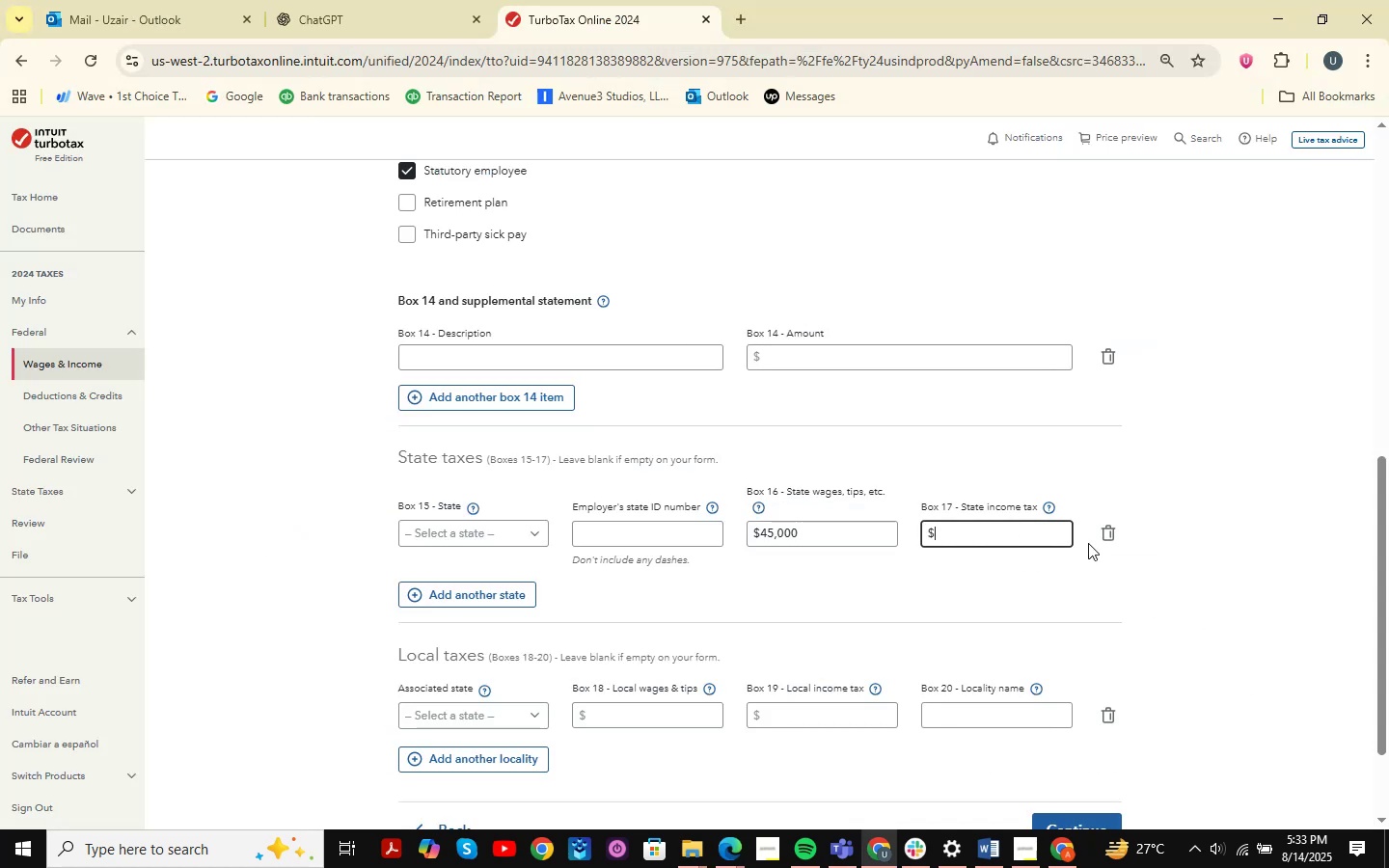 
hold_key(key=Tab, duration=0.32)
 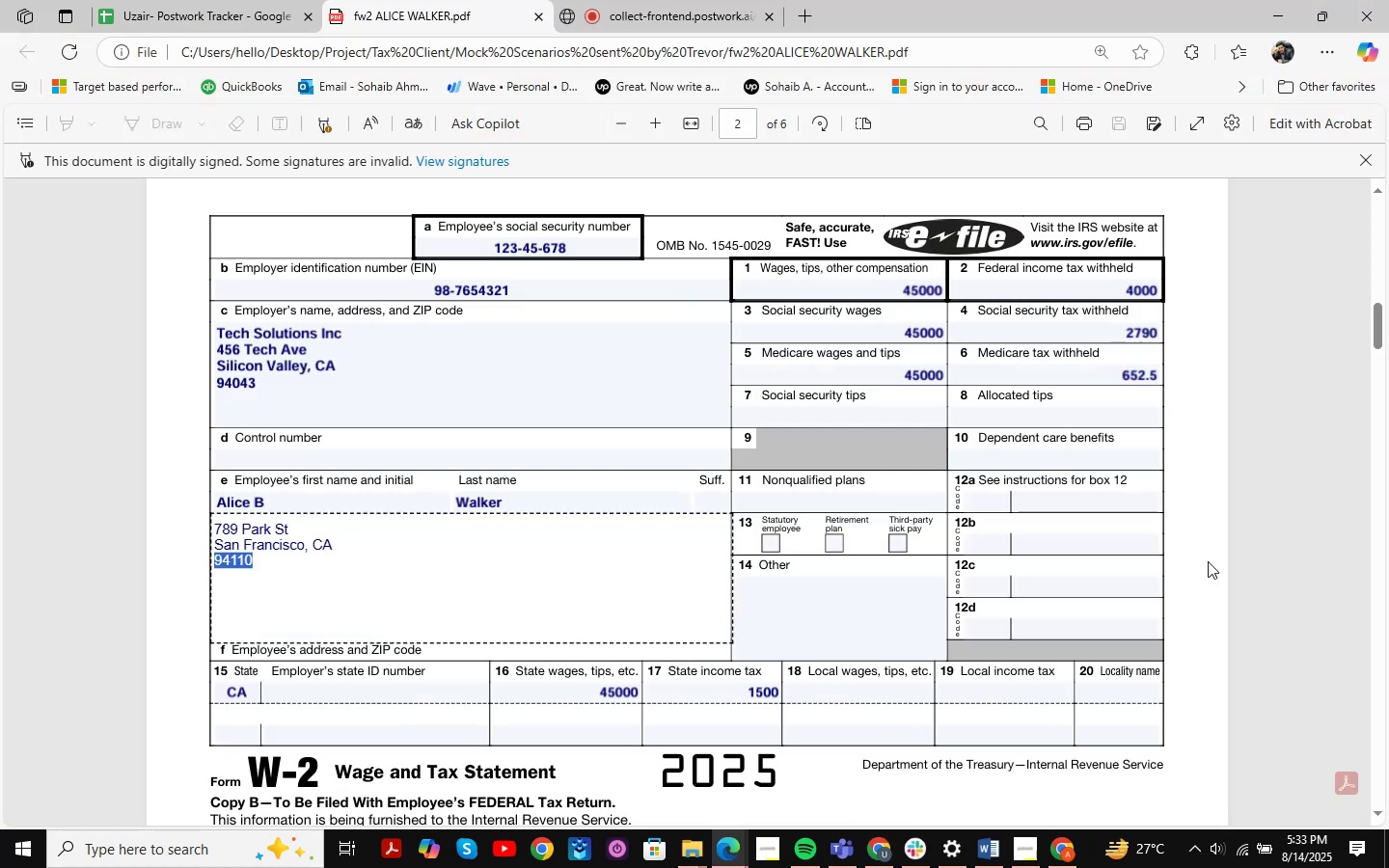 
key(Alt+AltLeft)
 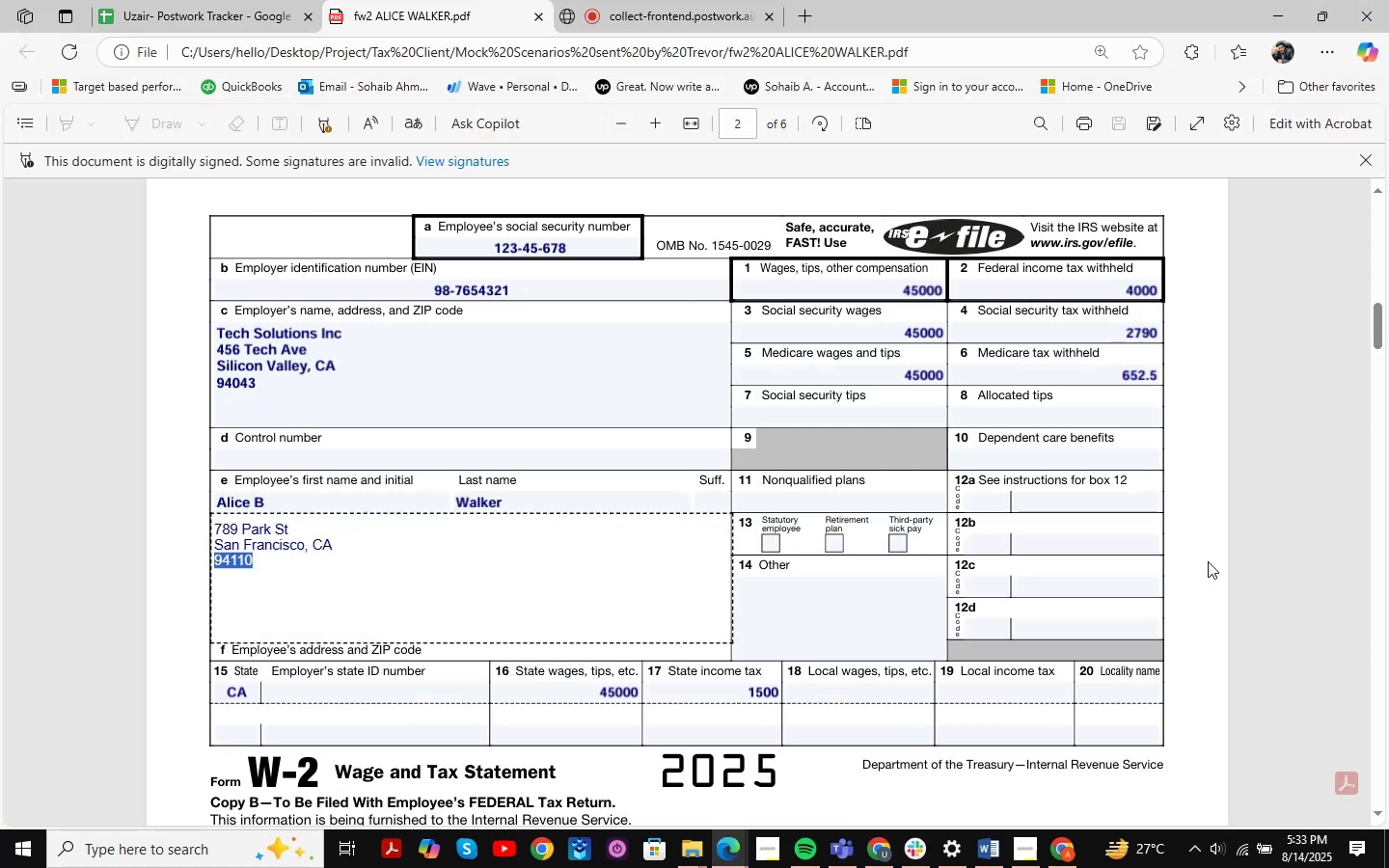 
key(Alt+Tab)
 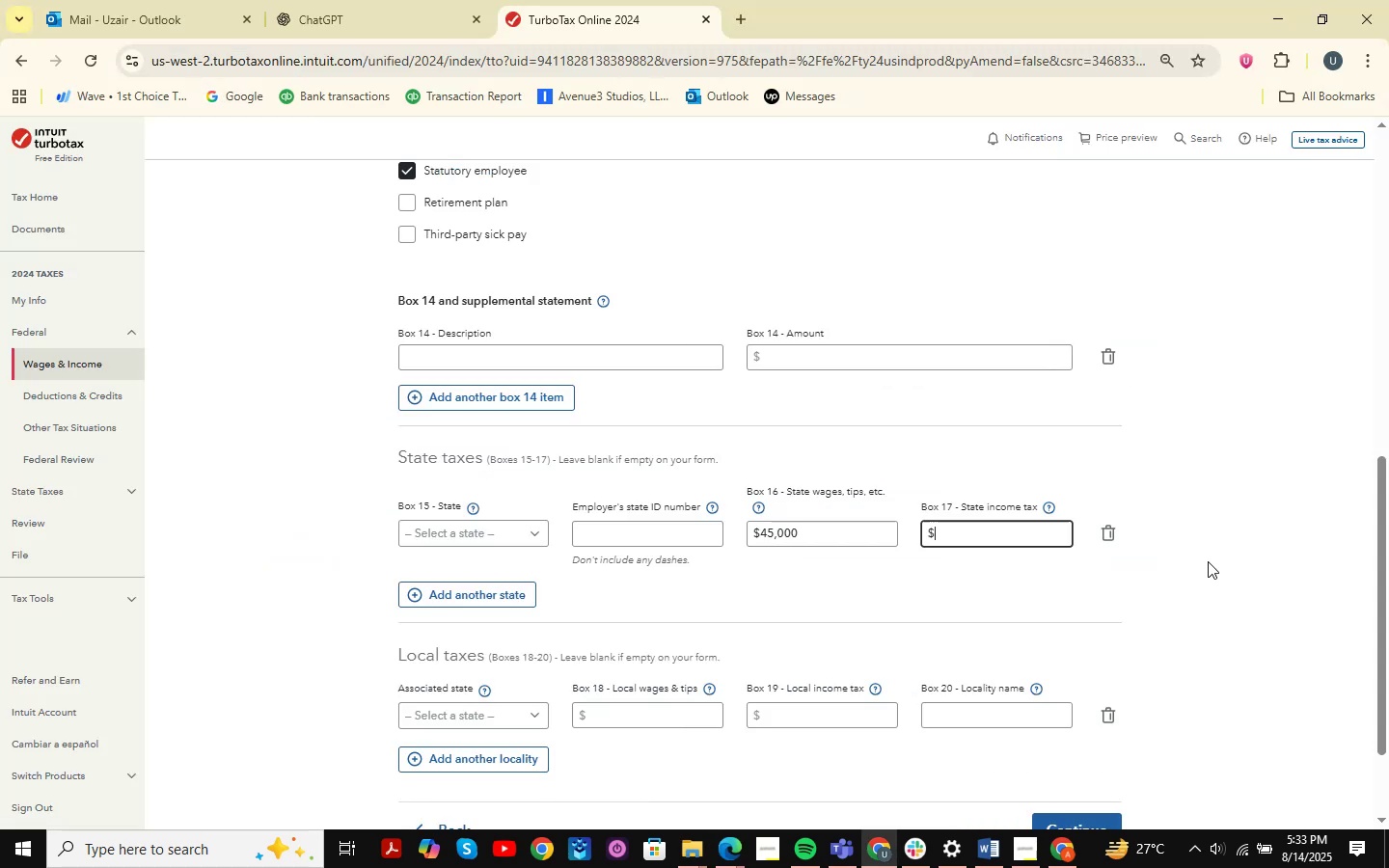 
key(Numpad1)
 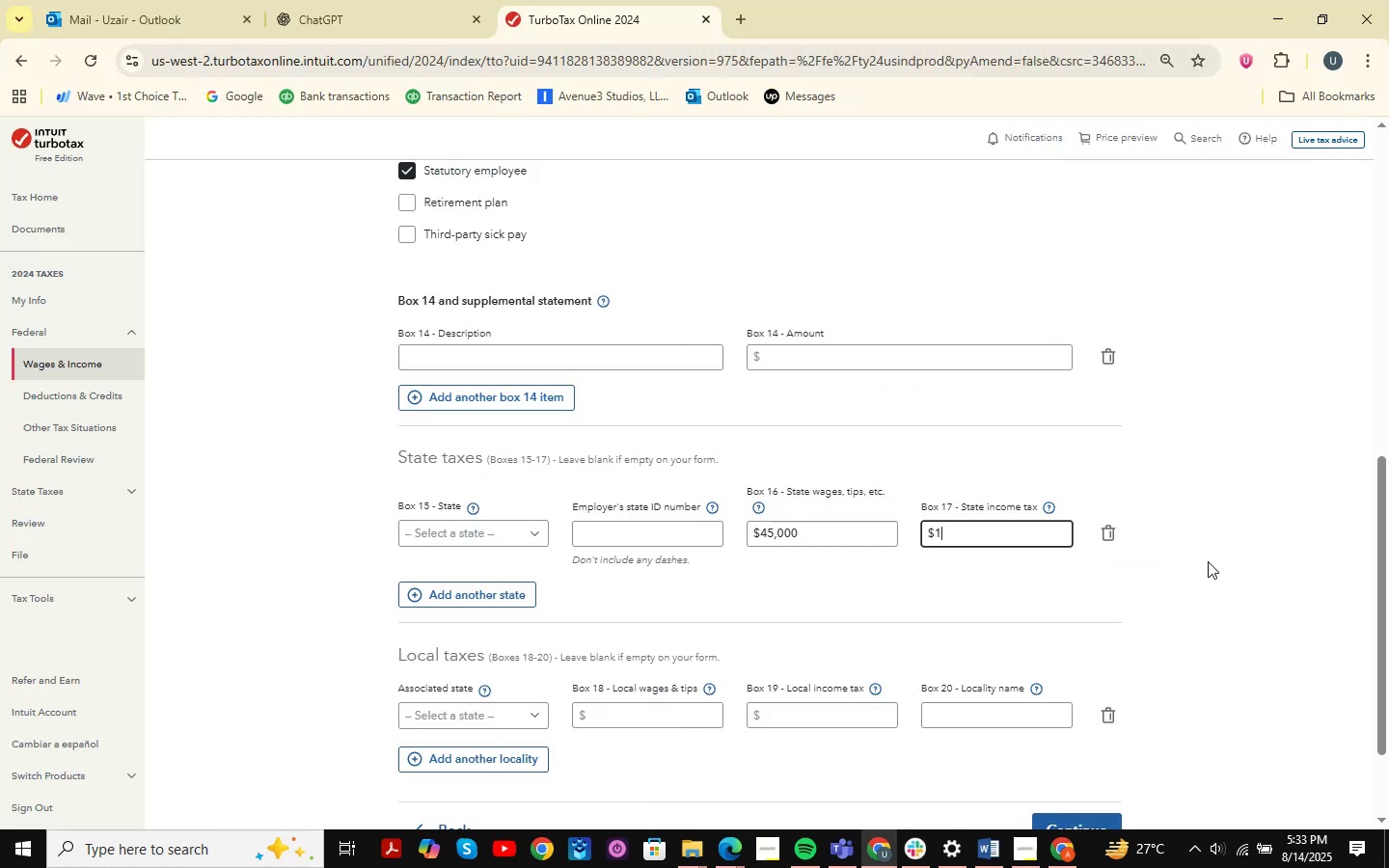 
key(Numpad5)
 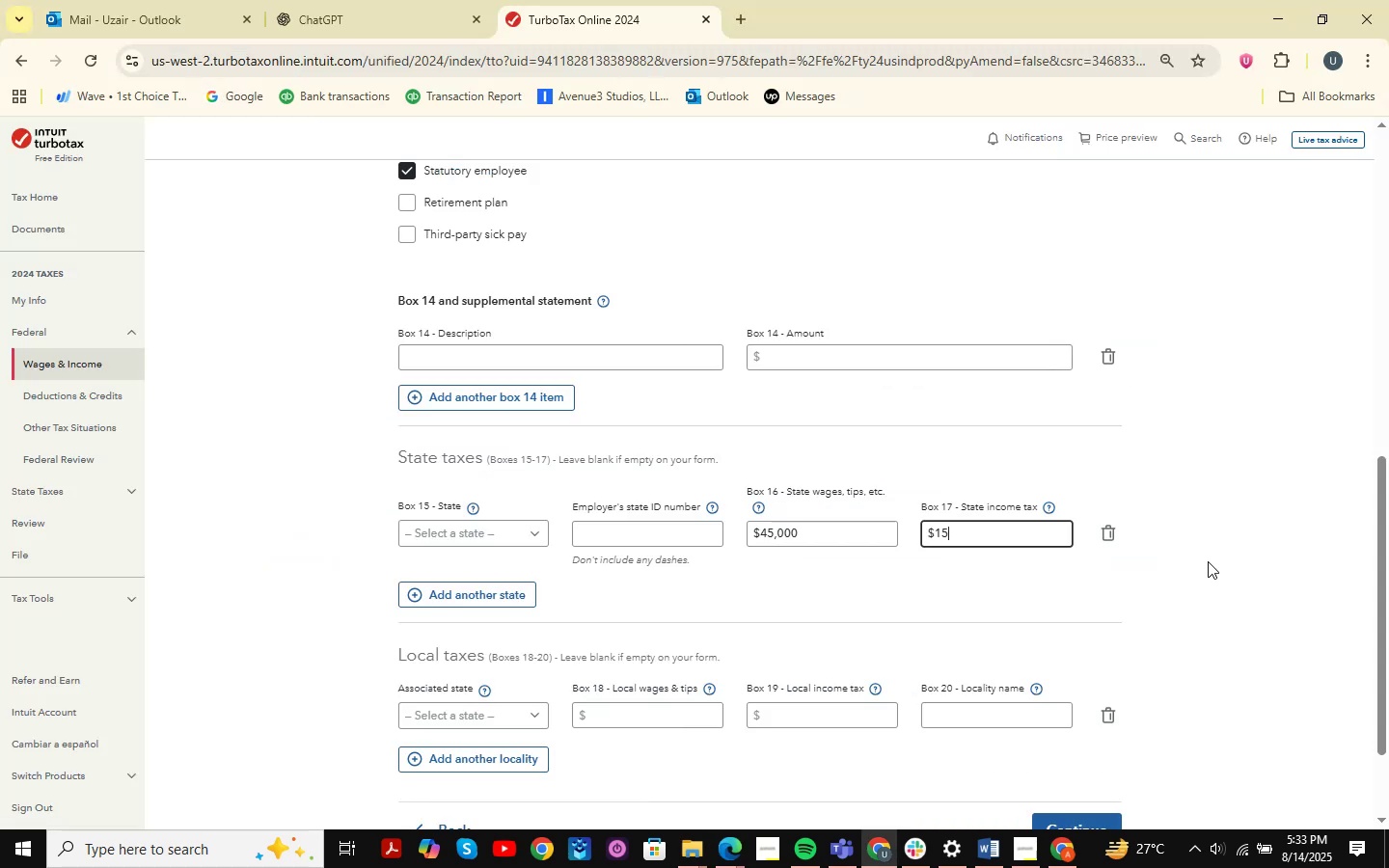 
key(Numpad0)
 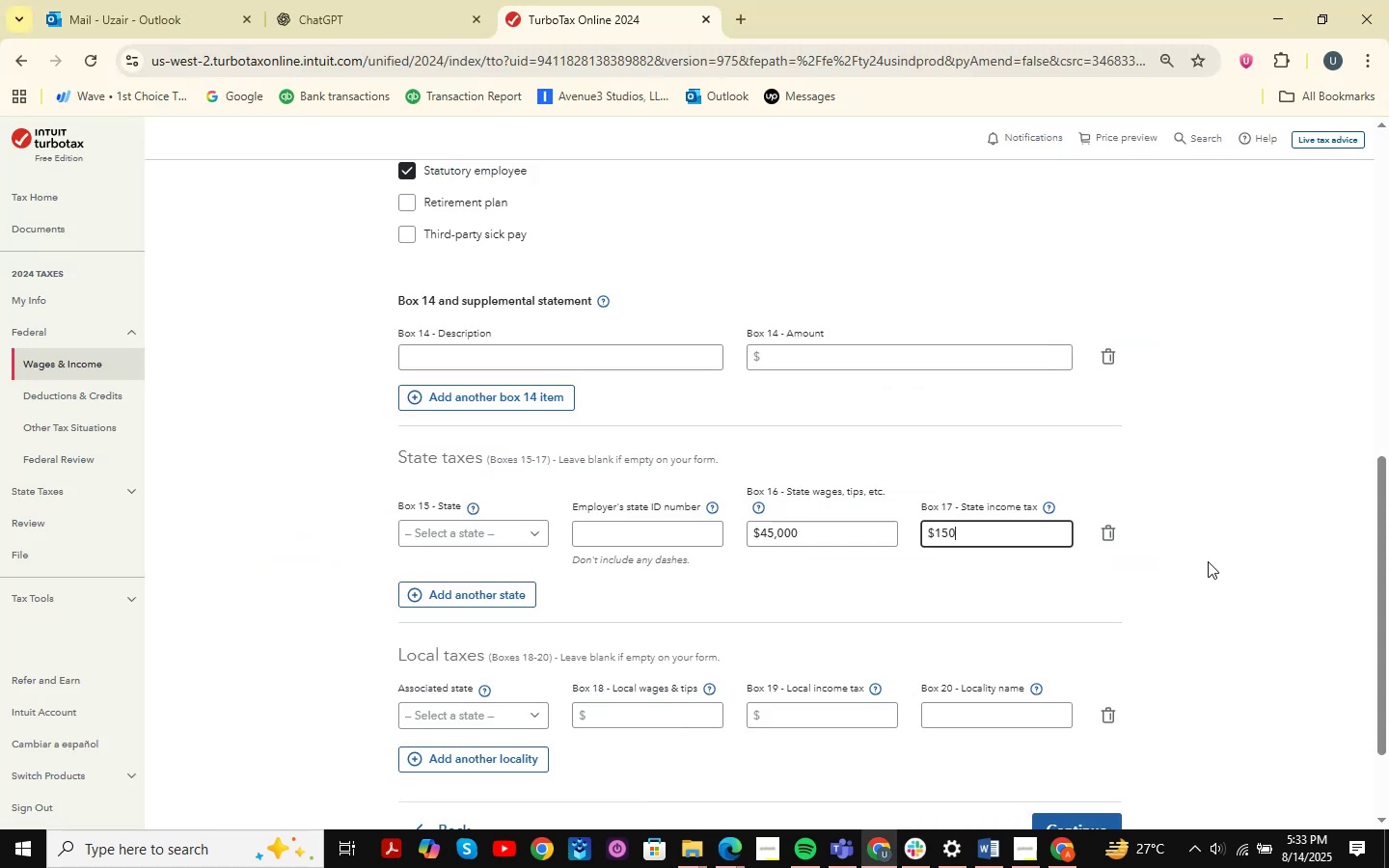 
key(Numpad0)
 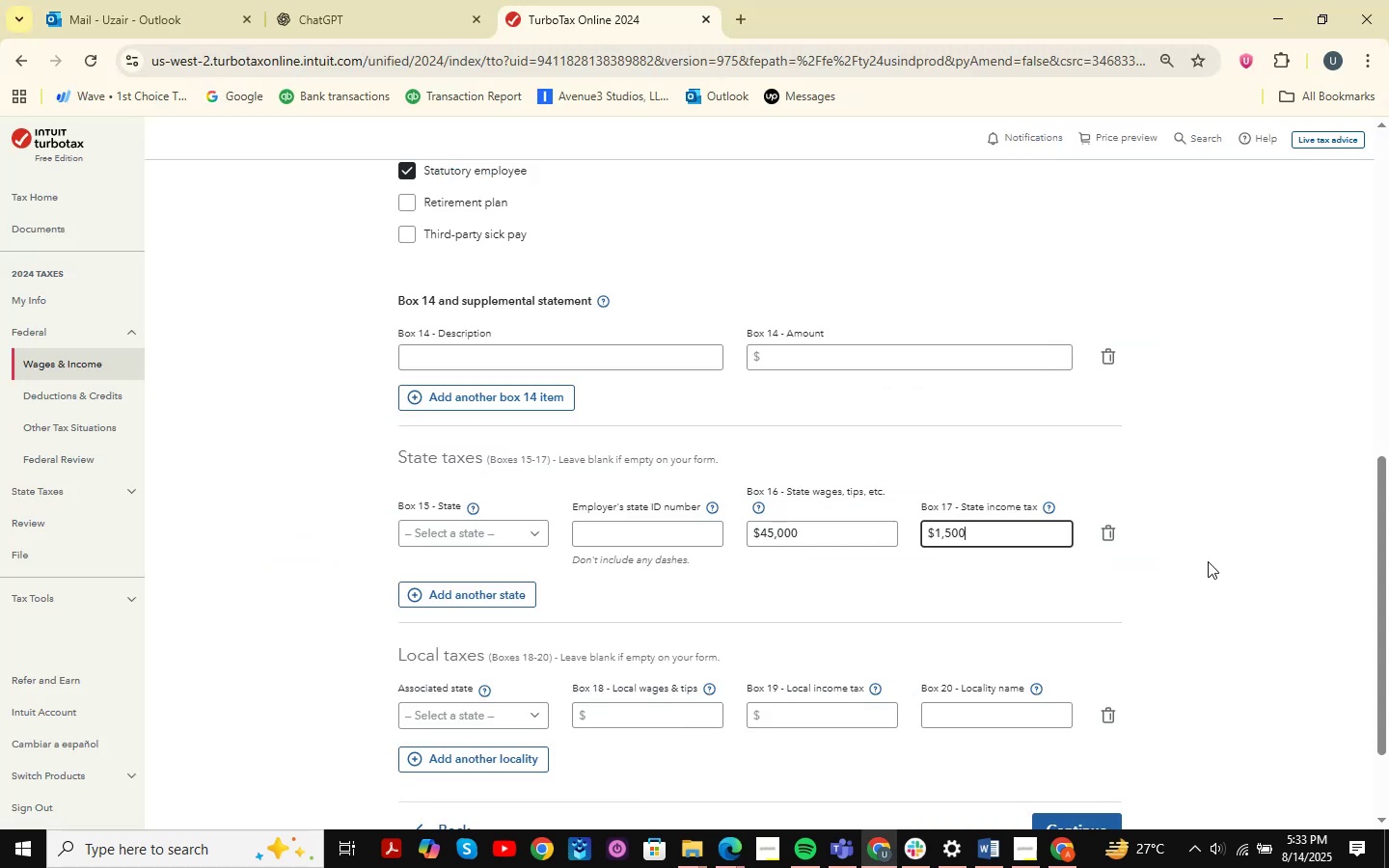 
left_click([1202, 558])
 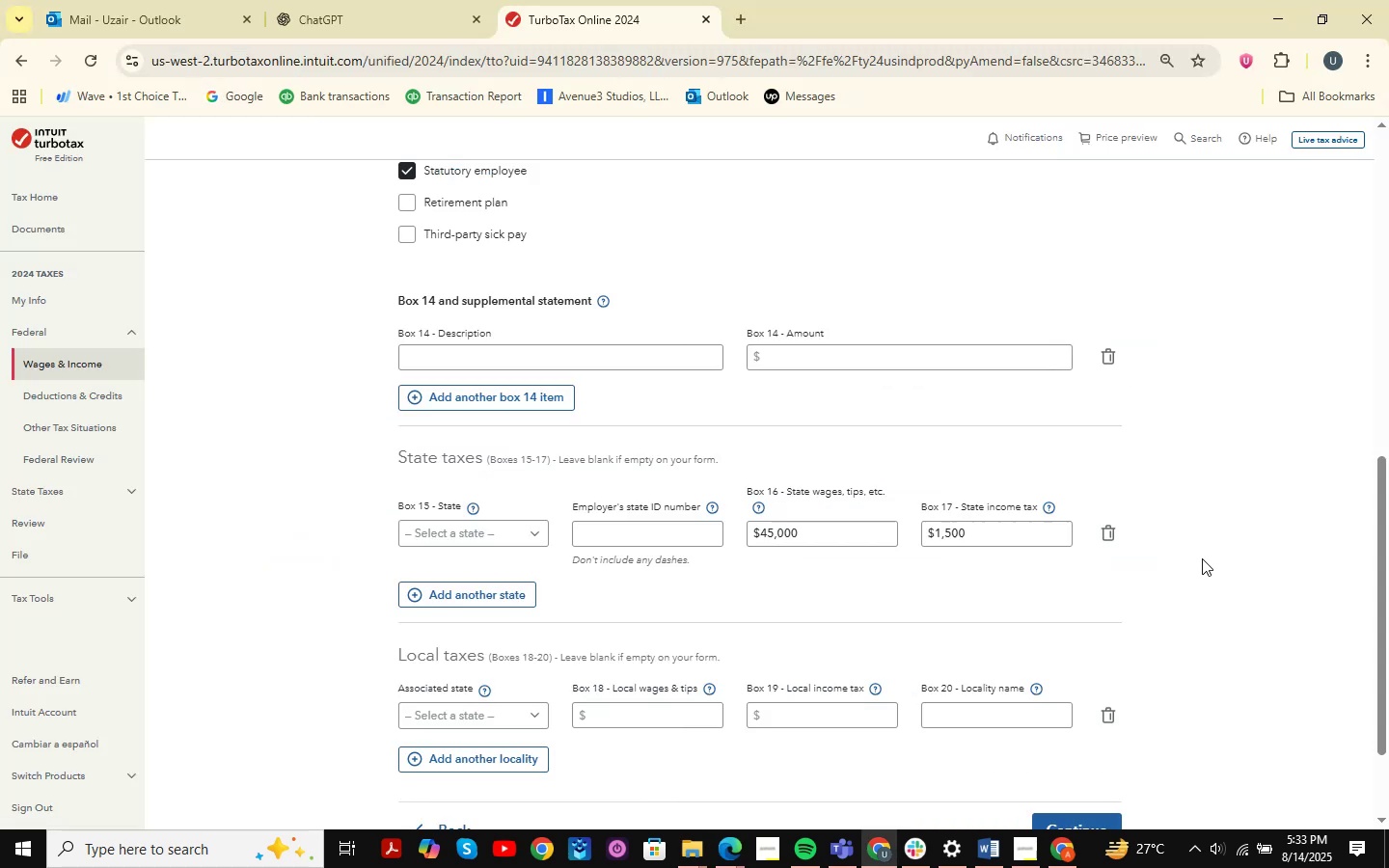 
key(Alt+AltLeft)
 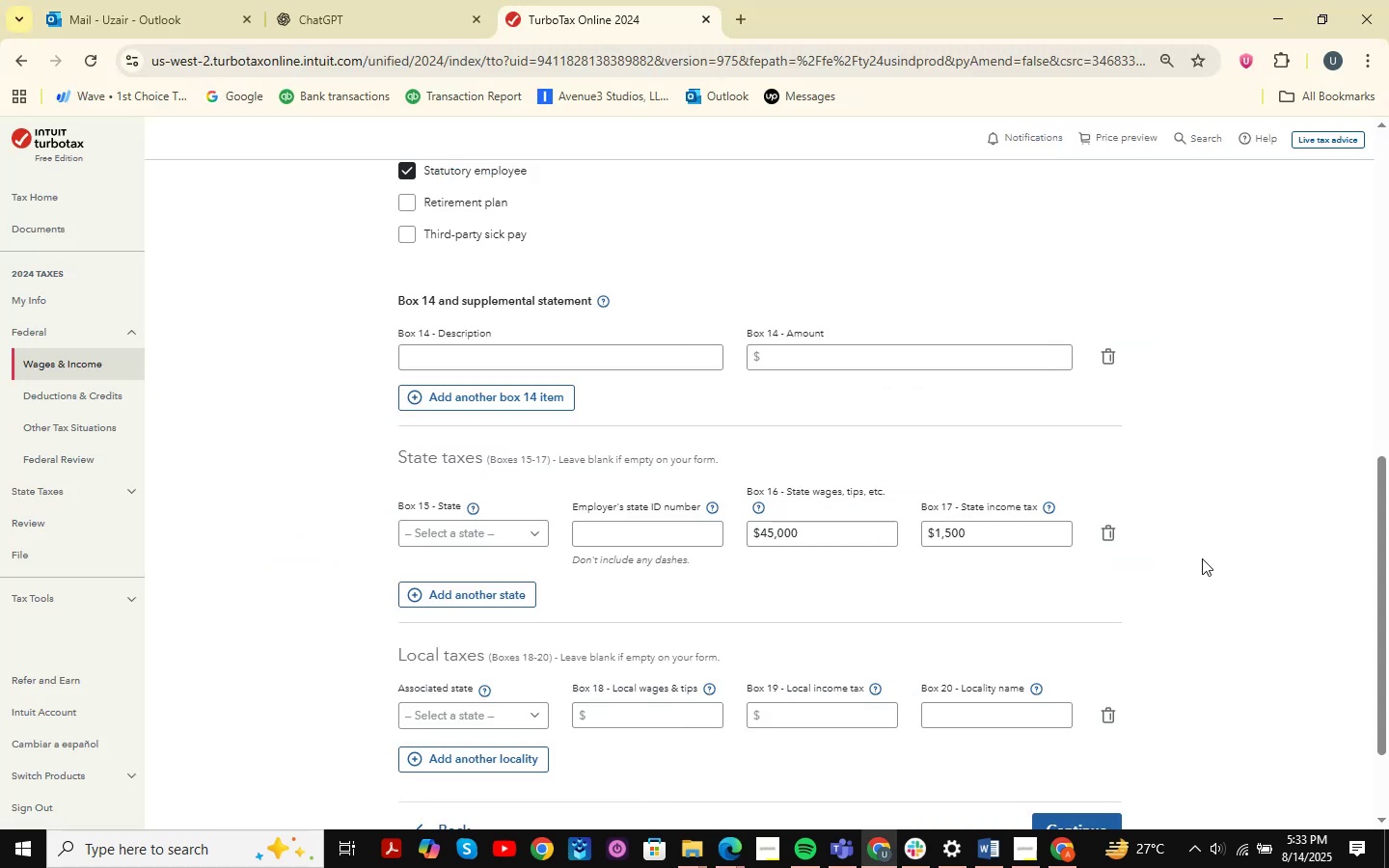 
key(Alt+Tab)
 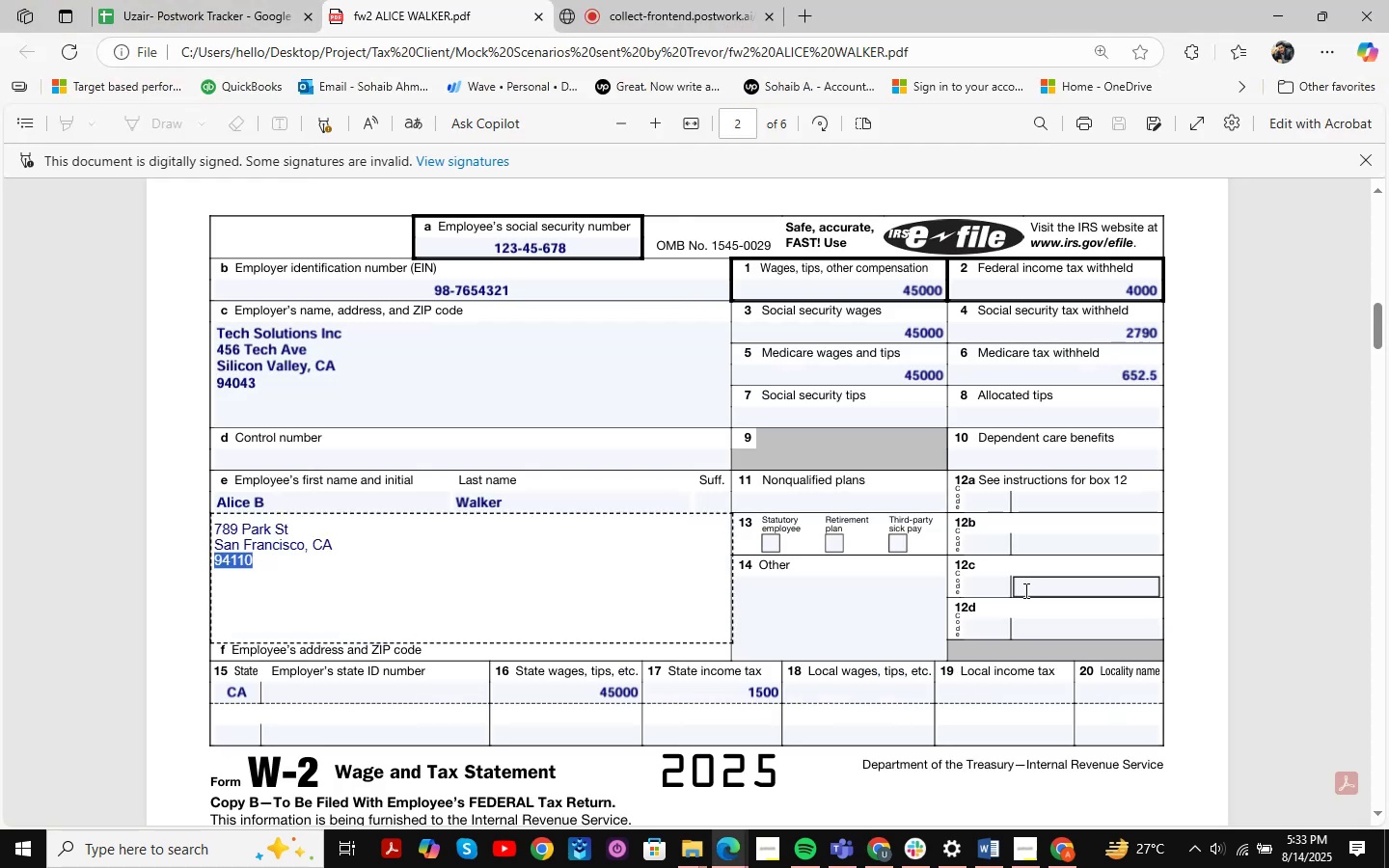 
scroll: coordinate [1023, 607], scroll_direction: down, amount: 3.0
 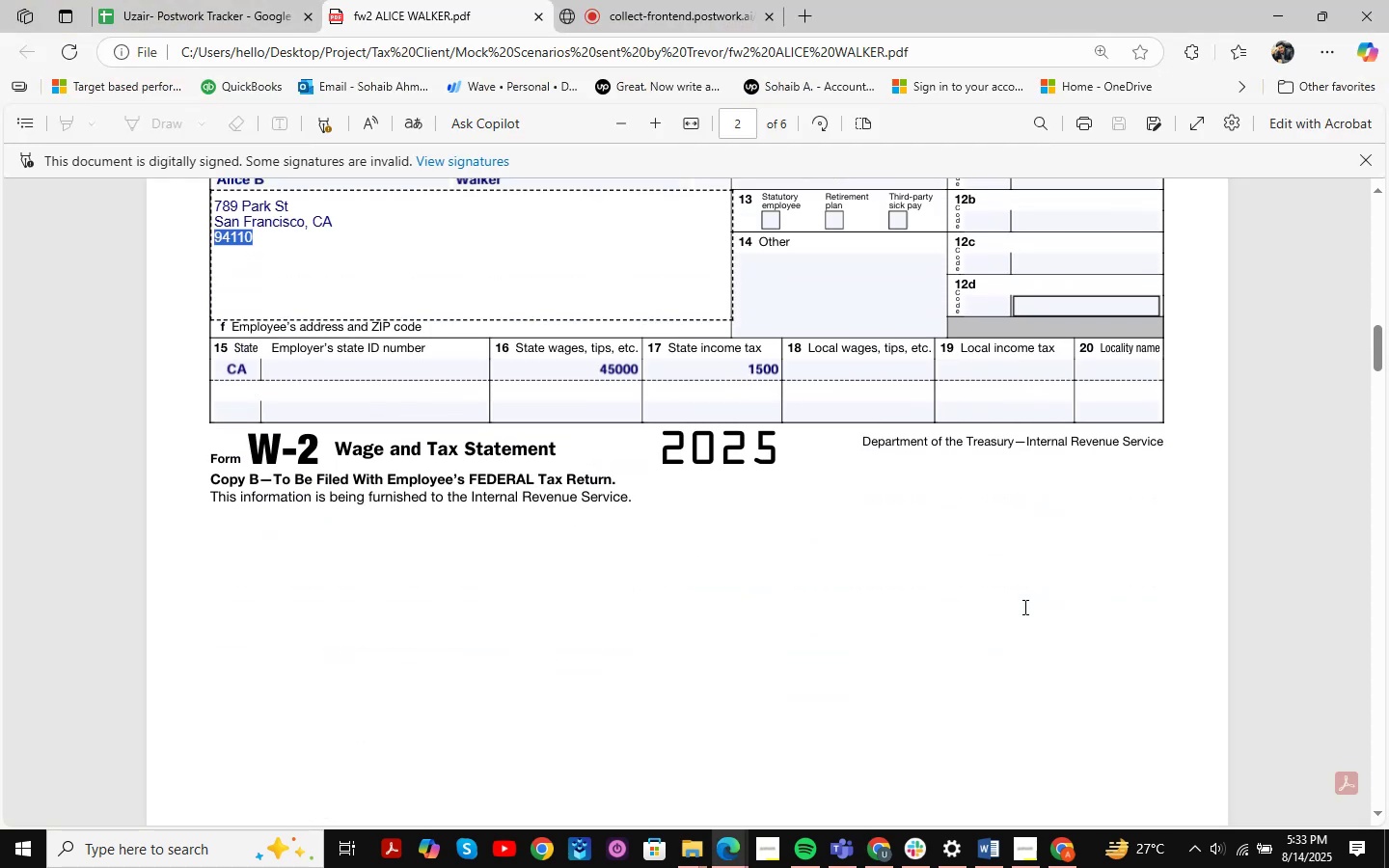 
key(Alt+AltLeft)
 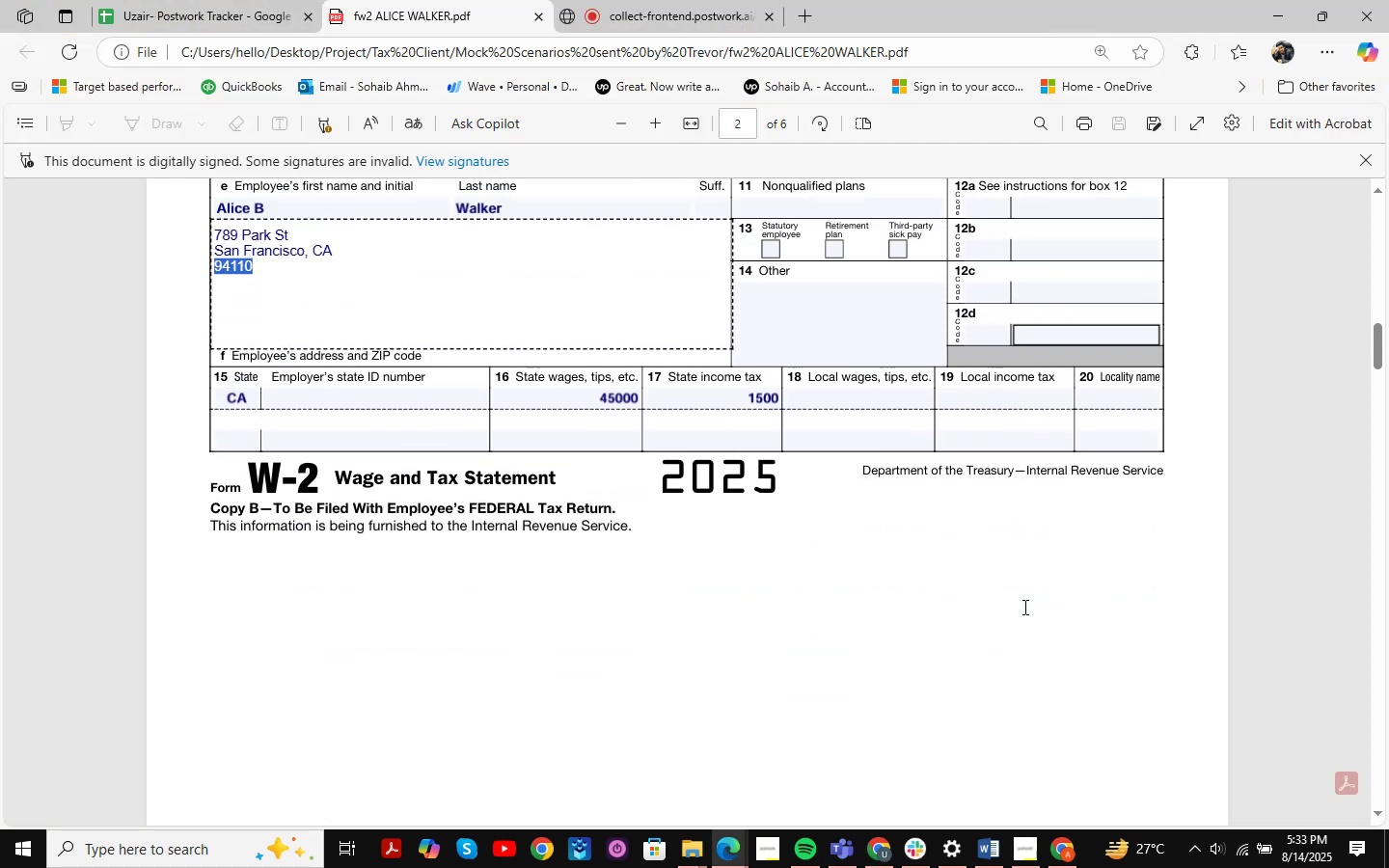 
hold_key(key=Tab, duration=6.87)
 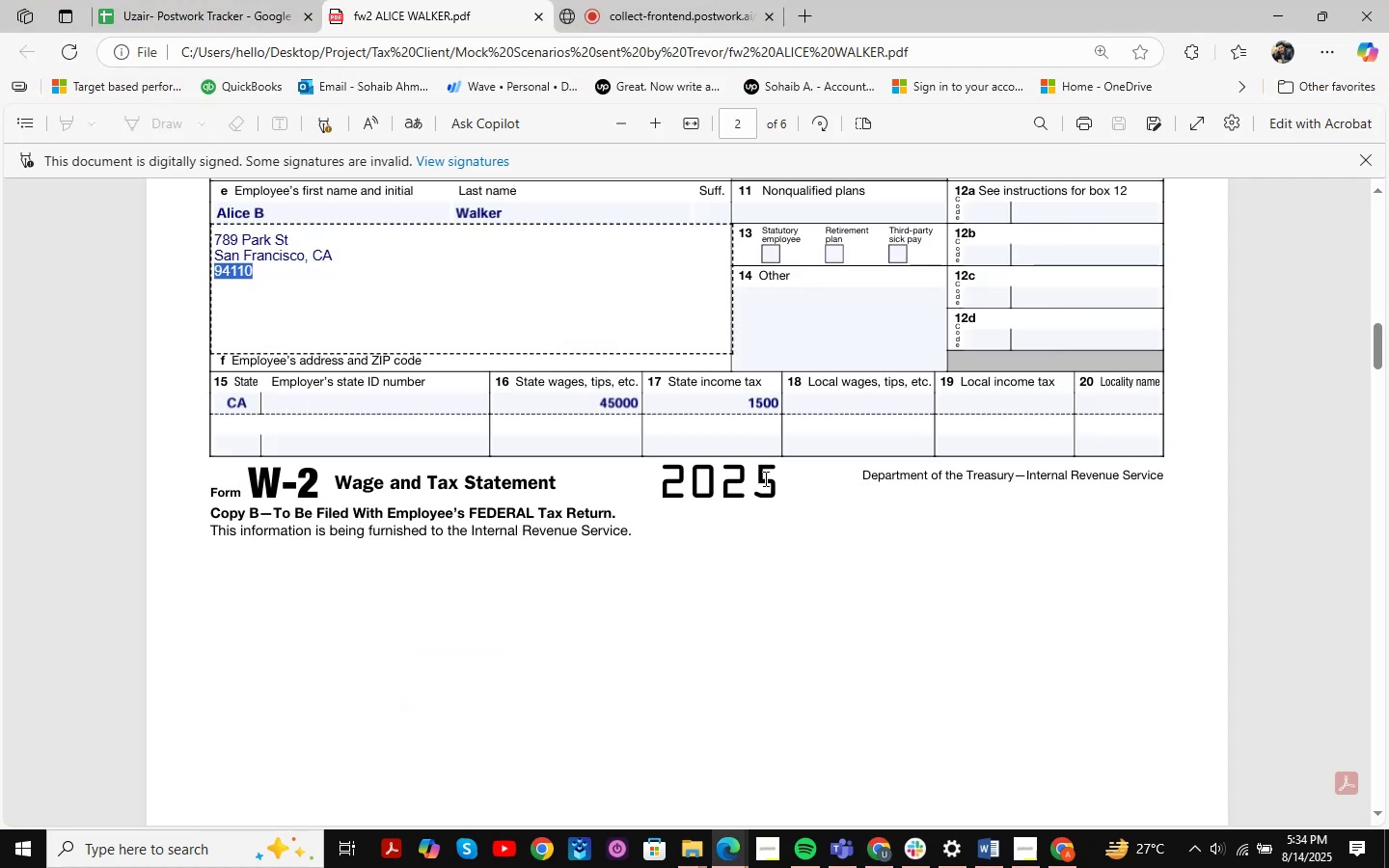 
left_click([485, 536])
 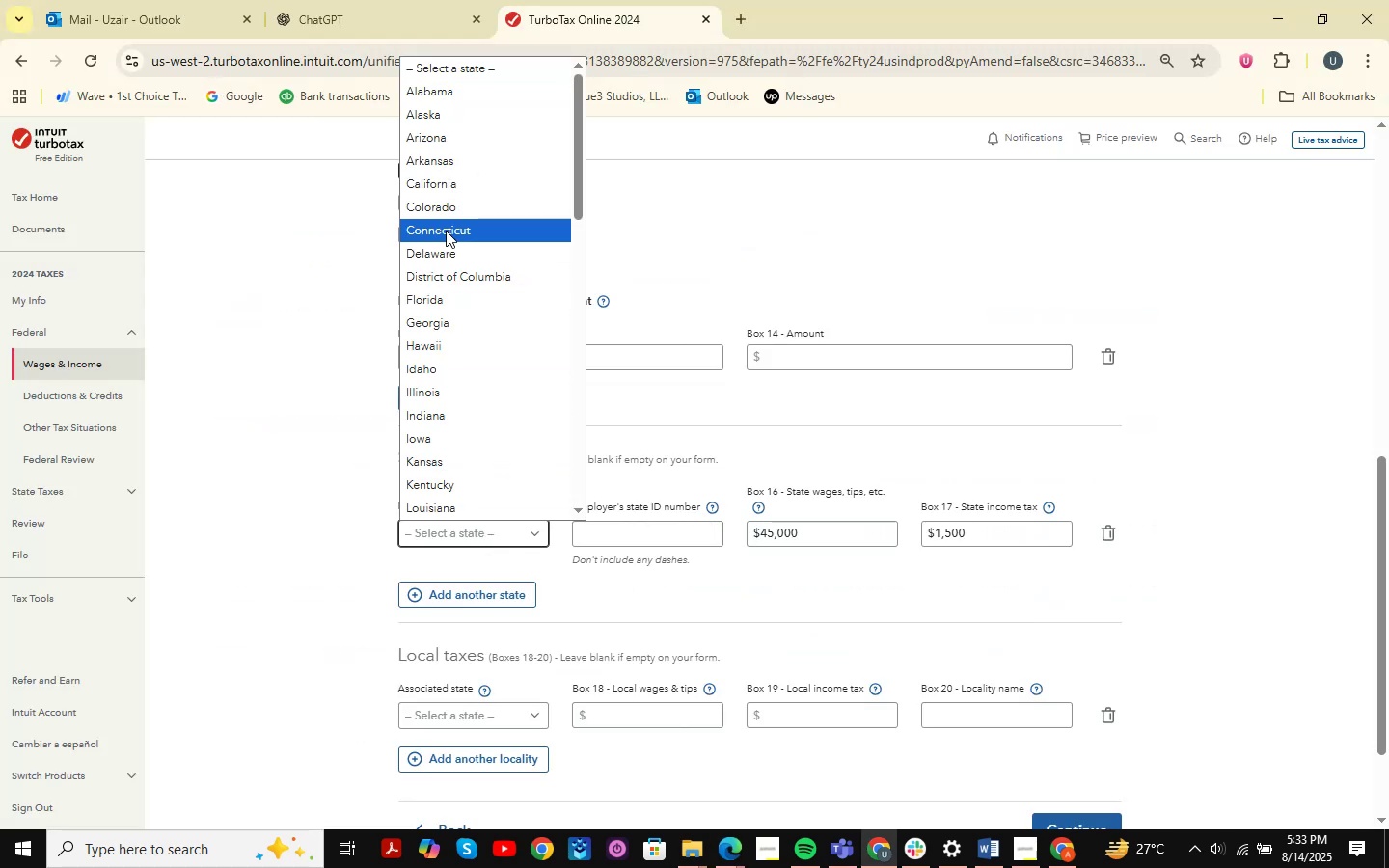 
key(C)
 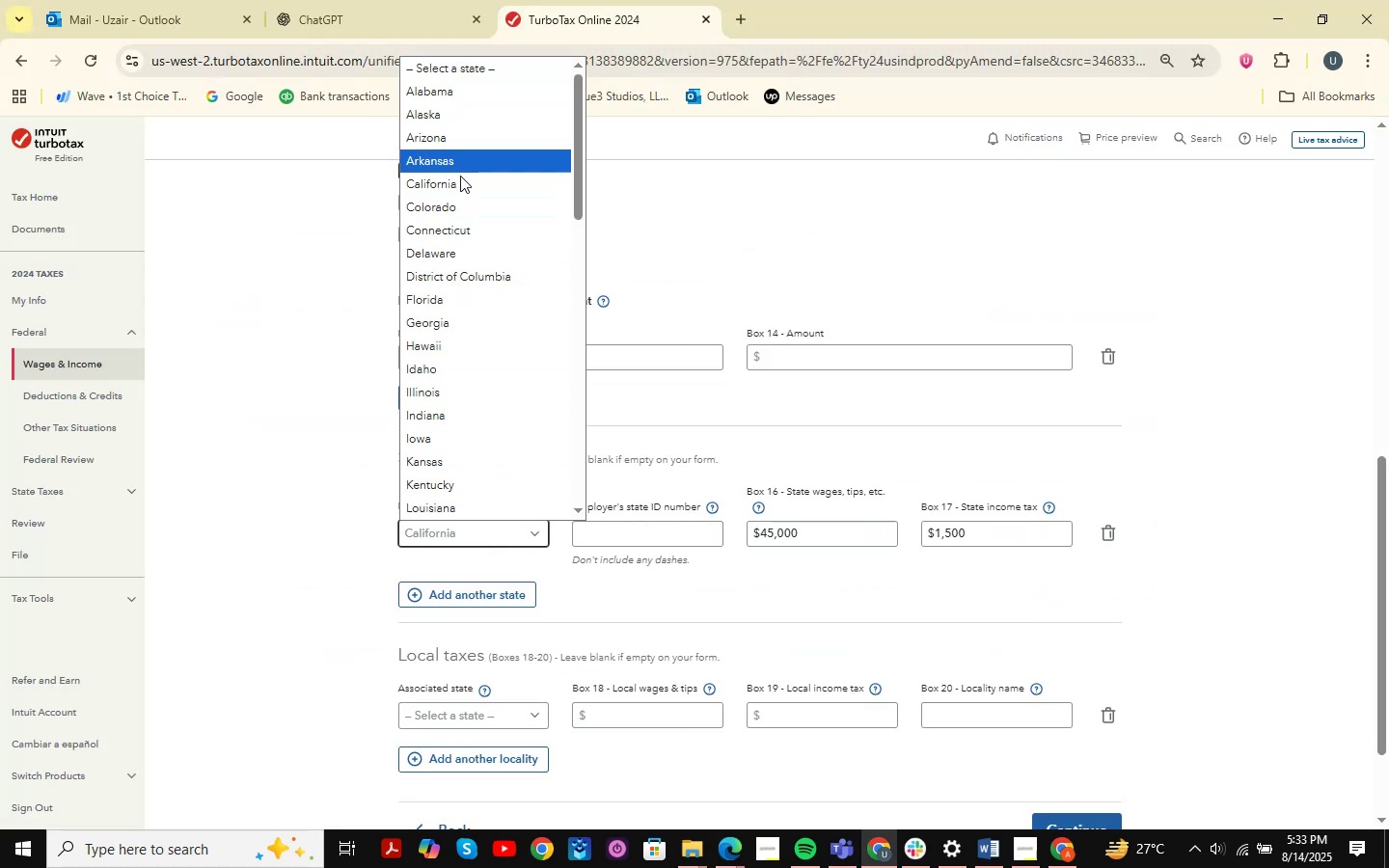 
left_click([450, 194])
 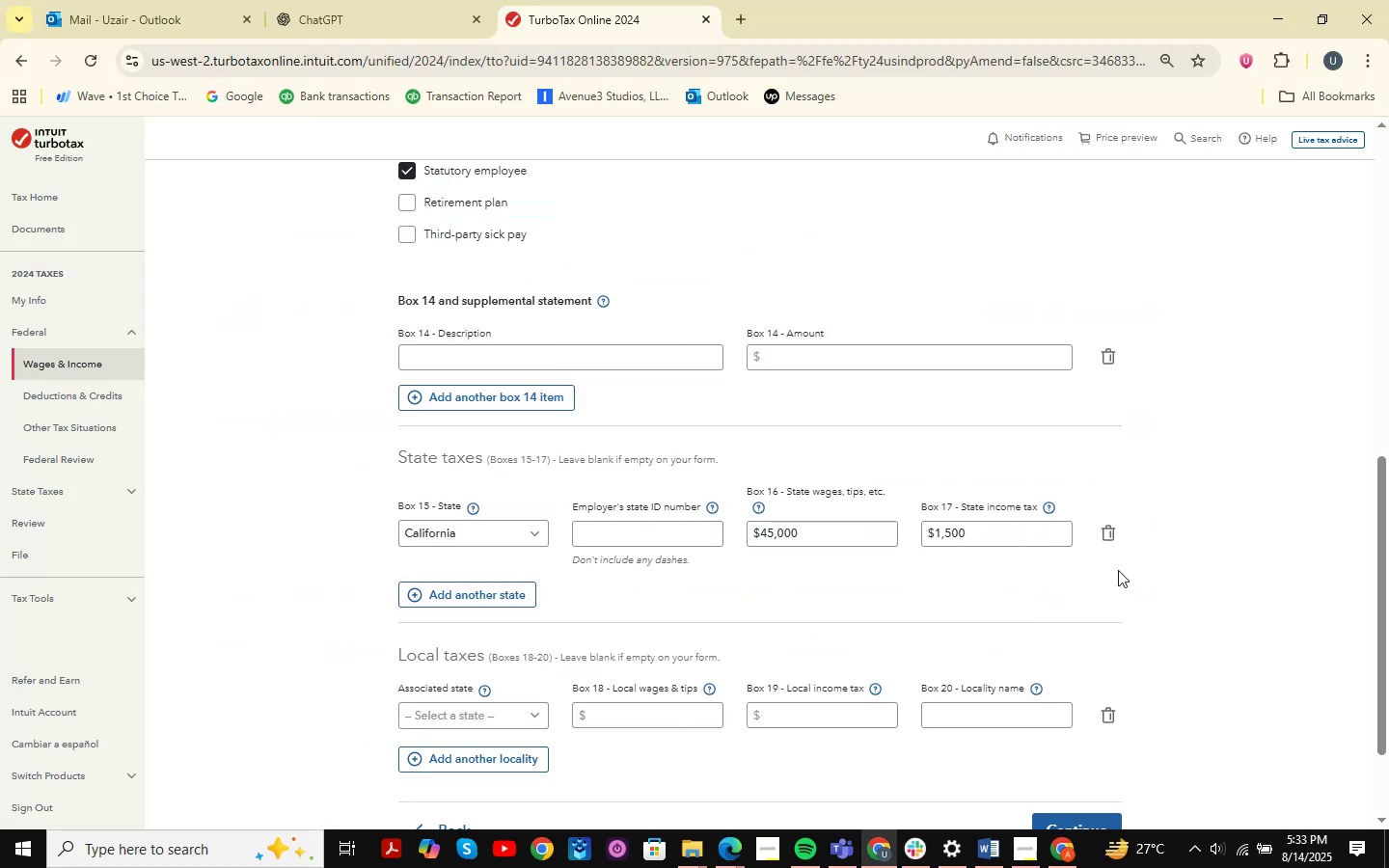 
scroll: coordinate [1094, 512], scroll_direction: down, amount: 2.0
 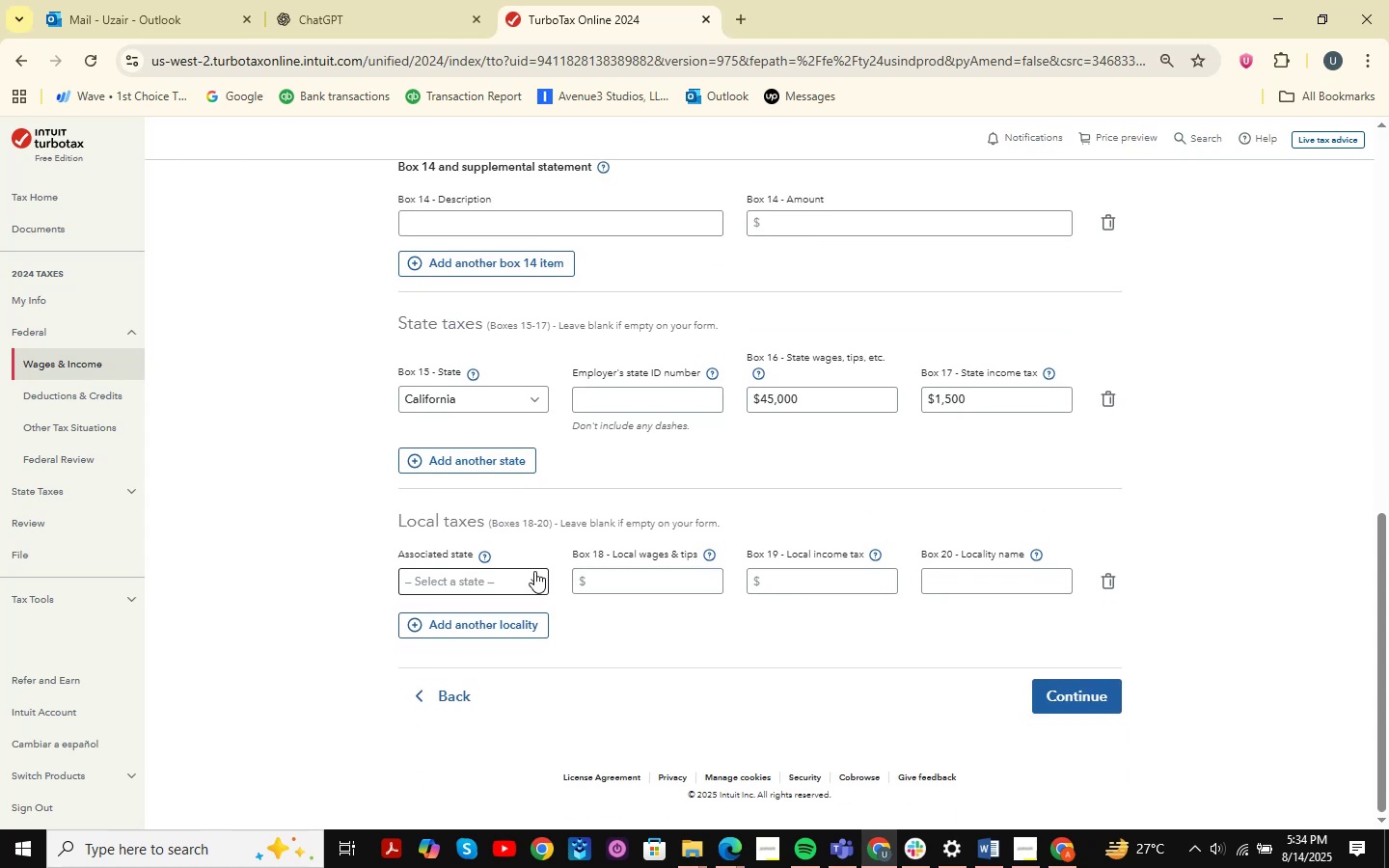 
key(Alt+AltLeft)
 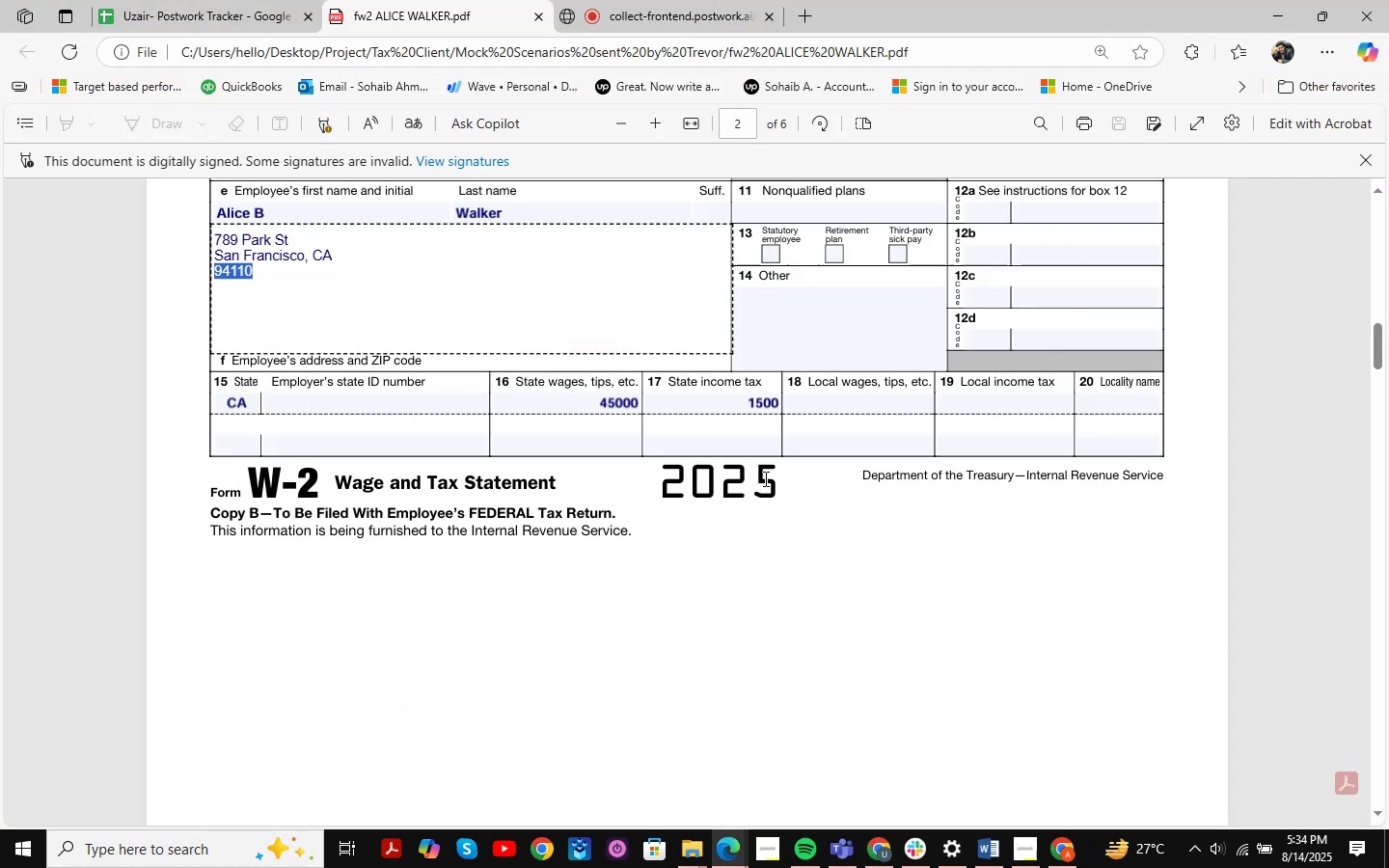 
scroll: coordinate [919, 529], scroll_direction: up, amount: 3.0
 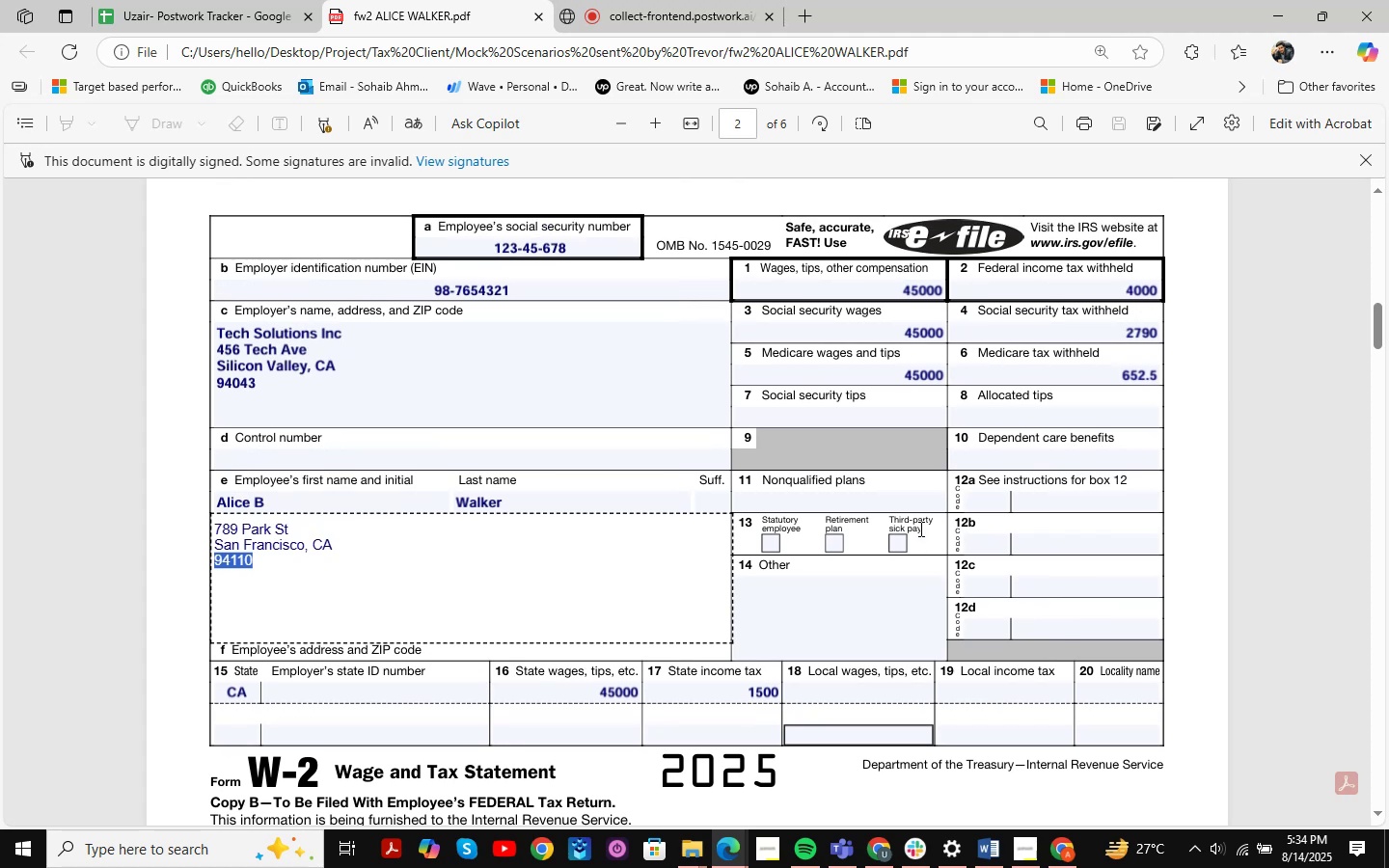 
key(Alt+AltLeft)
 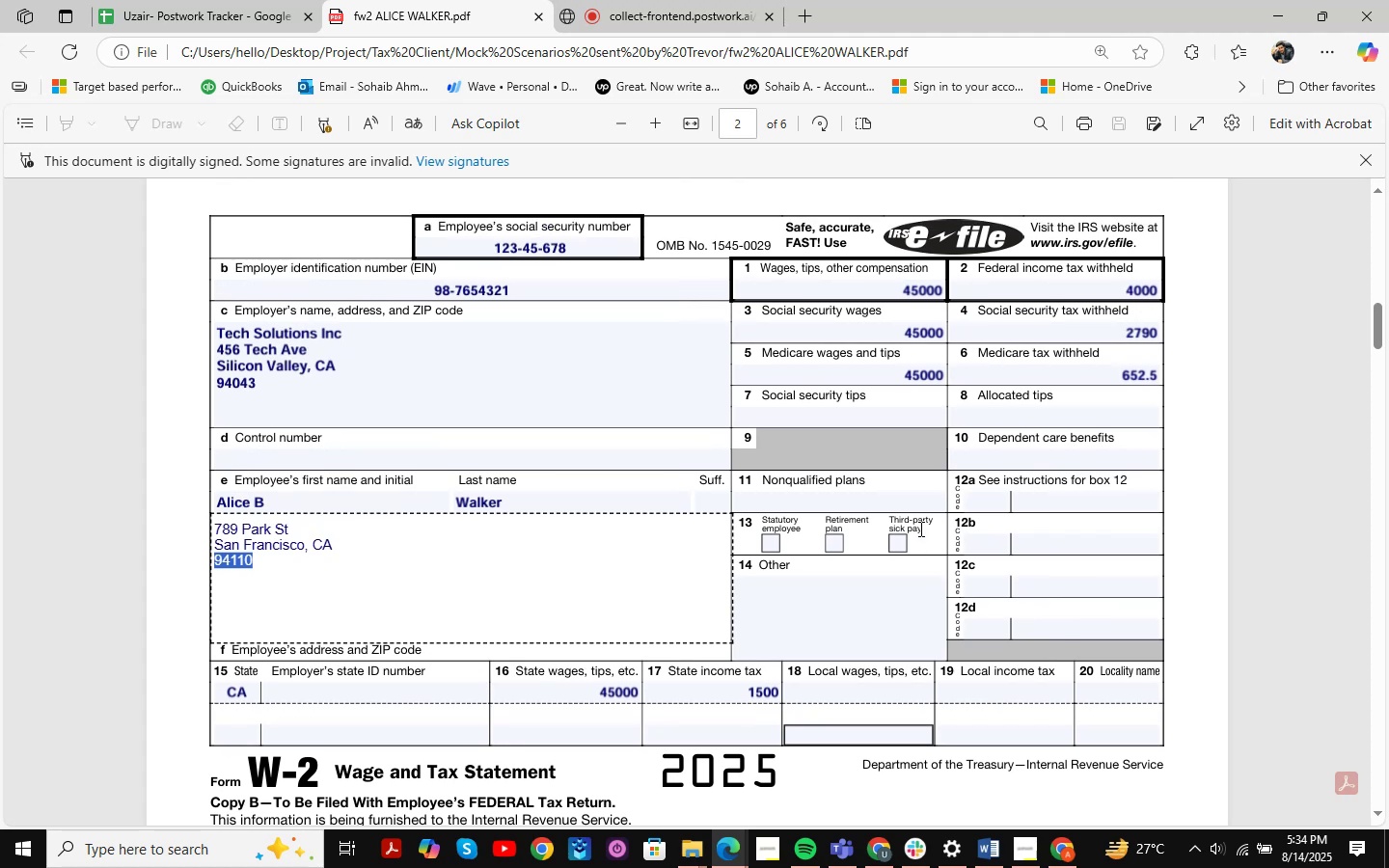 
key(Alt+Tab)
 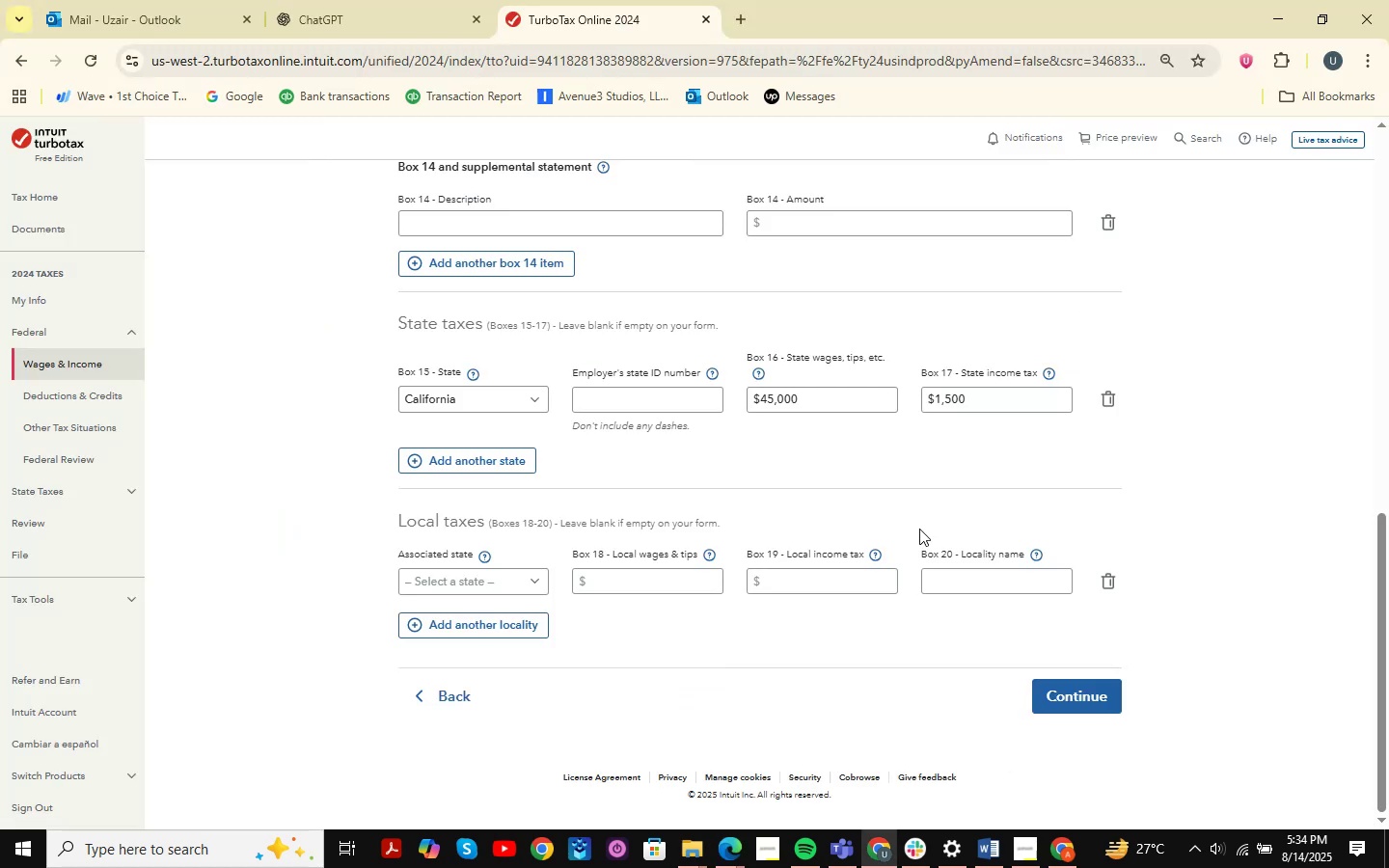 
key(Alt+AltLeft)
 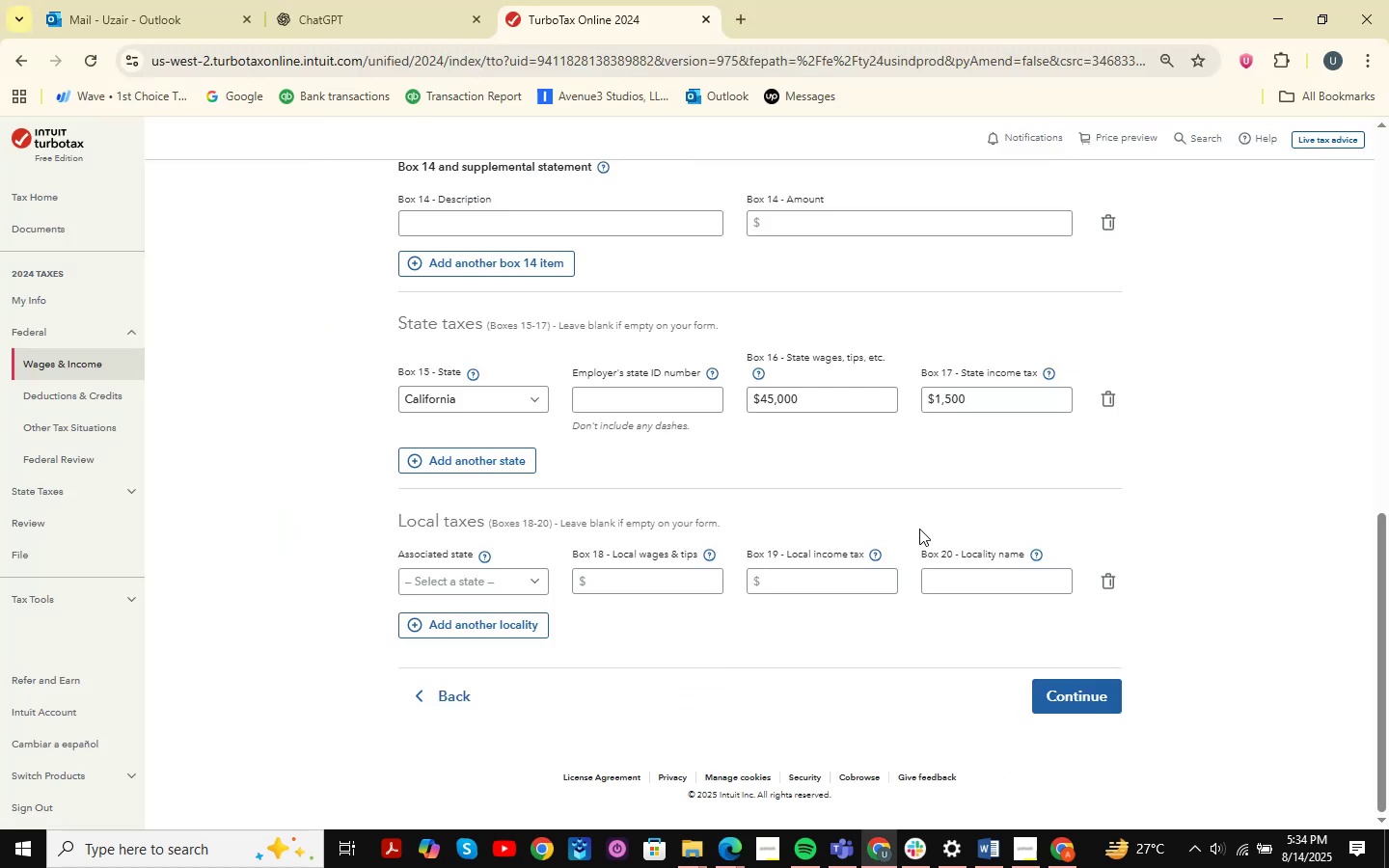 
key(Alt+Tab)
 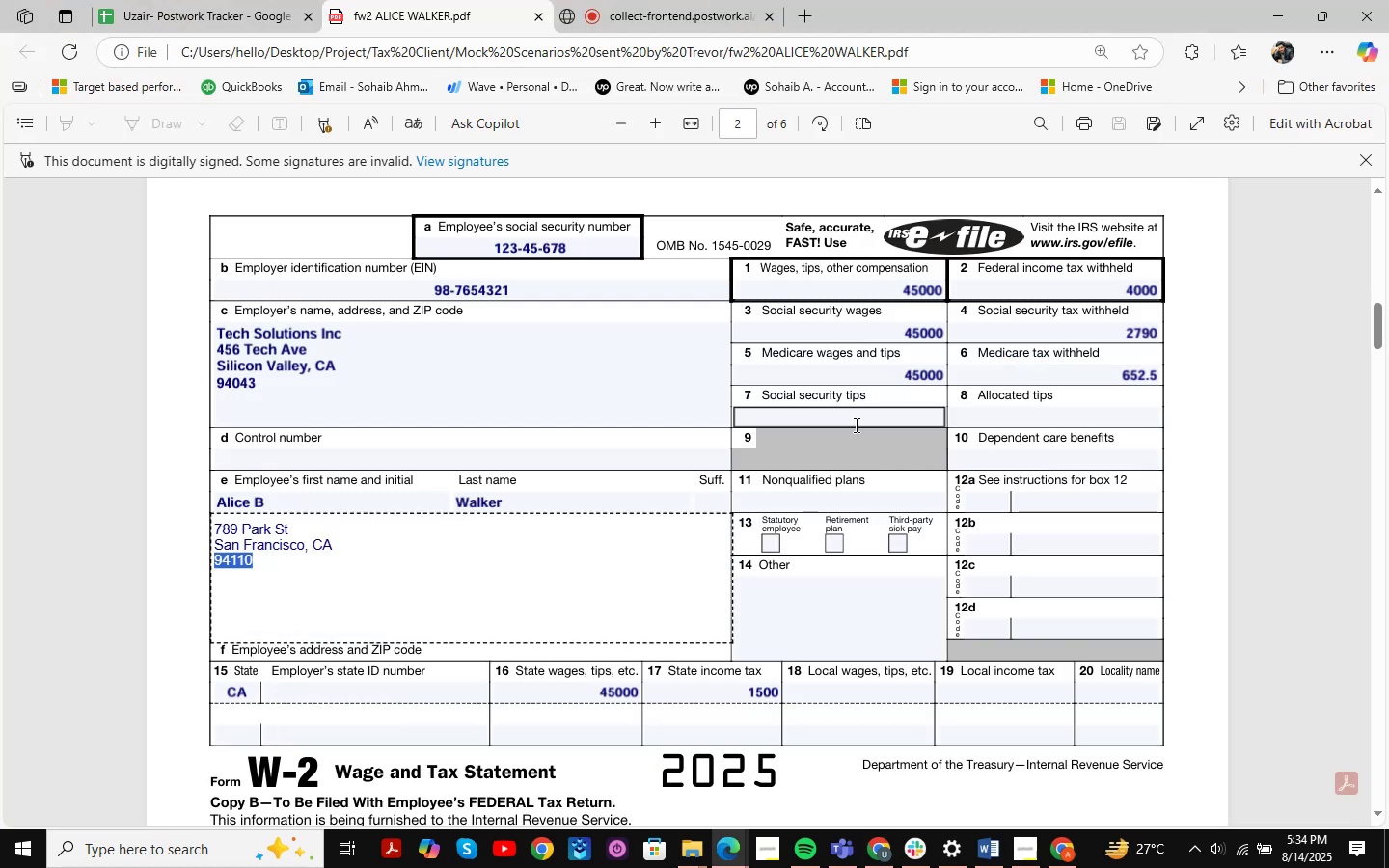 
key(Alt+AltLeft)
 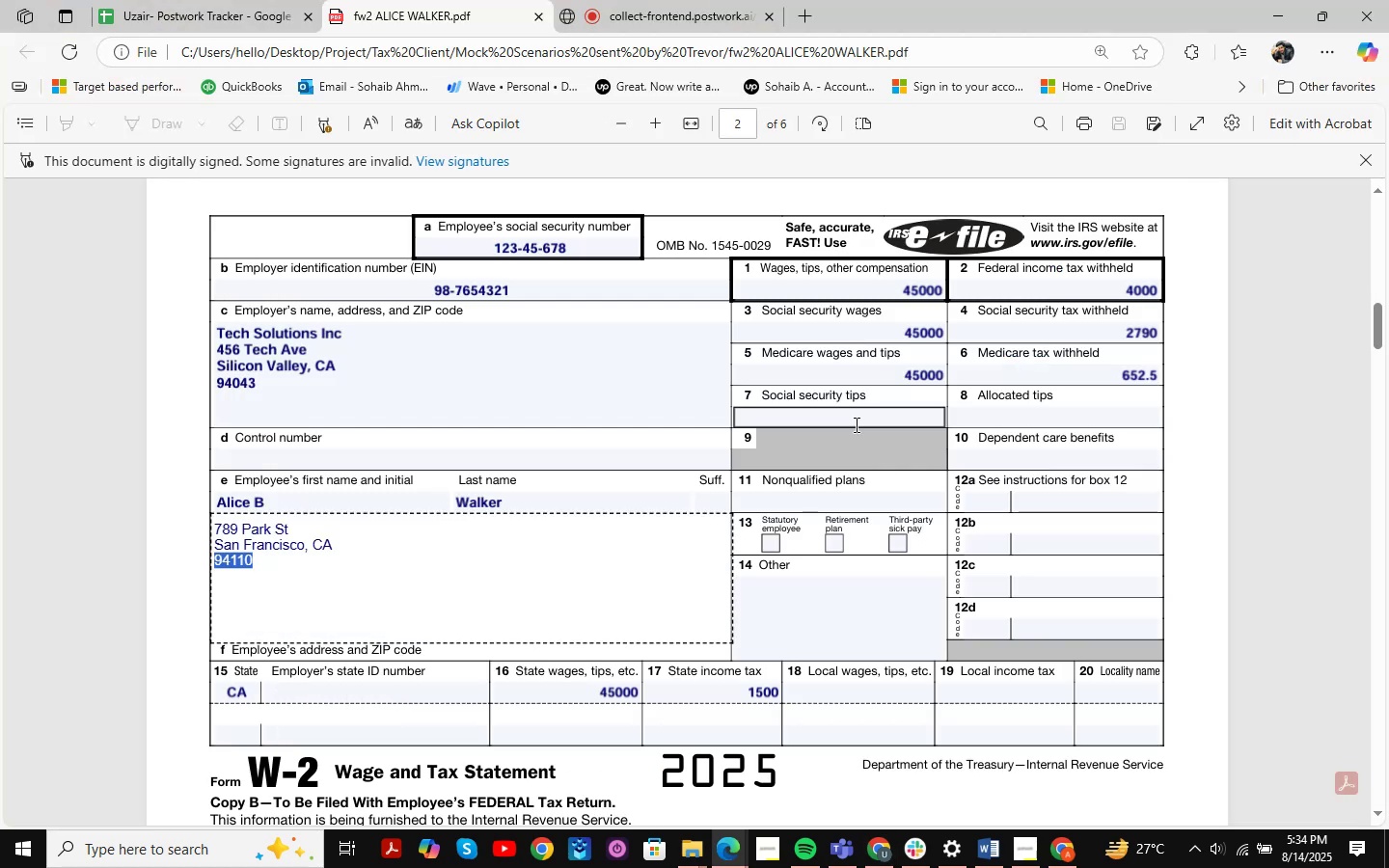 
key(Alt+Tab)
 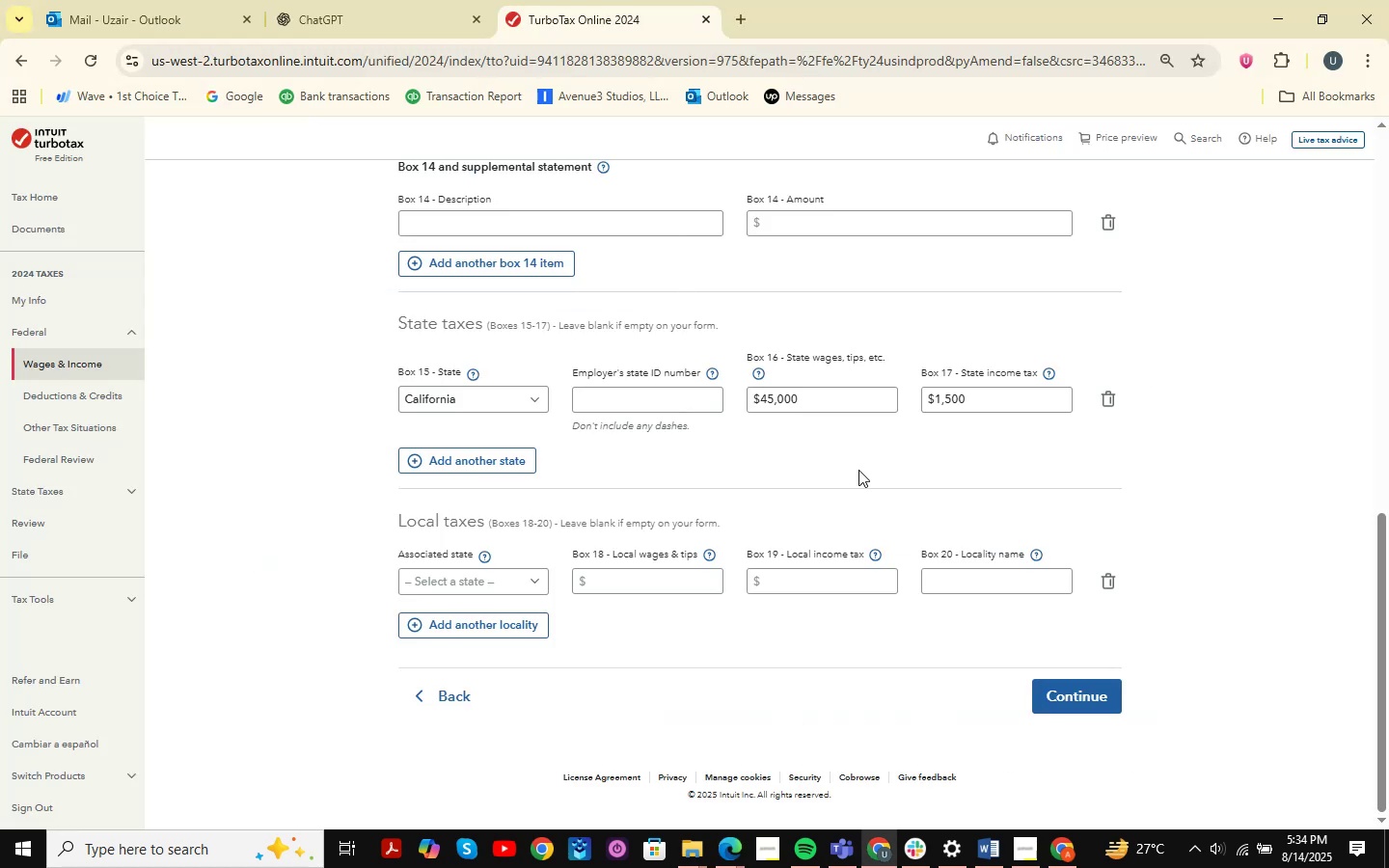 
scroll: coordinate [859, 476], scroll_direction: up, amount: 7.0
 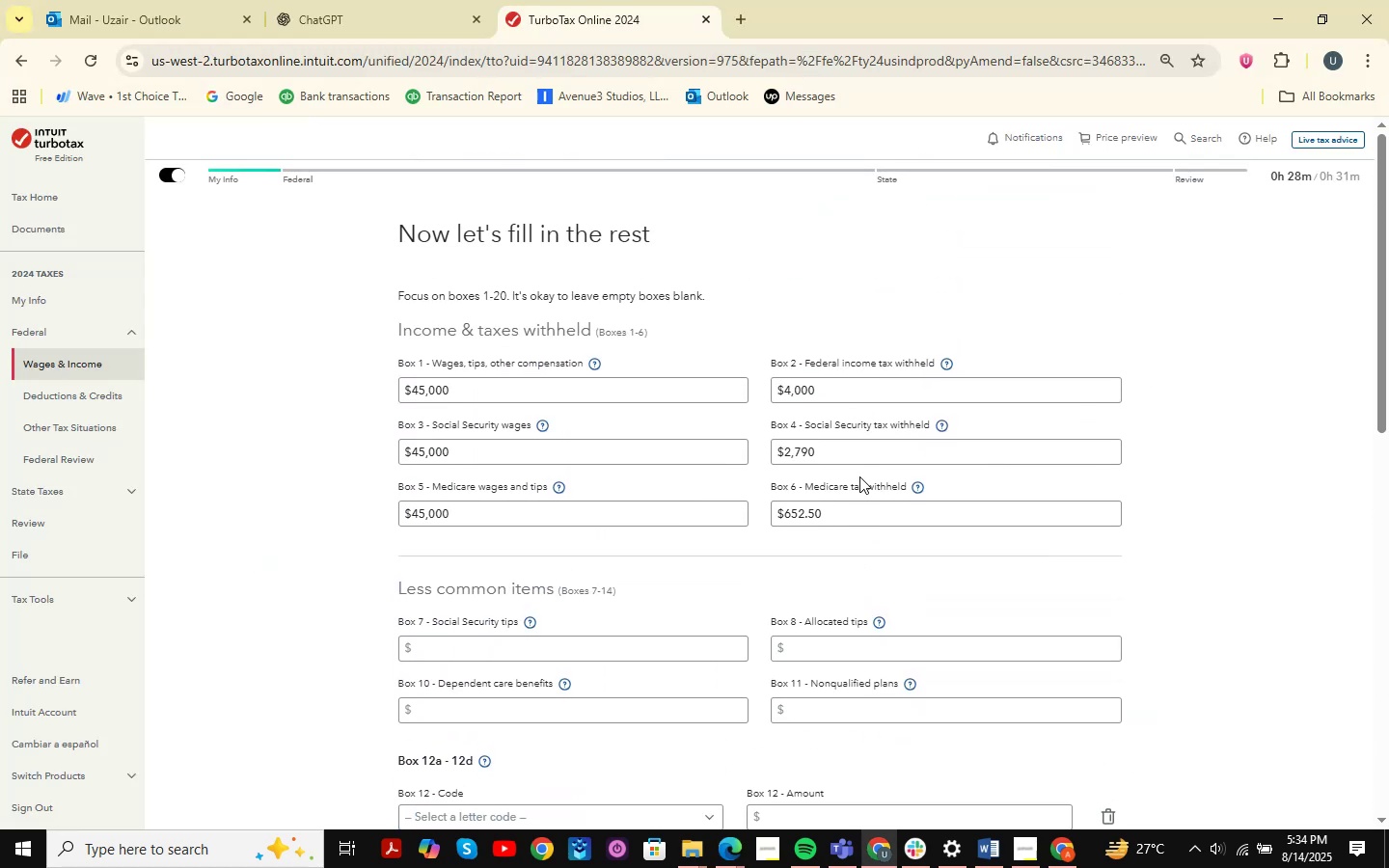 
scroll: coordinate [859, 476], scroll_direction: down, amount: 10.0
 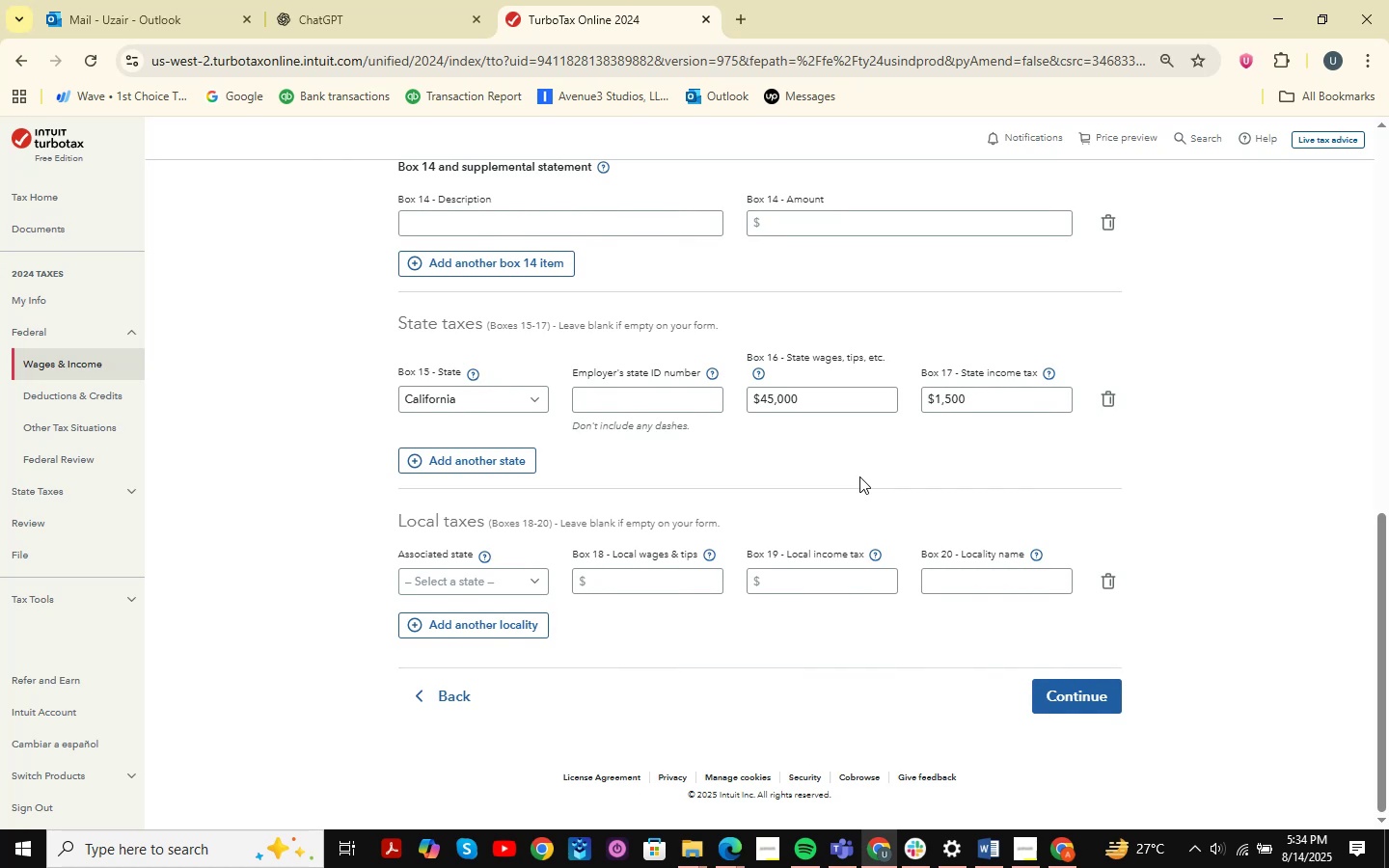 
scroll: coordinate [859, 476], scroll_direction: up, amount: 4.0
 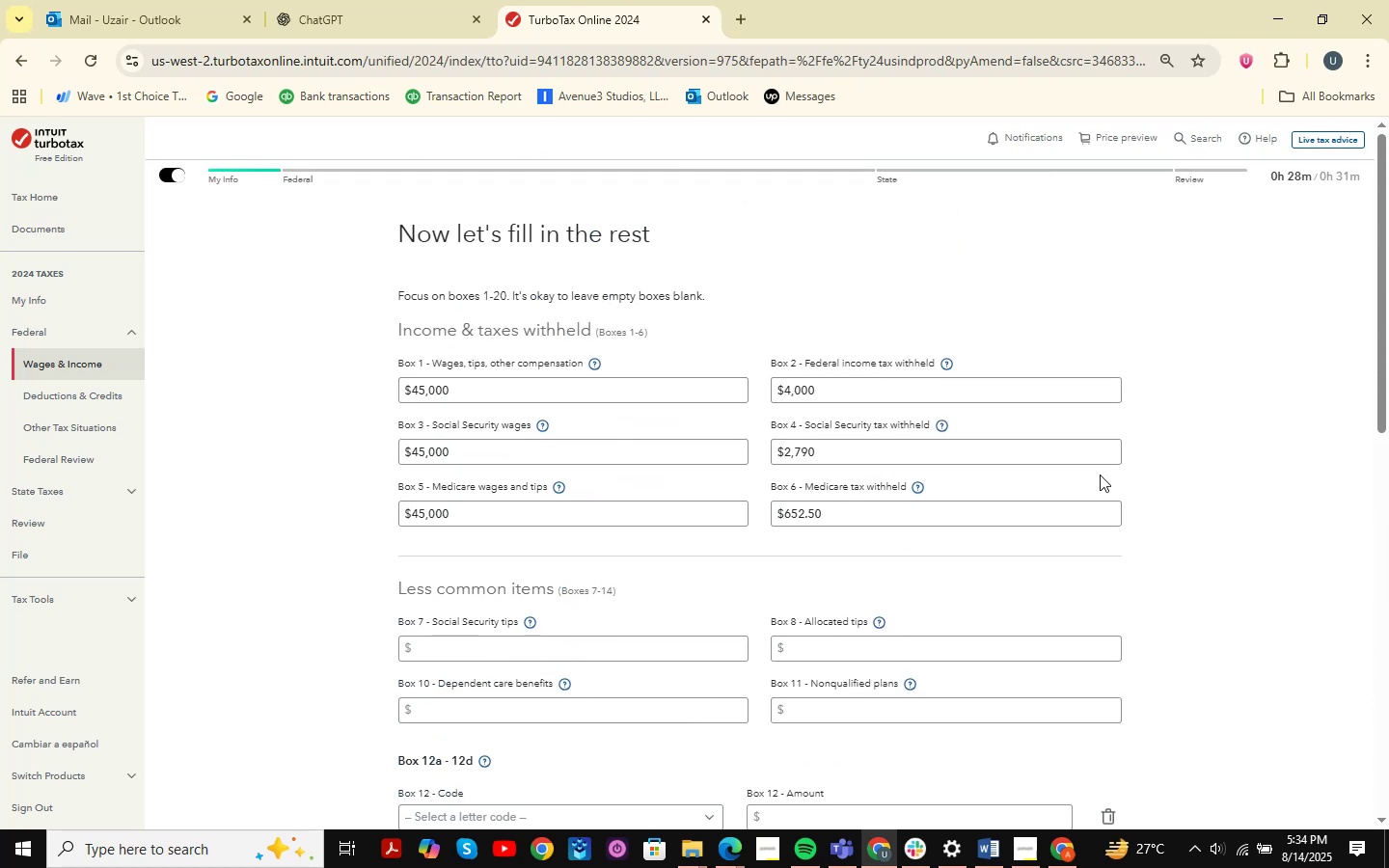 
key(Alt+AltLeft)
 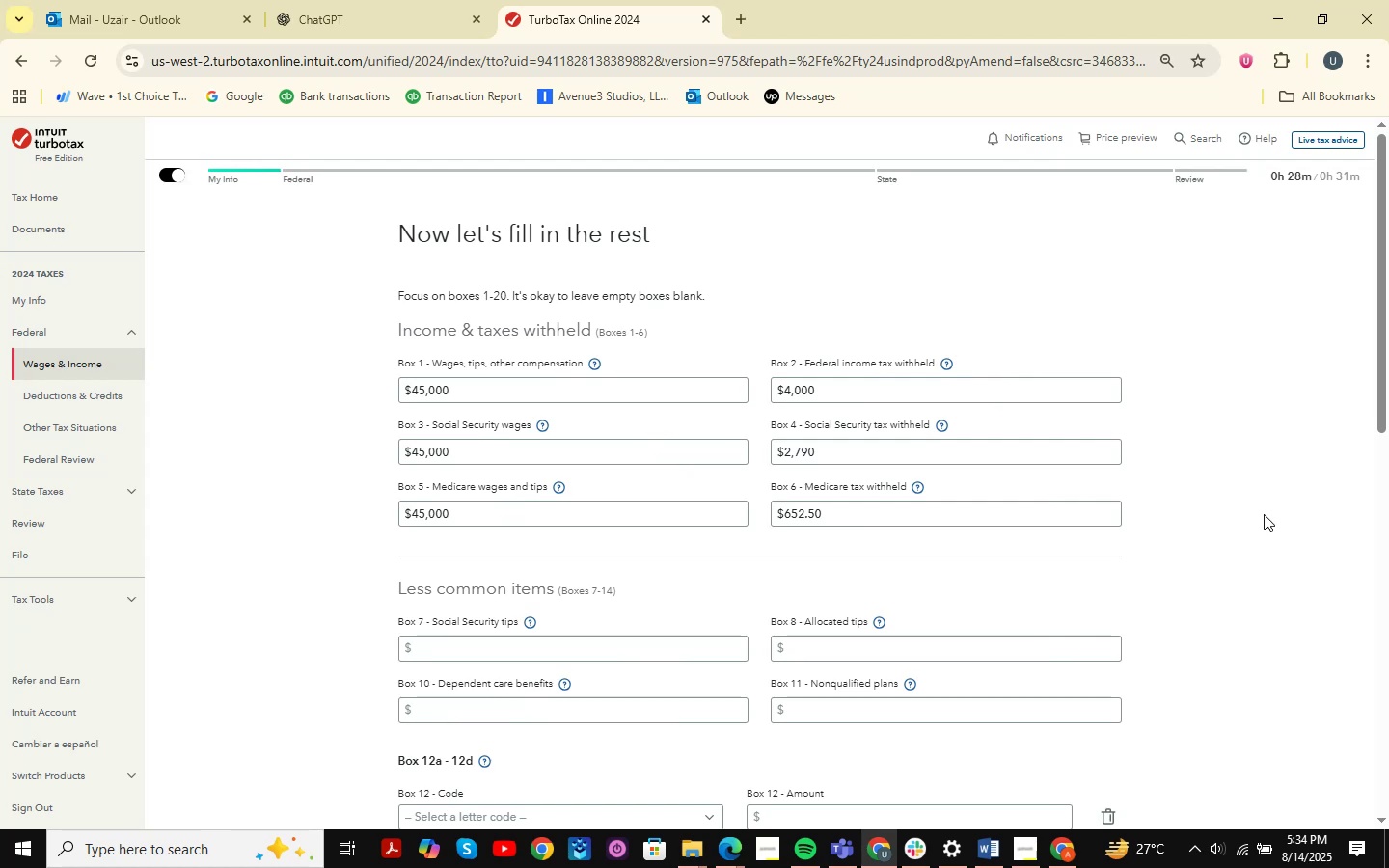 
key(Alt+Tab)
 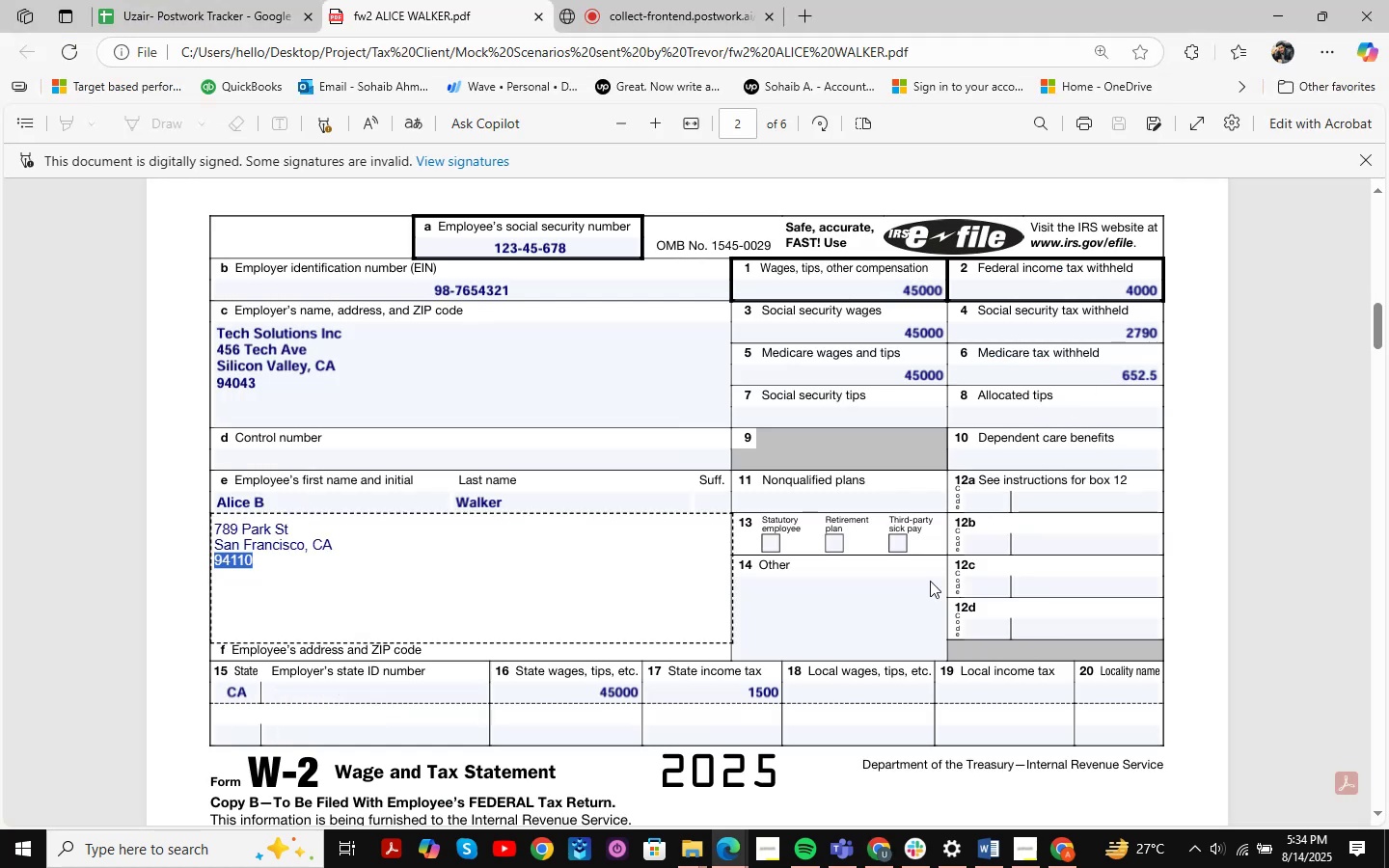 
key(Alt+Tab)
 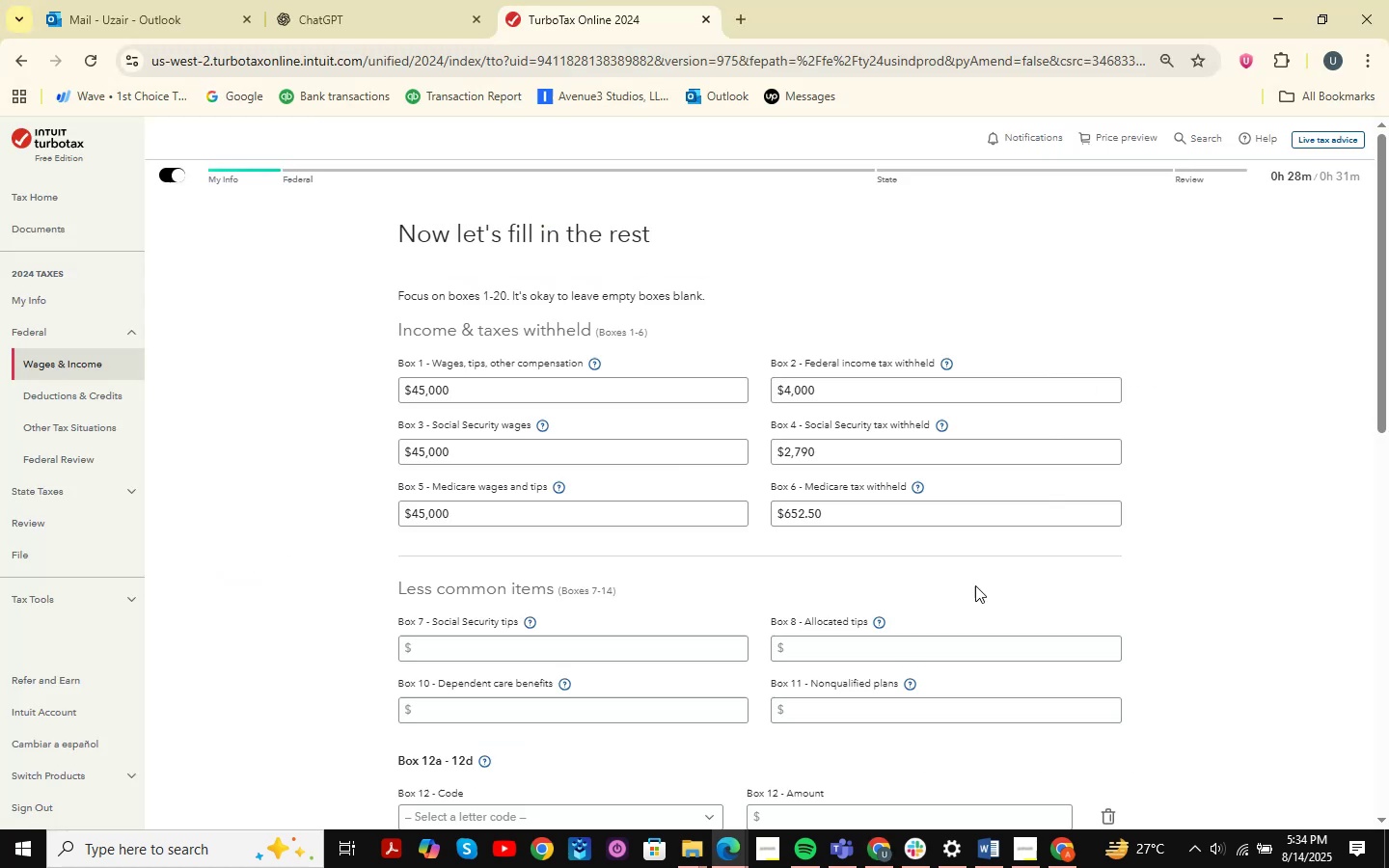 
scroll: coordinate [991, 579], scroll_direction: down, amount: 9.0
 